 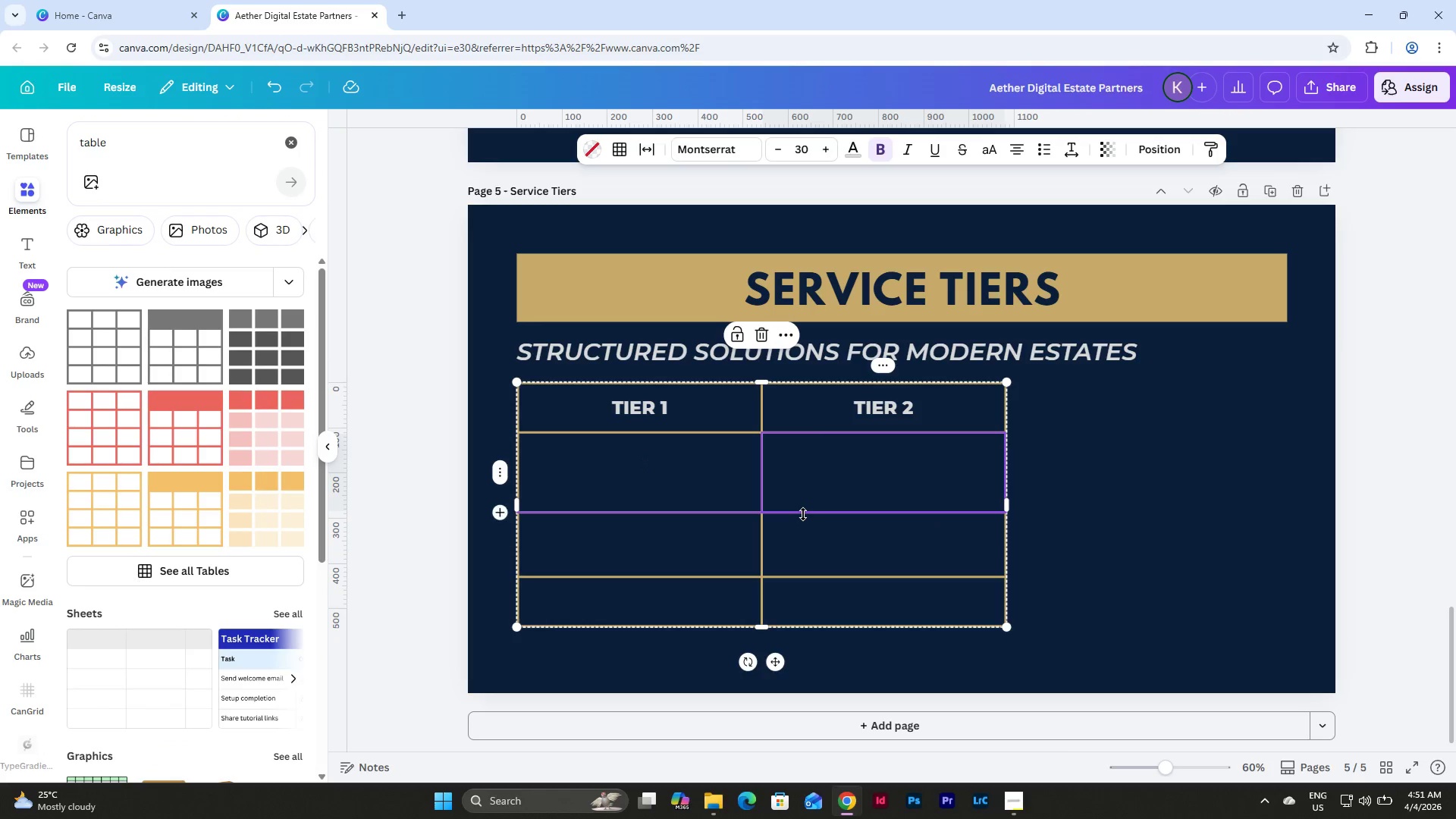 
left_click_drag(start_coordinate=[777, 516], to_coordinate=[779, 466])
 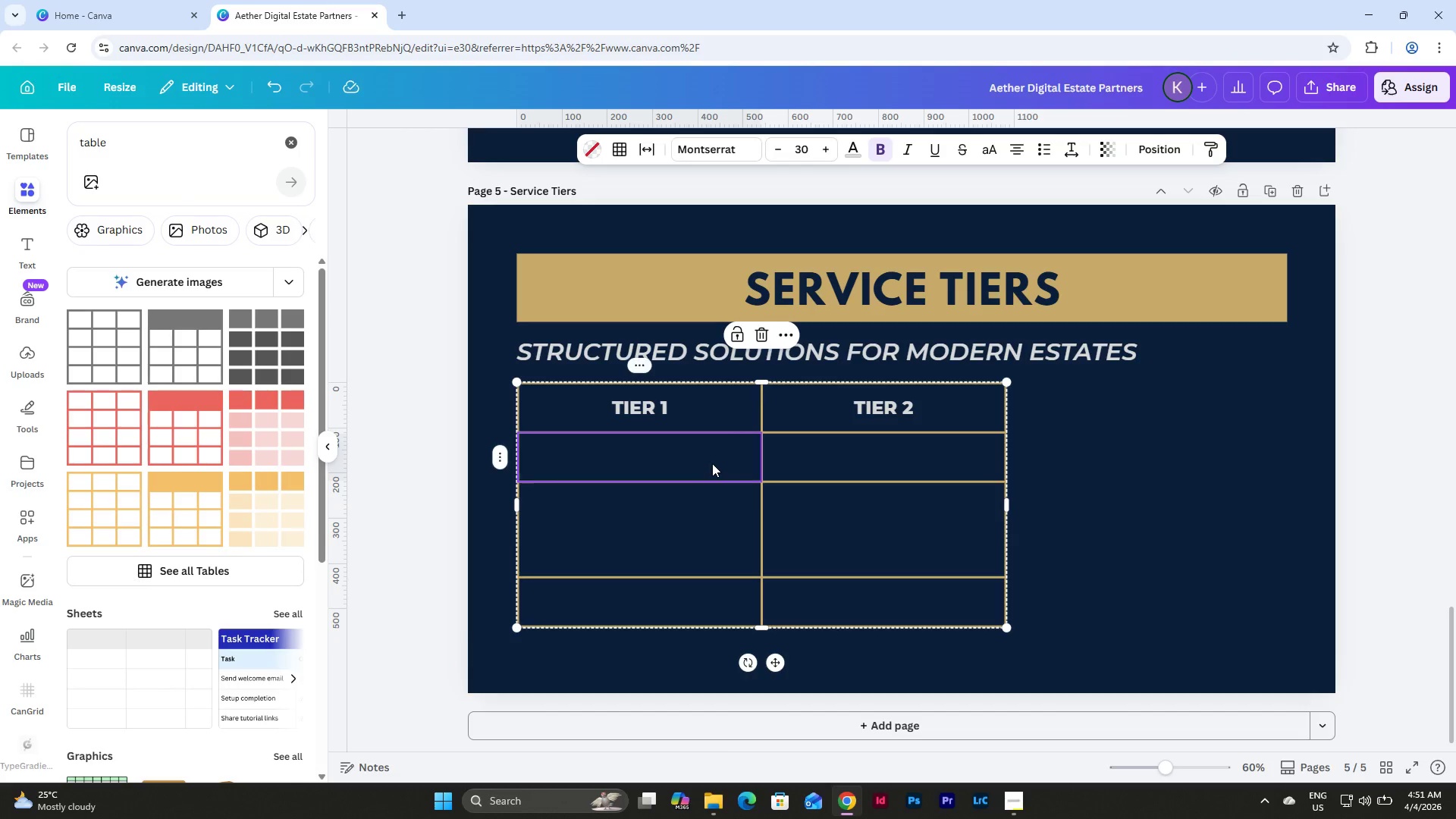 
double_click([712, 463])
 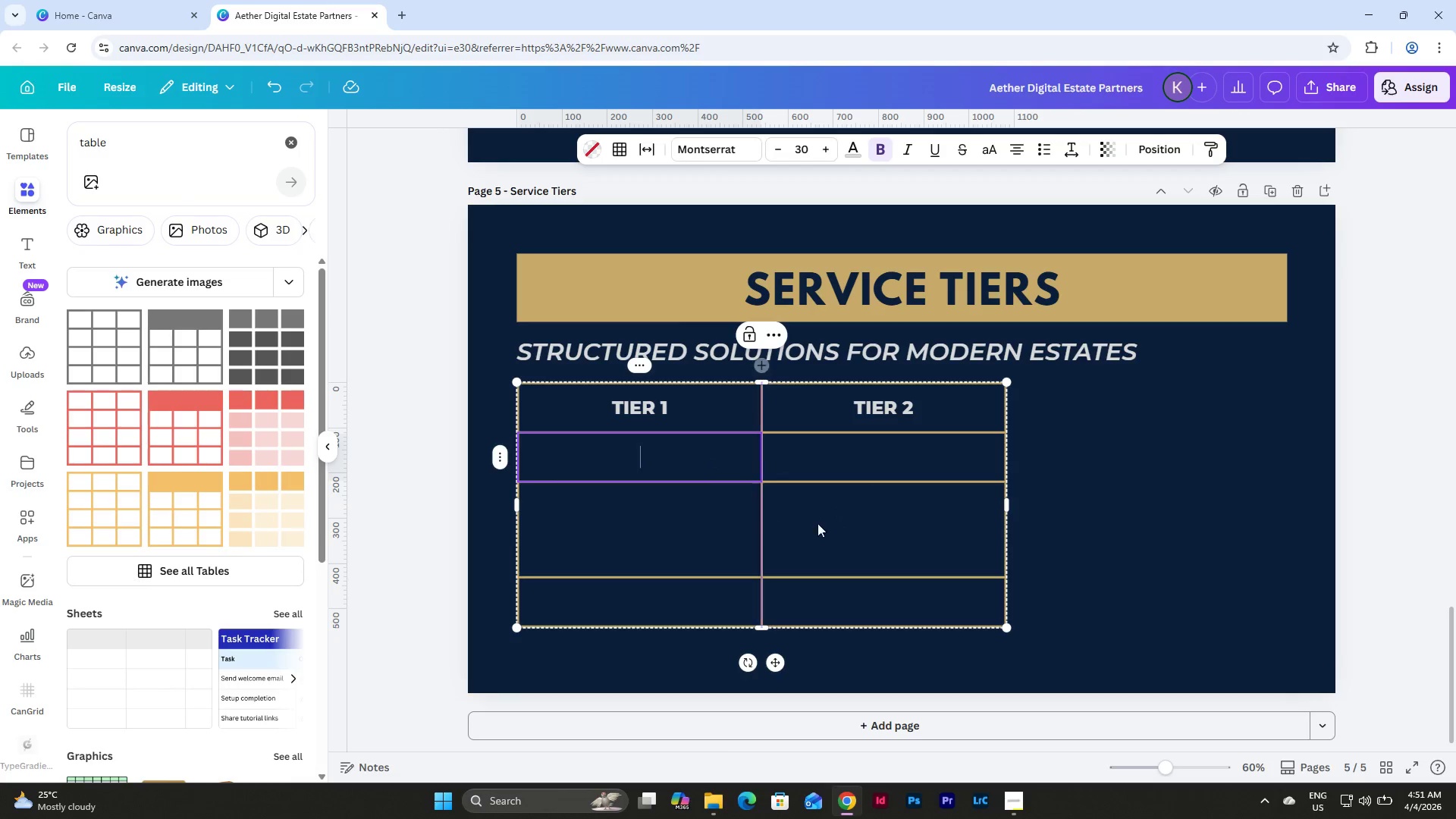 
wait(5.03)
 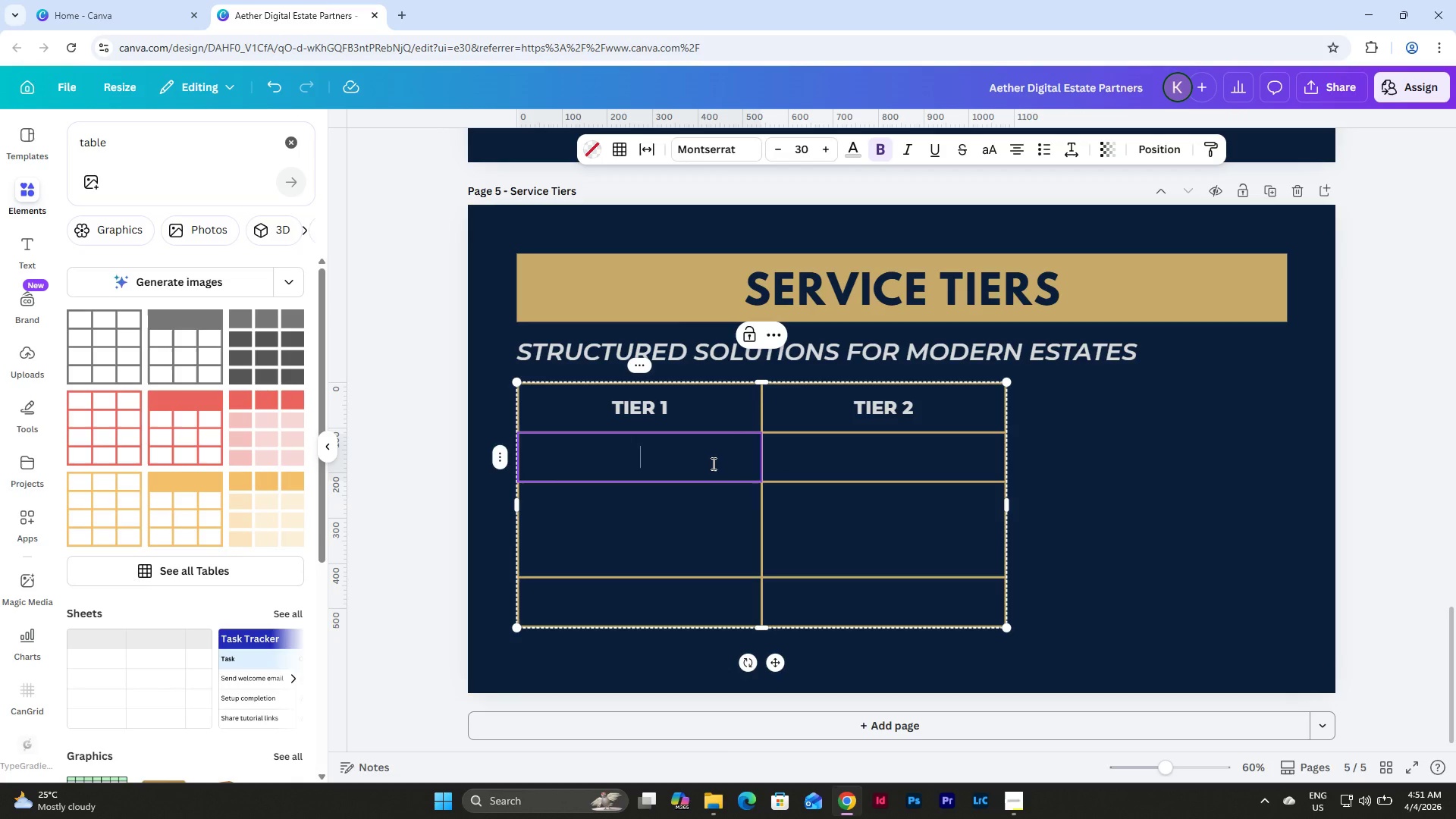 
left_click([1201, 543])
 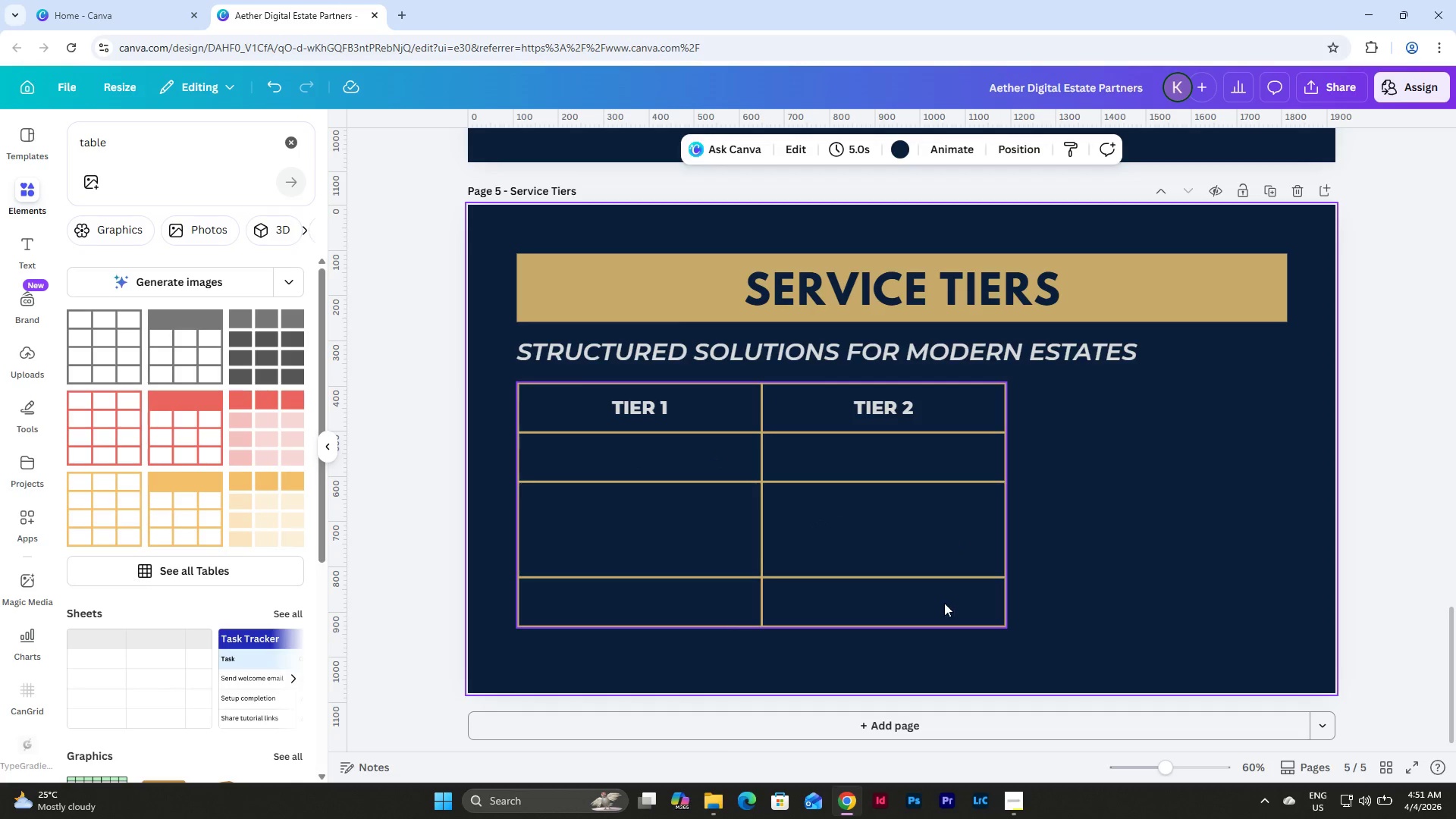 
hold_key(key=ShiftLeft, duration=0.44)
 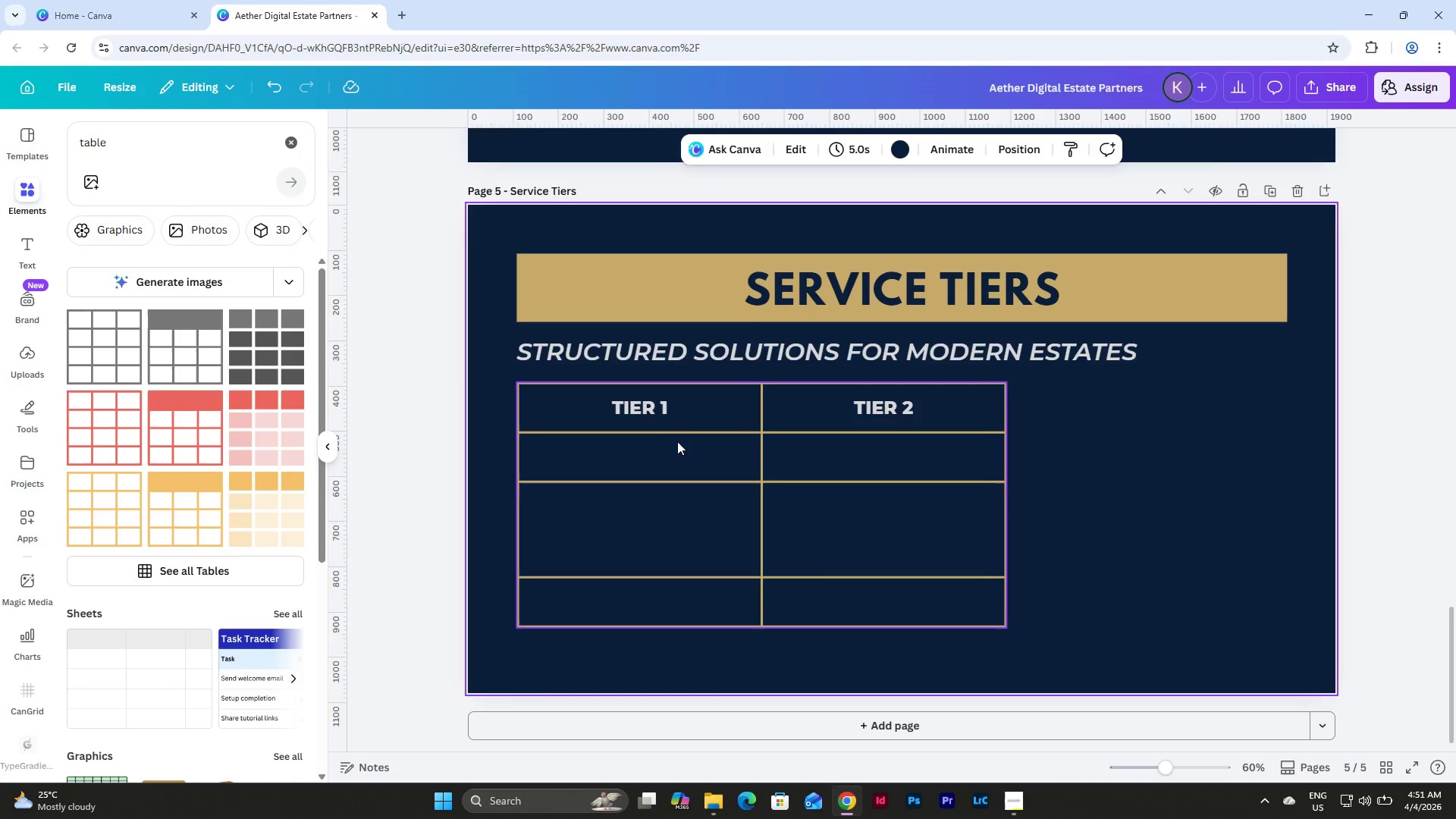 
left_click([677, 441])
 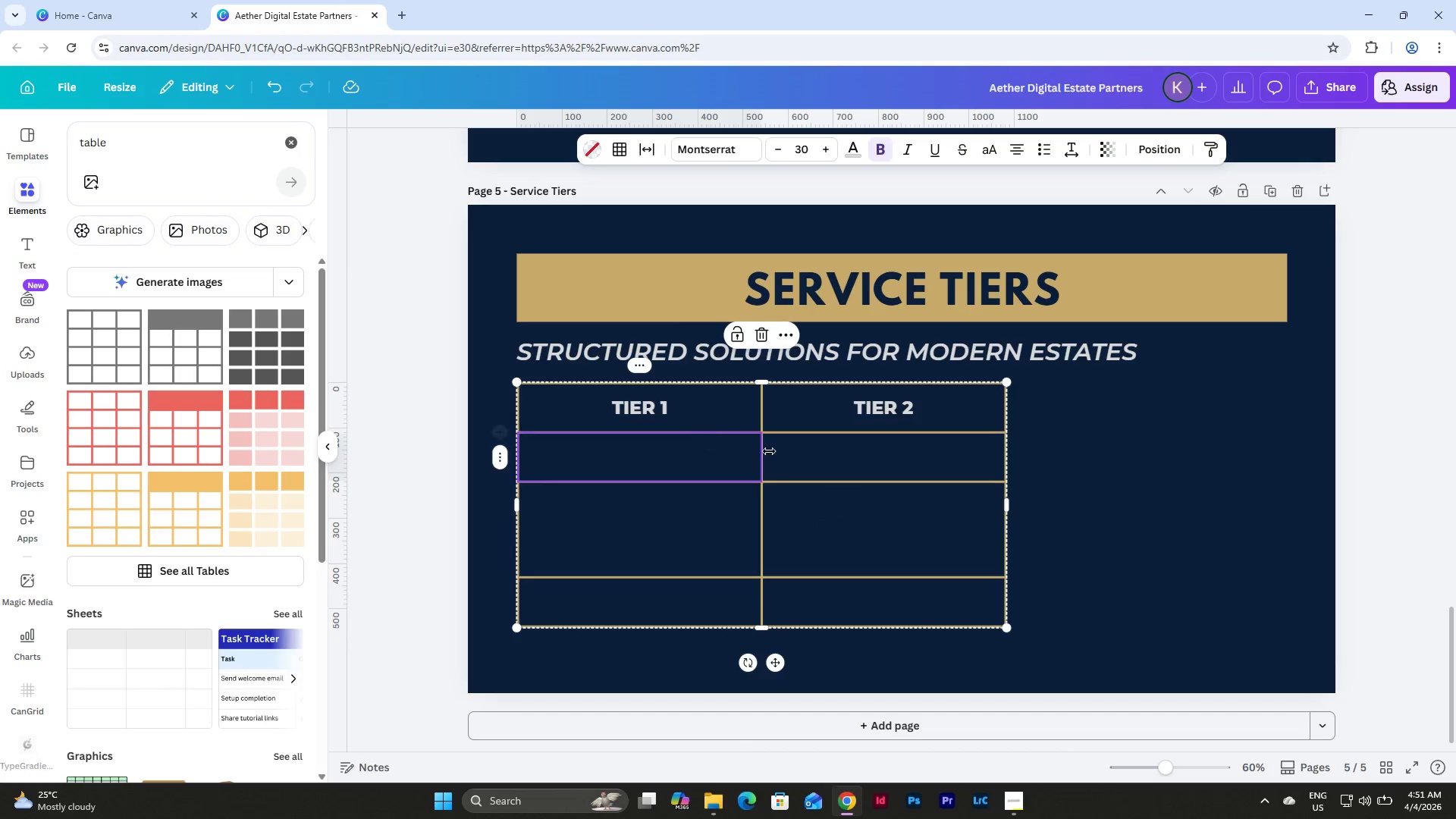 
hold_key(key=ShiftLeft, duration=1.5)
double_click([837, 458])
 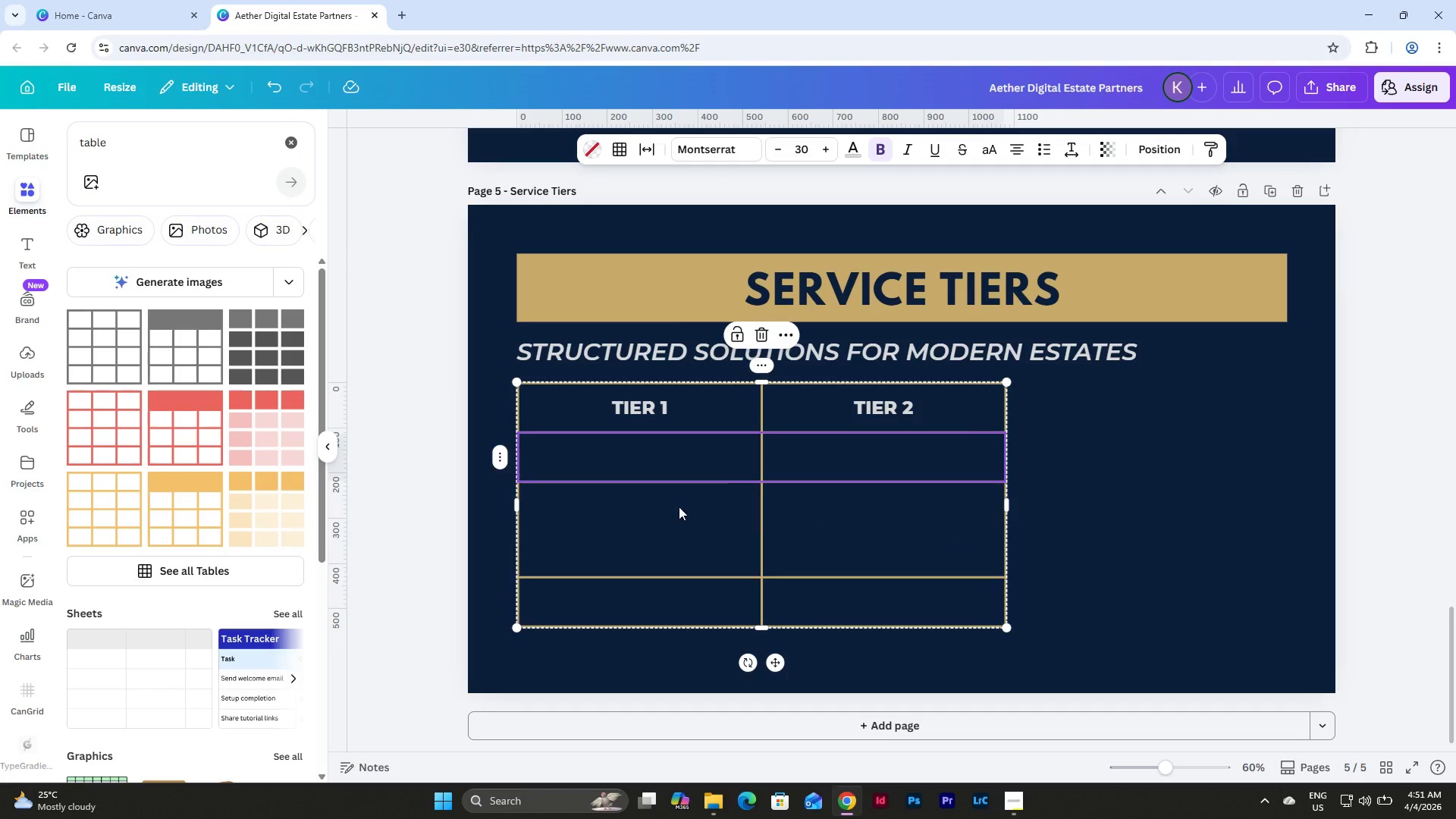 
triple_click([657, 519])
 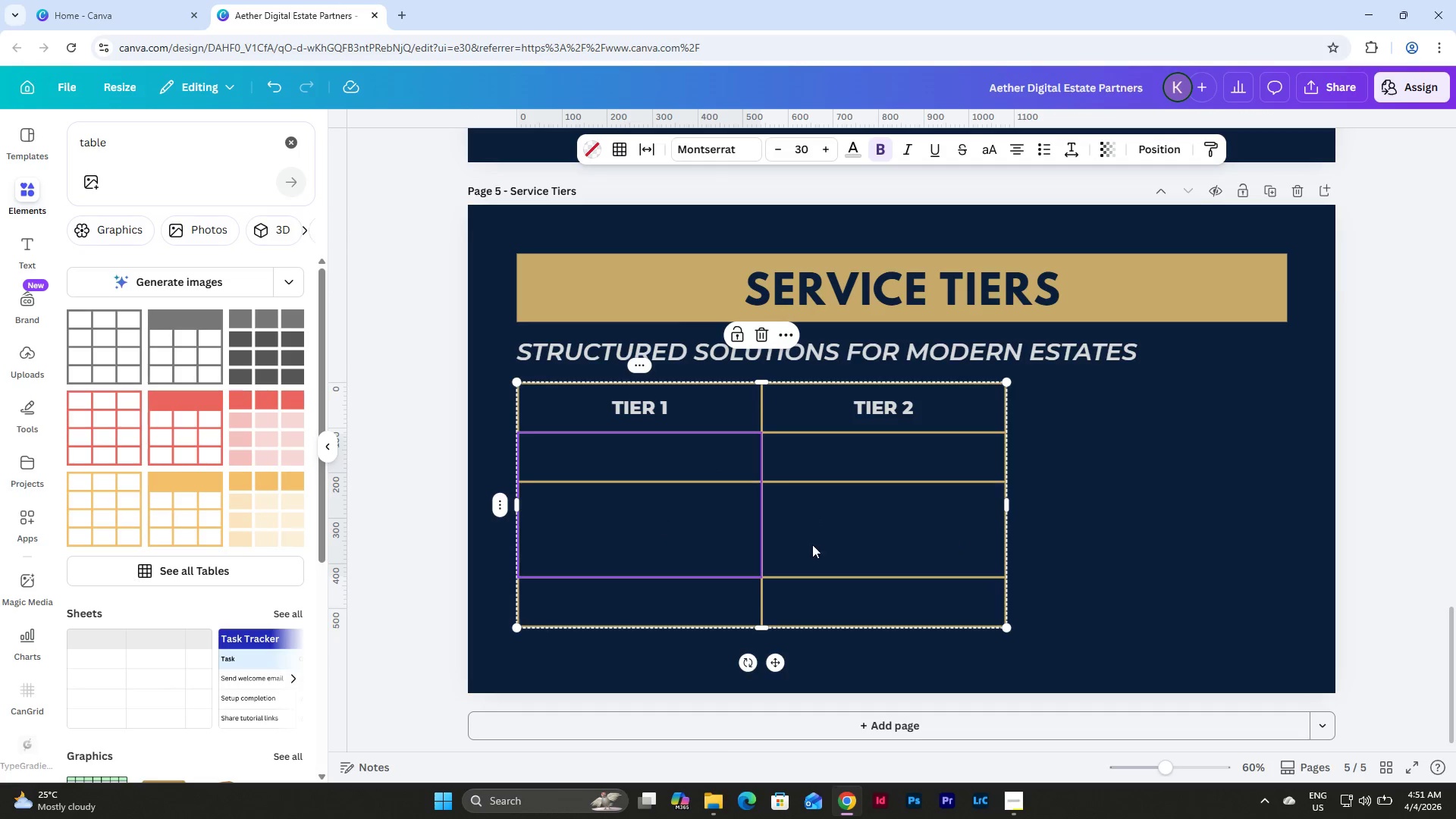 
triple_click([840, 544])
 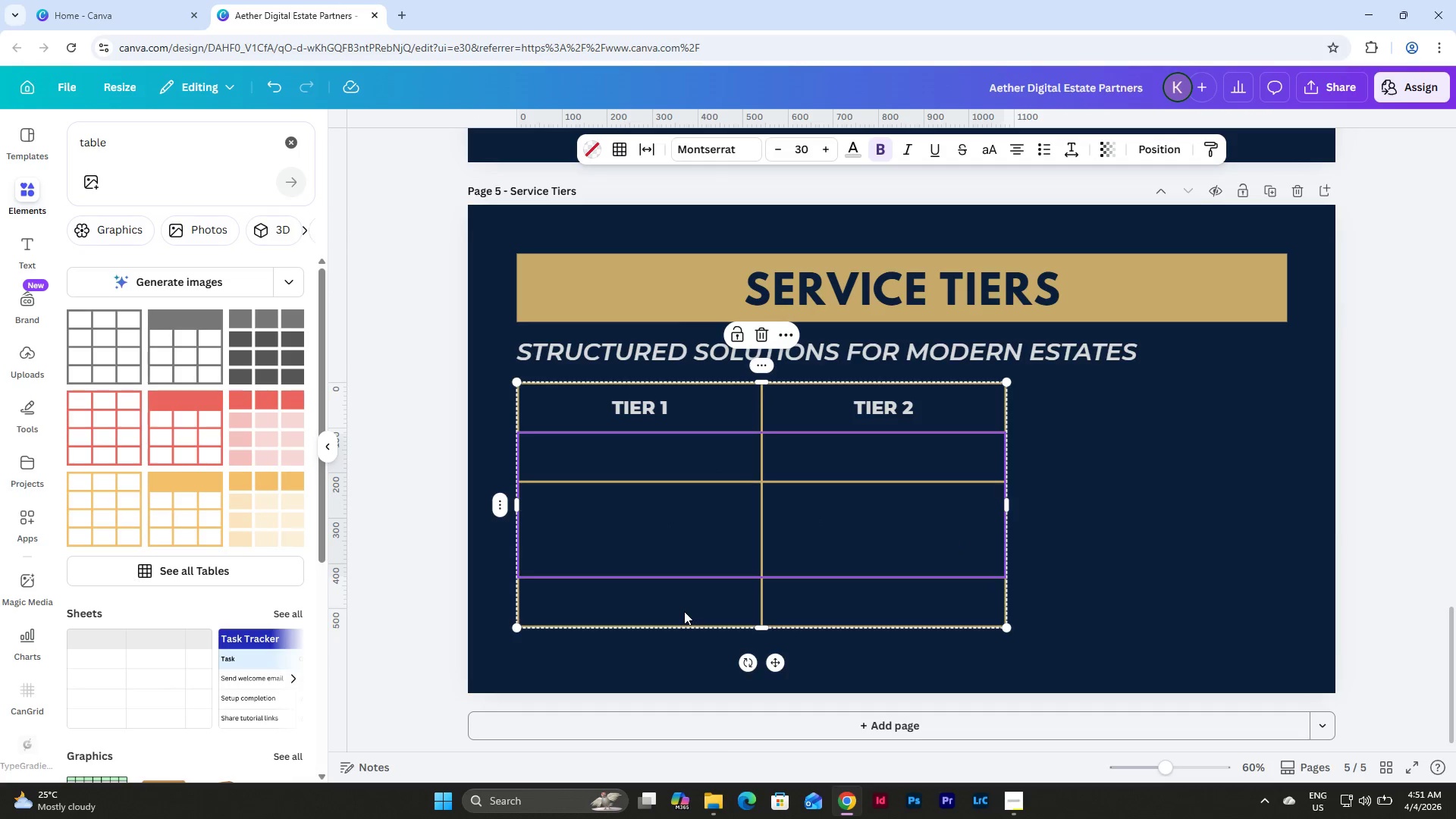 
left_click([685, 611])
 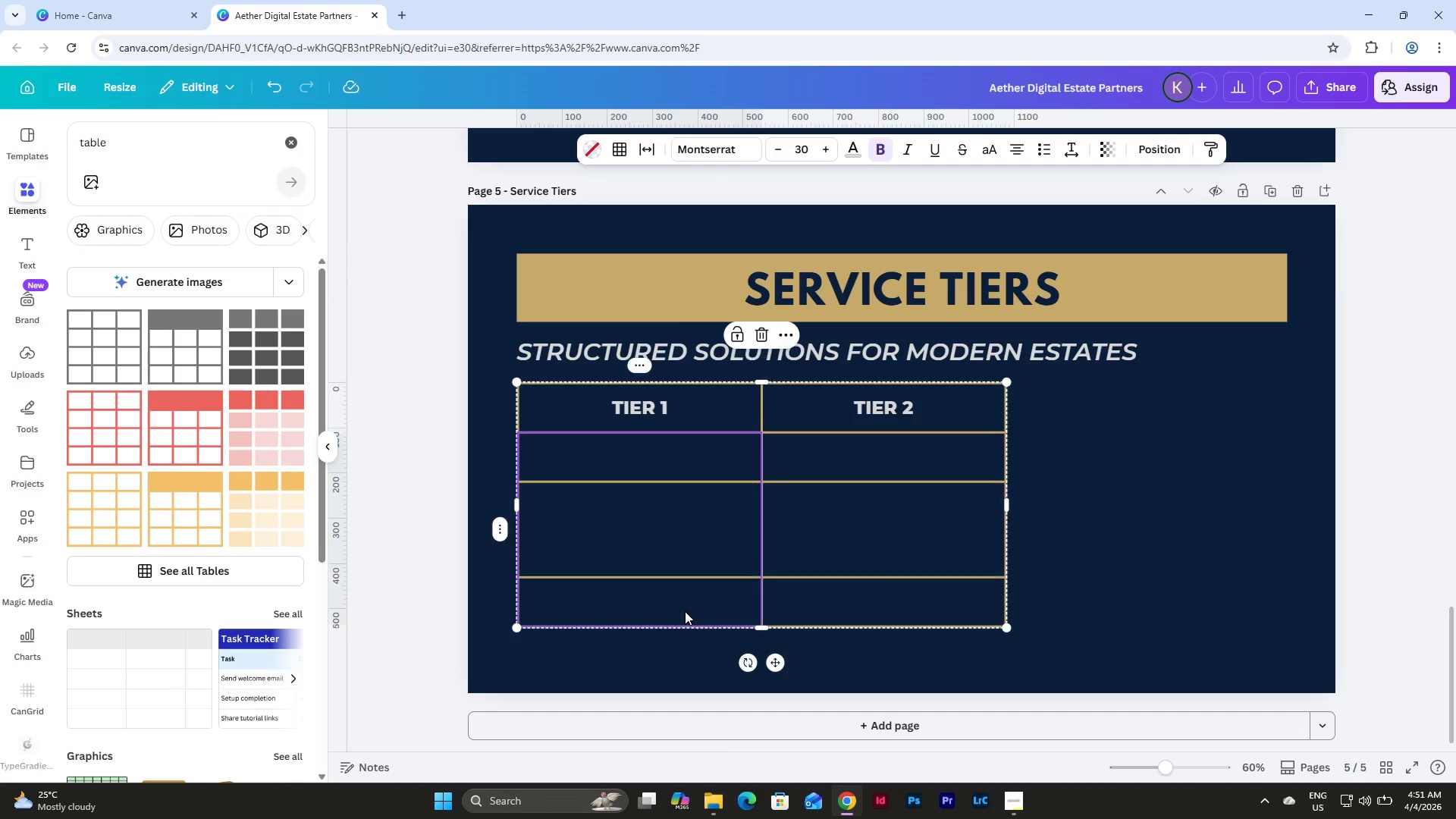 
hold_key(key=ShiftLeft, duration=0.59)
double_click([843, 604])
 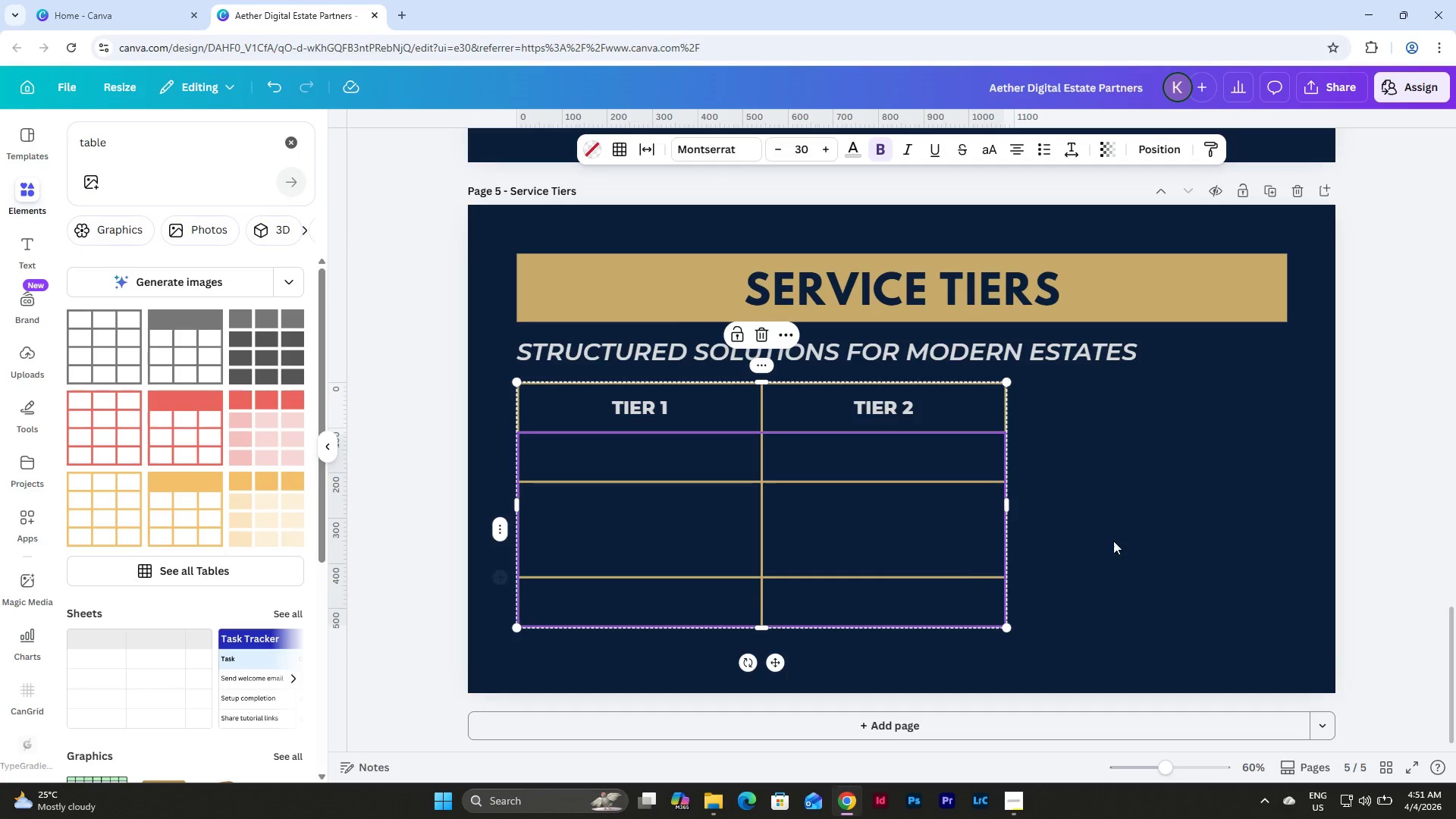 
left_click([1174, 531])
 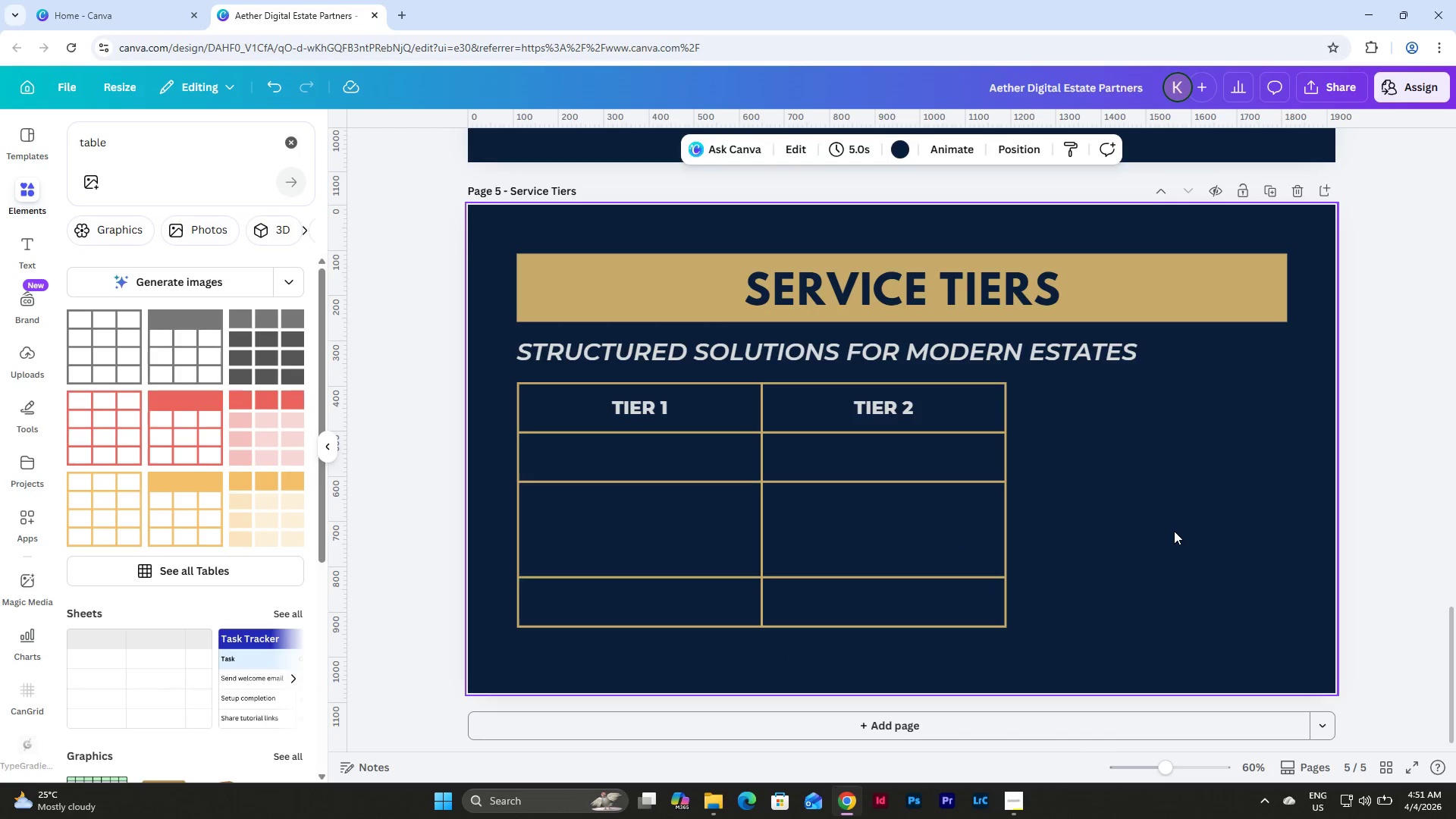 
scroll: coordinate [1174, 531], scroll_direction: up, amount: 9.0
 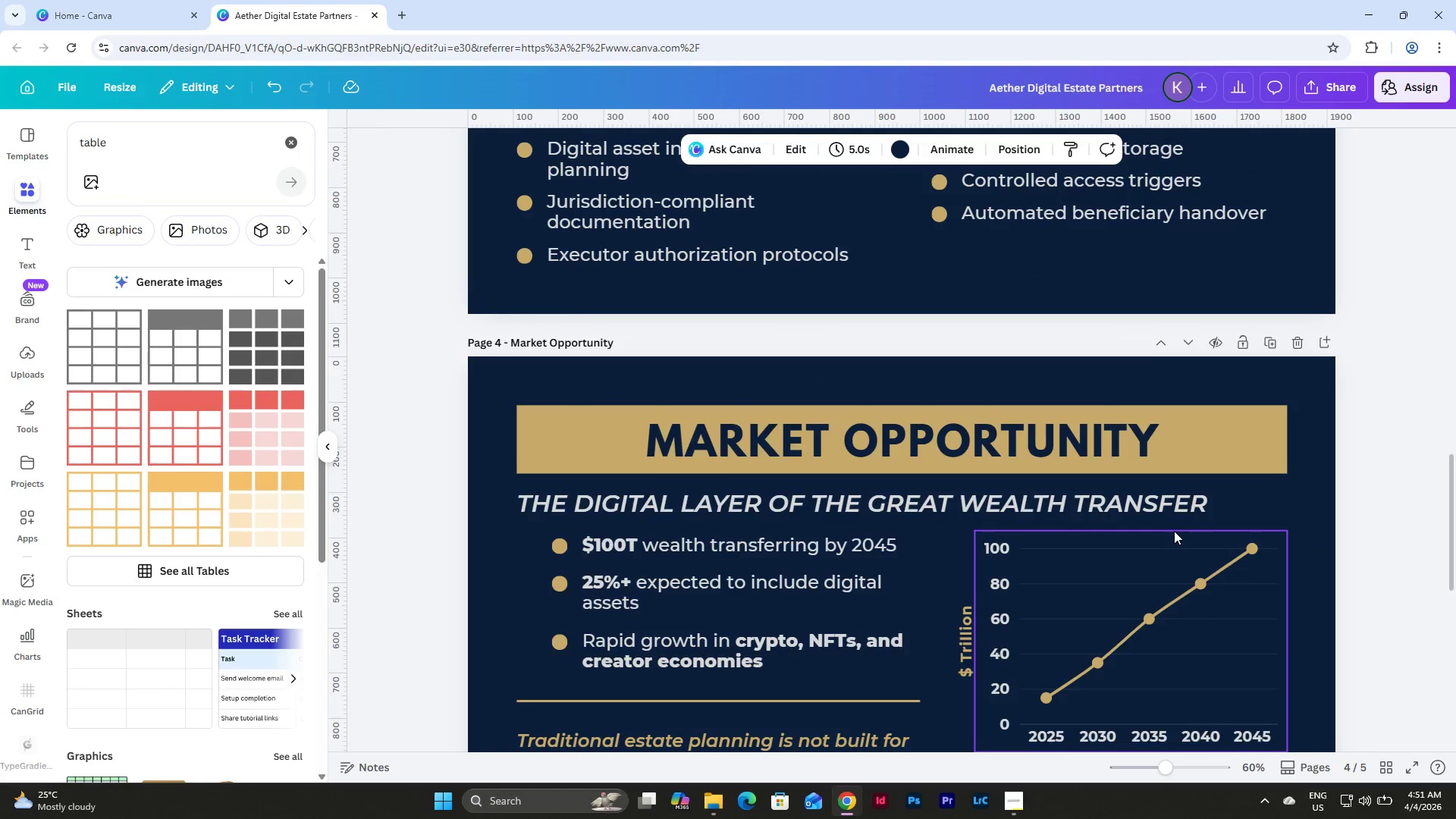 
scroll: coordinate [1174, 531], scroll_direction: down, amount: 2.0
 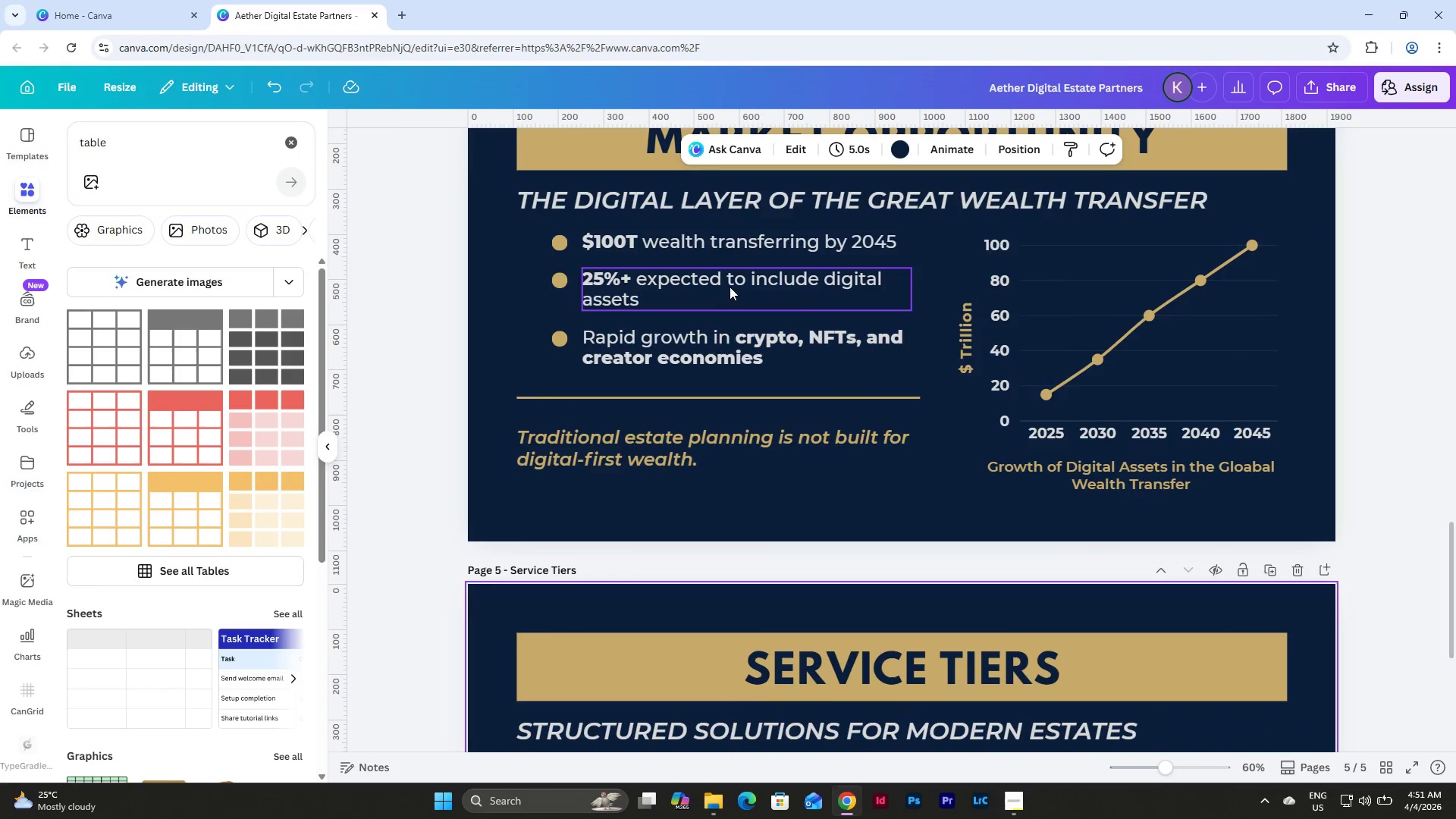 
left_click([724, 237])
 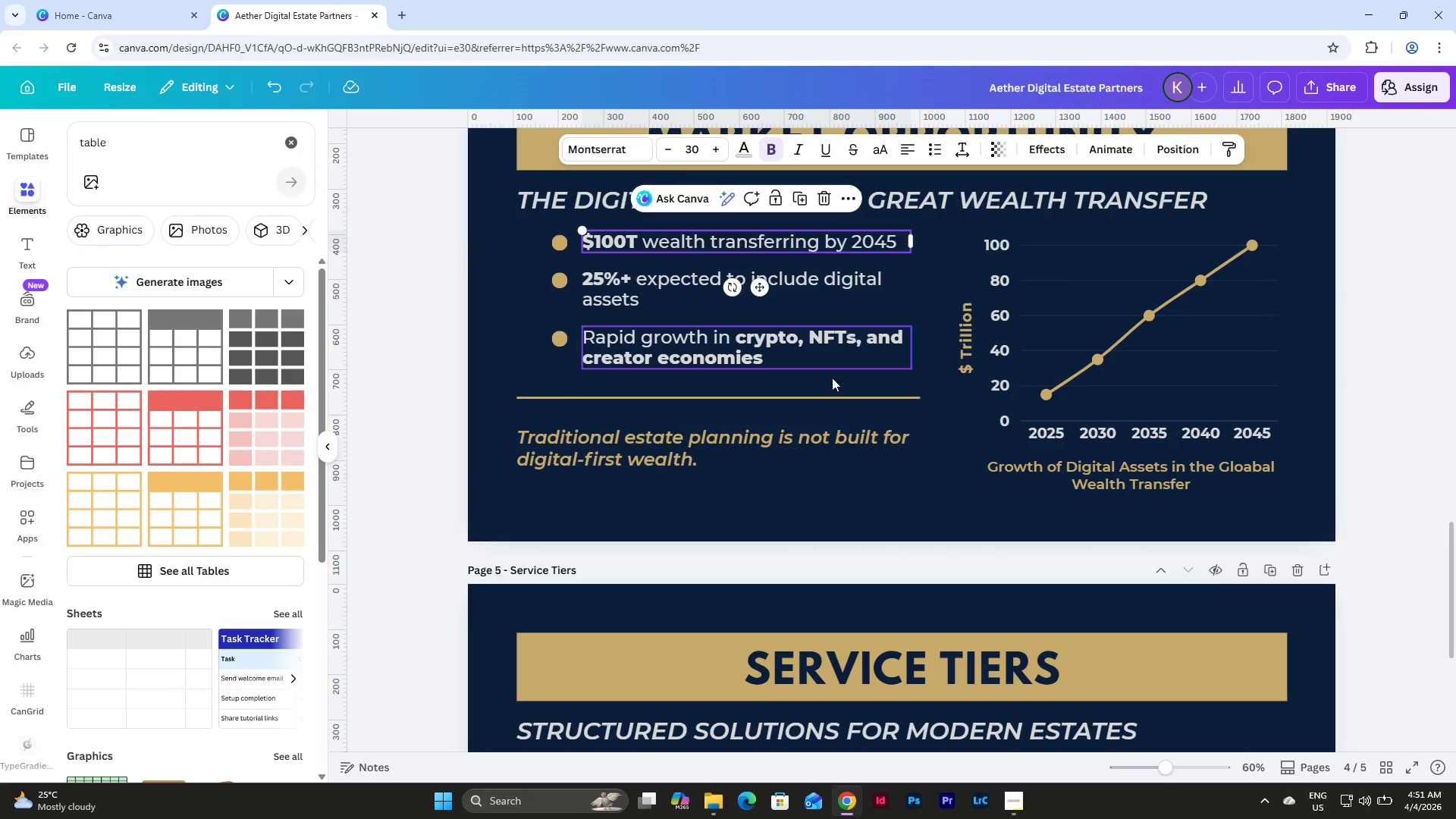 
scroll: coordinate [839, 393], scroll_direction: down, amount: 3.0
 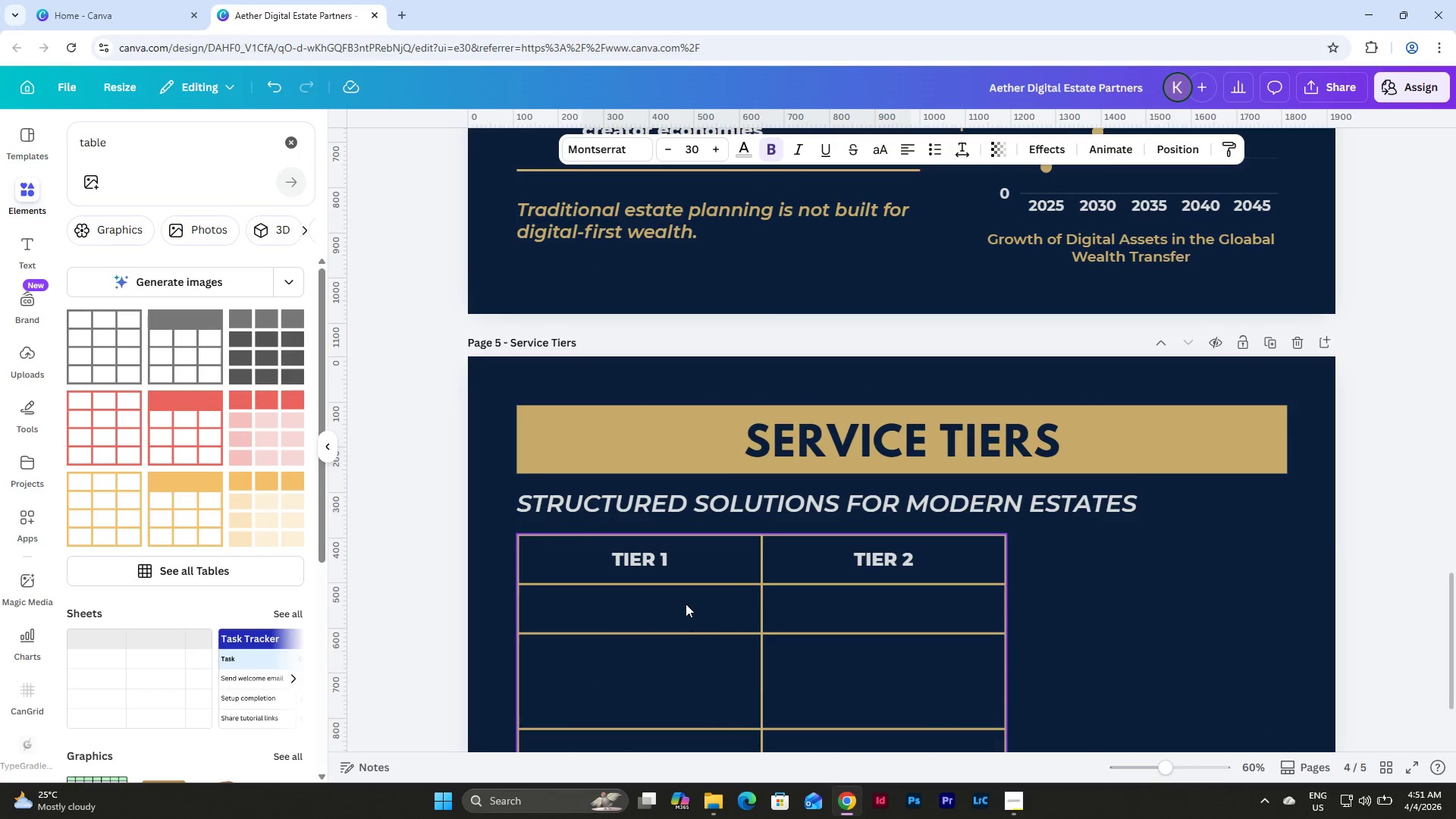 
double_click([686, 604])
 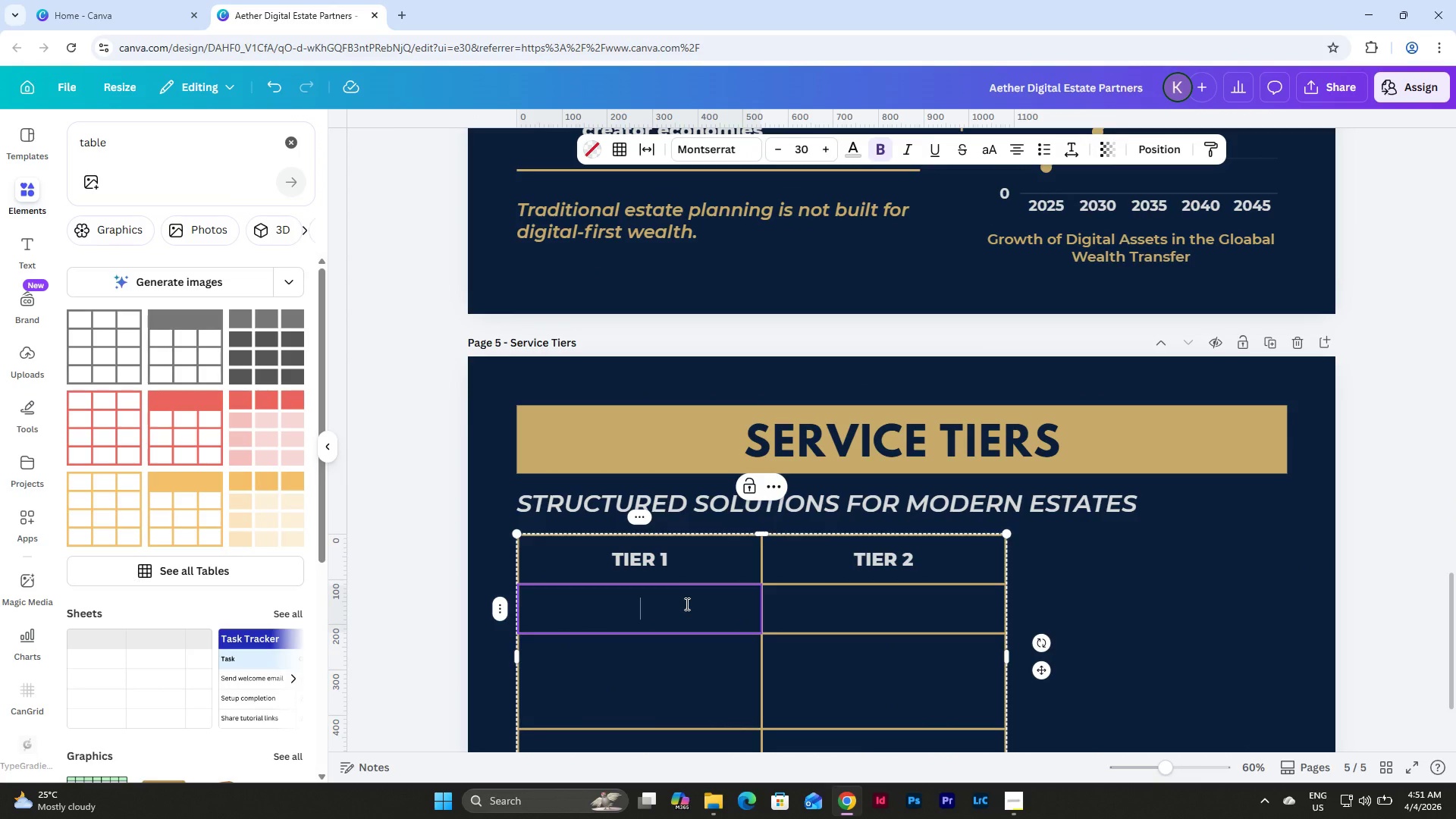 
left_click([701, 557])
 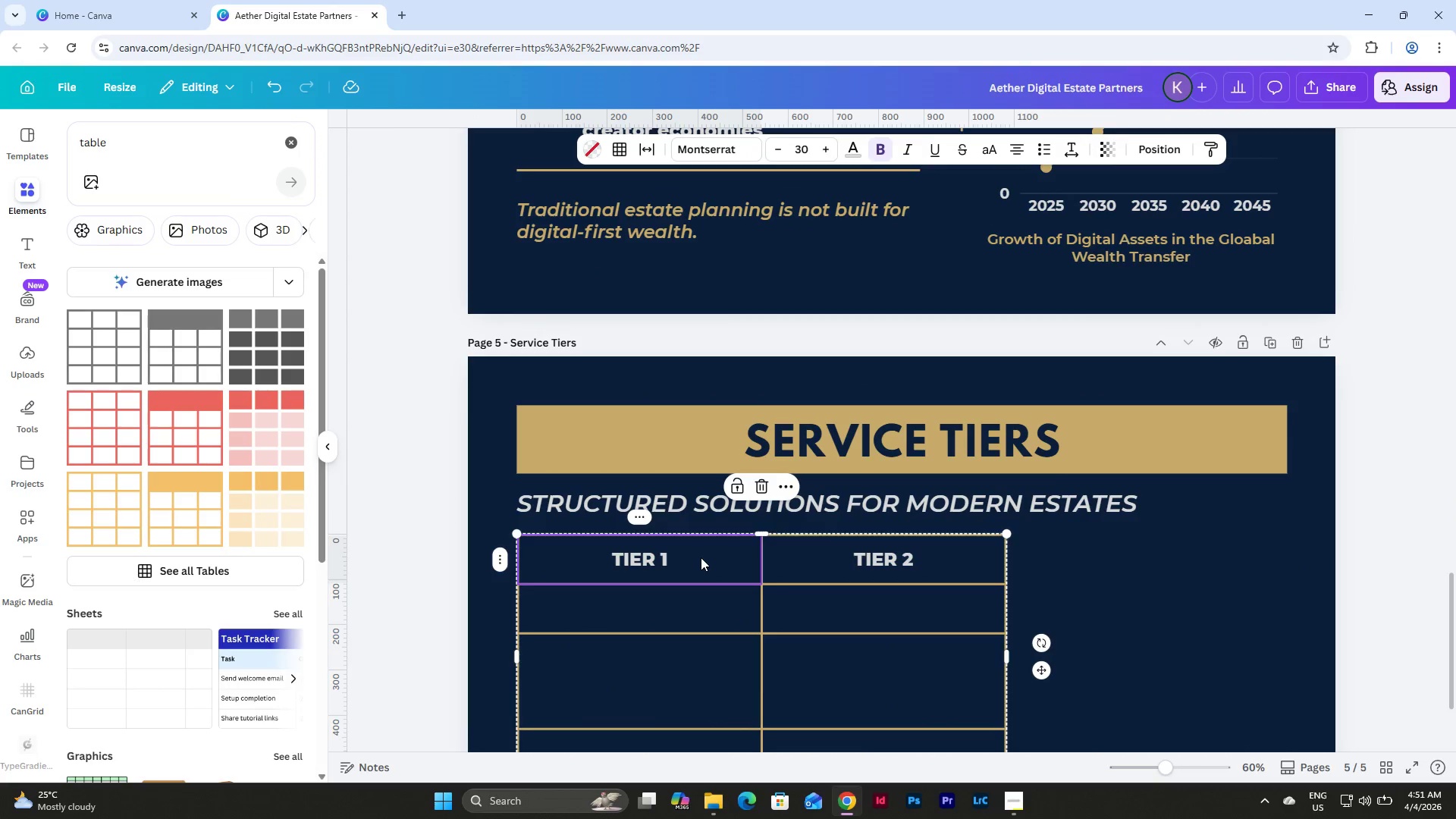 
left_click([701, 557])
 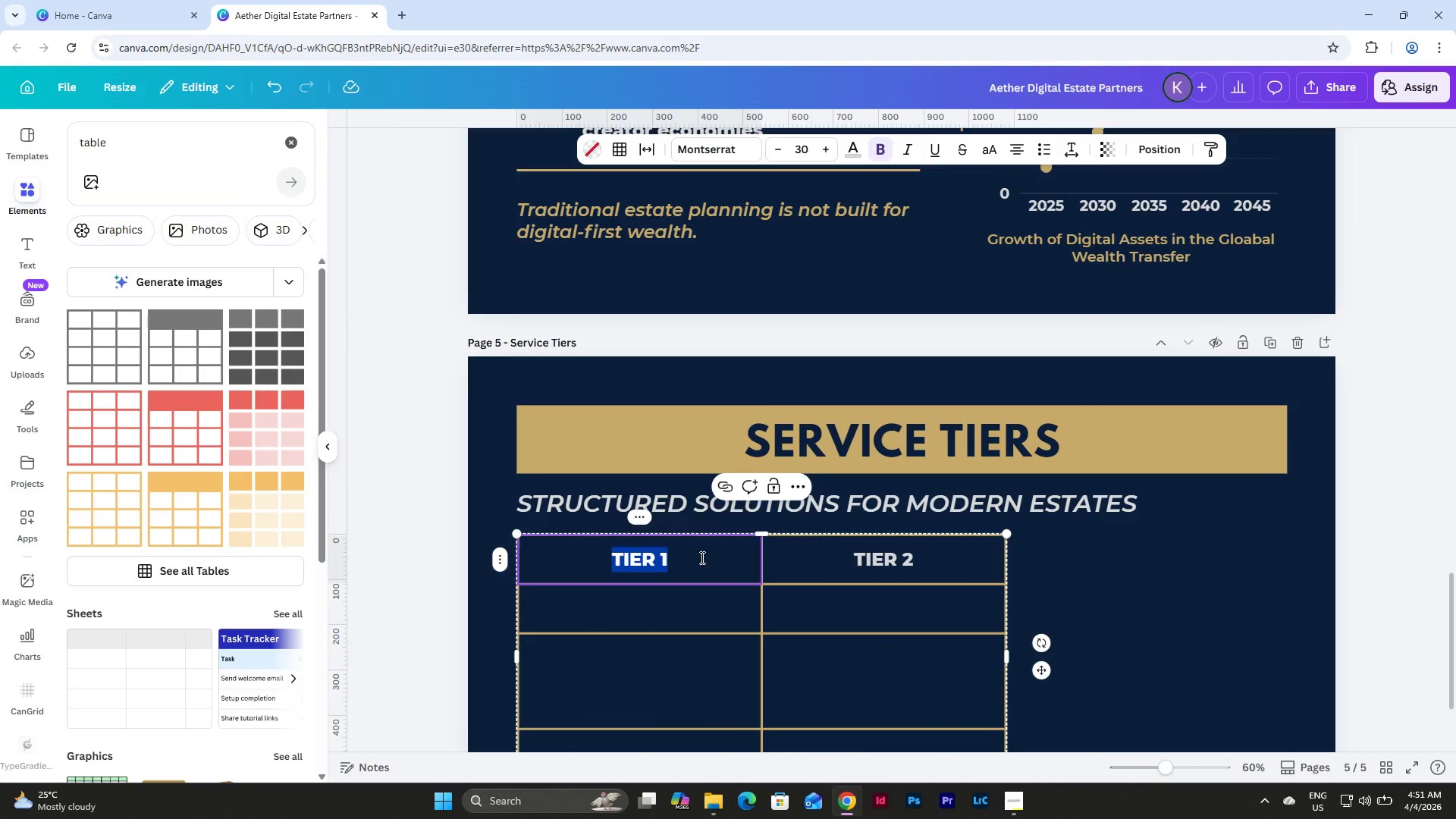 
left_click([701, 557])
 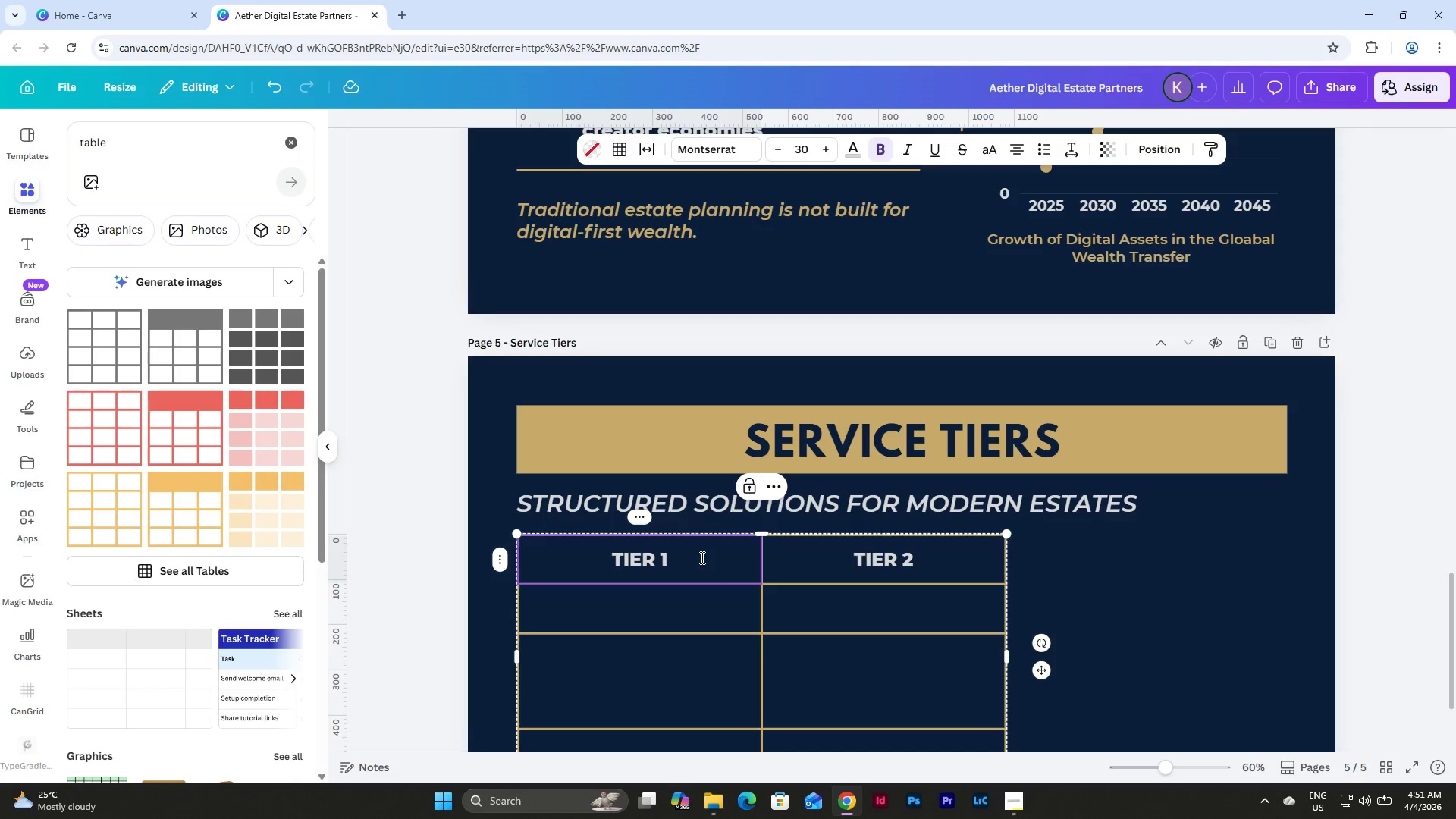 
key(Enter)
 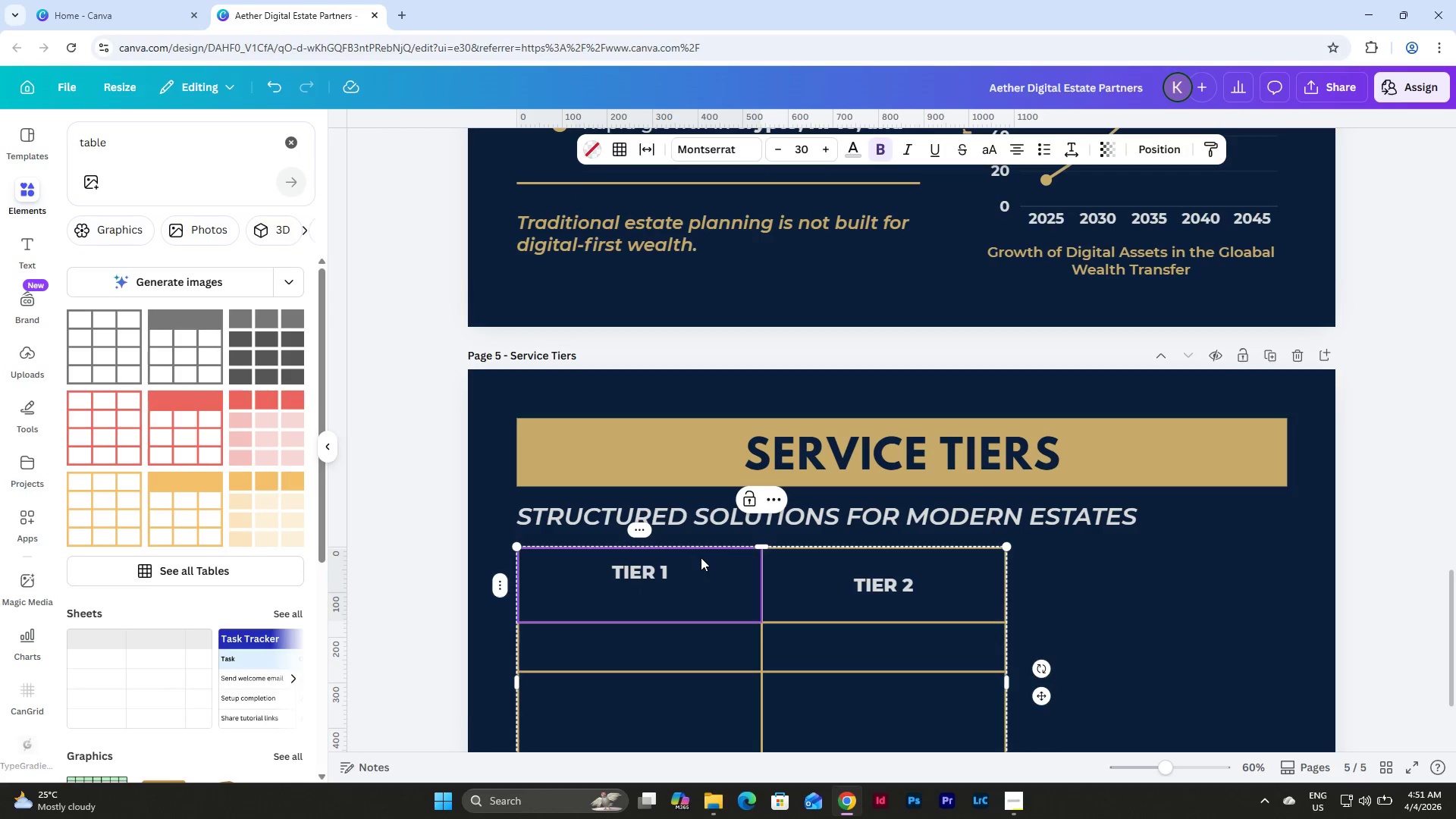 
type(Legacy Plan)
 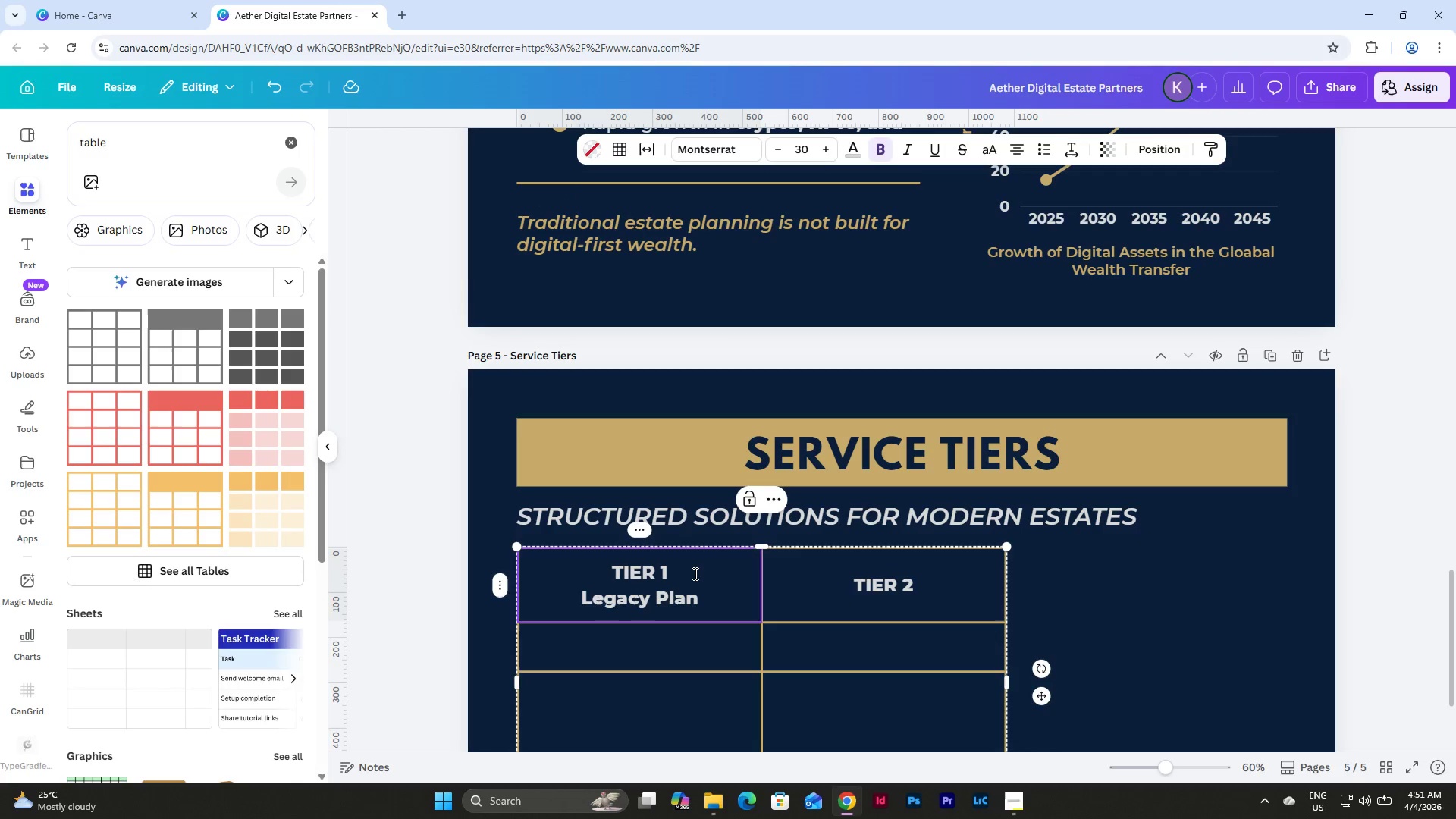 
left_click([688, 573])
 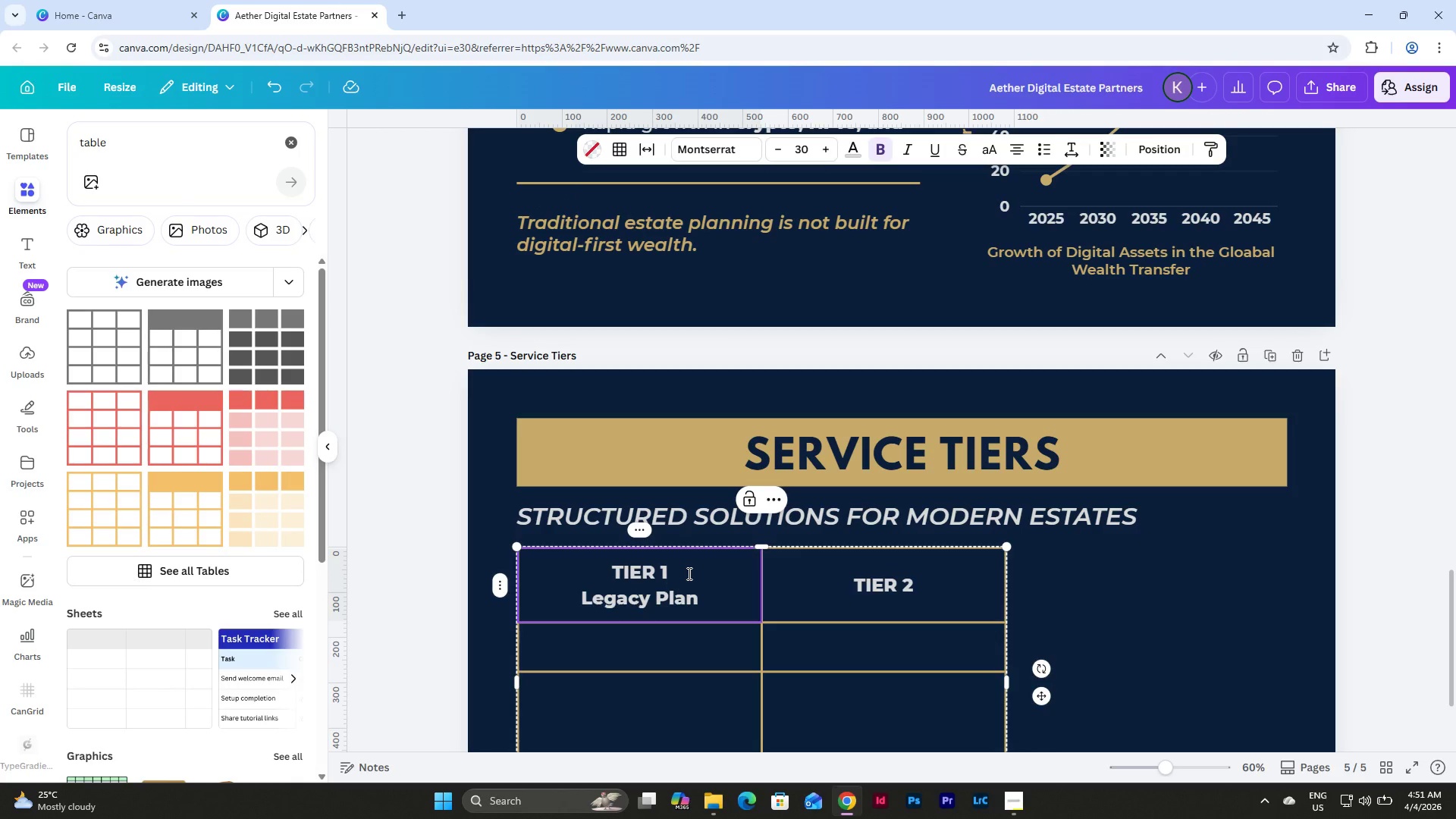 
key(Shift+Semicolon)
 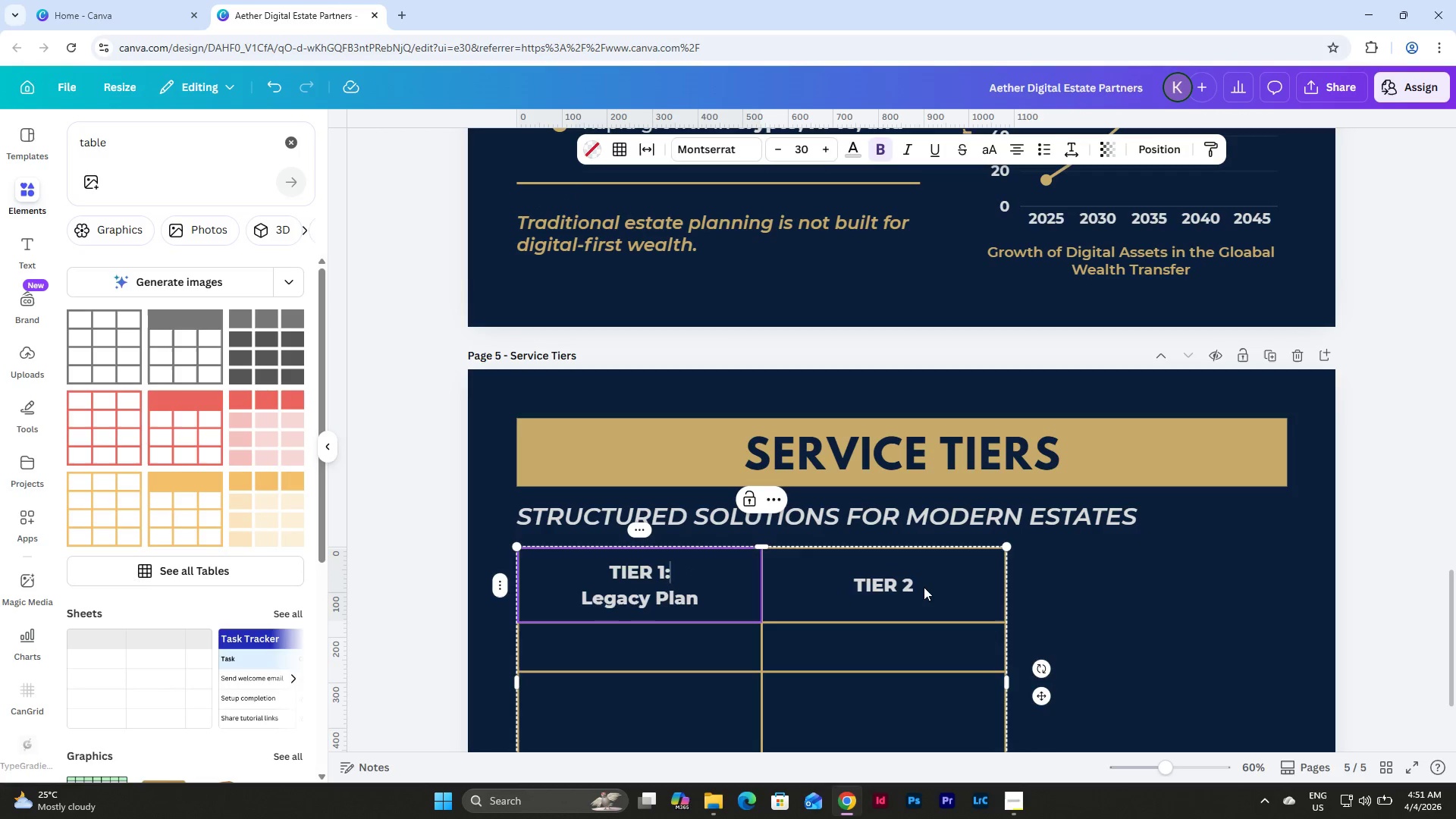 
double_click([917, 581])
 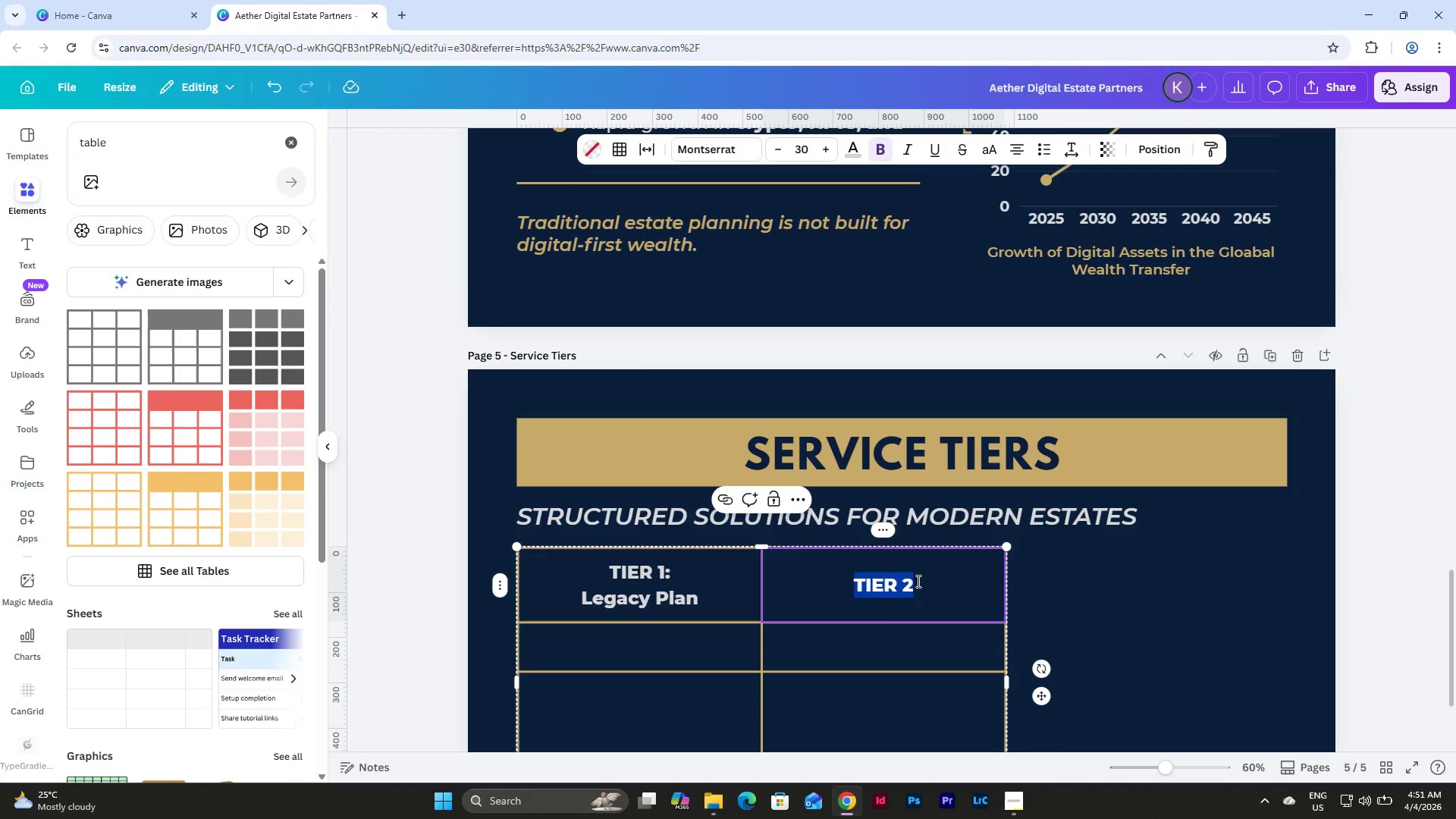 
left_click([917, 581])
 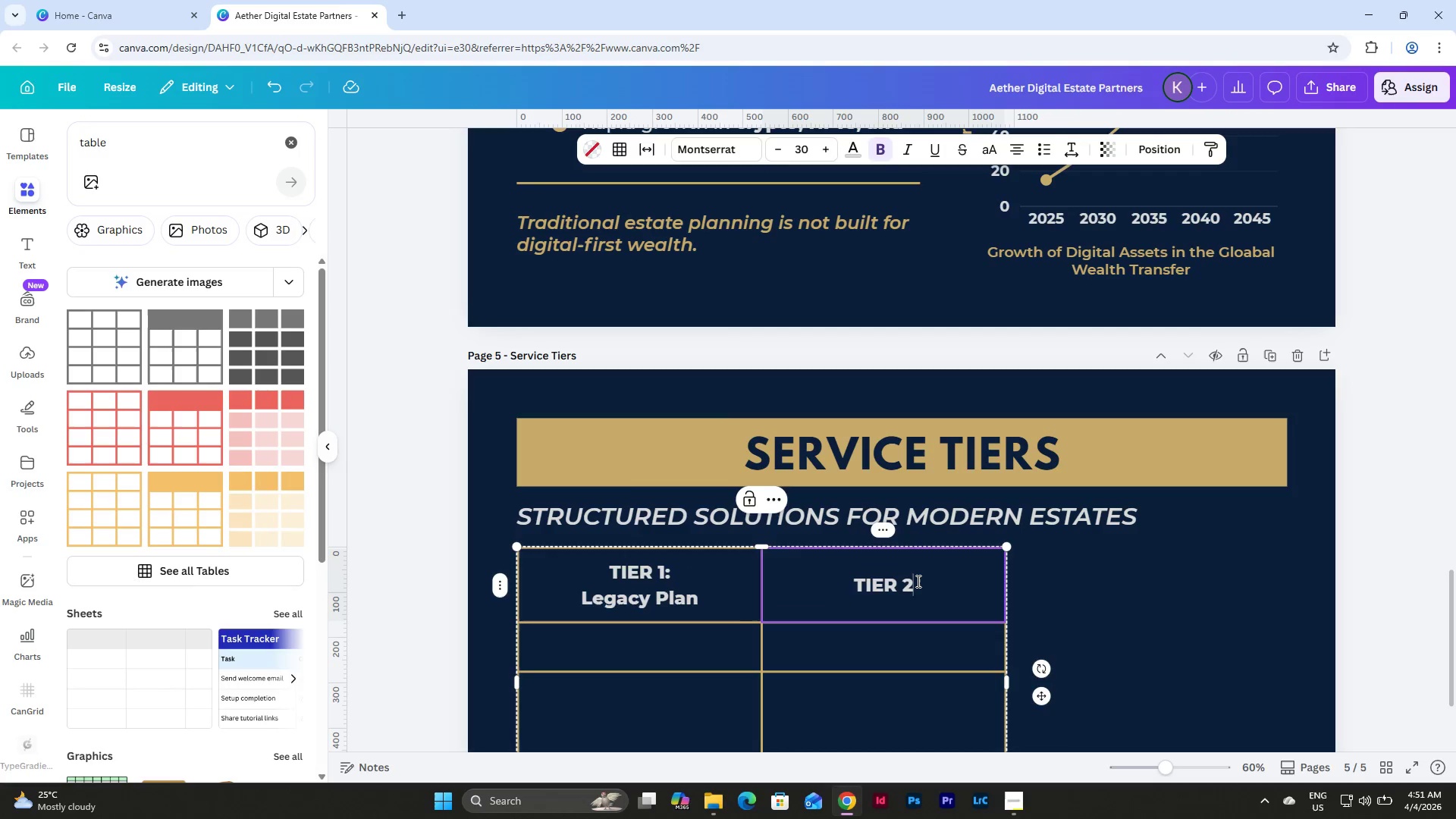 
key(Shift+Semicolon)
 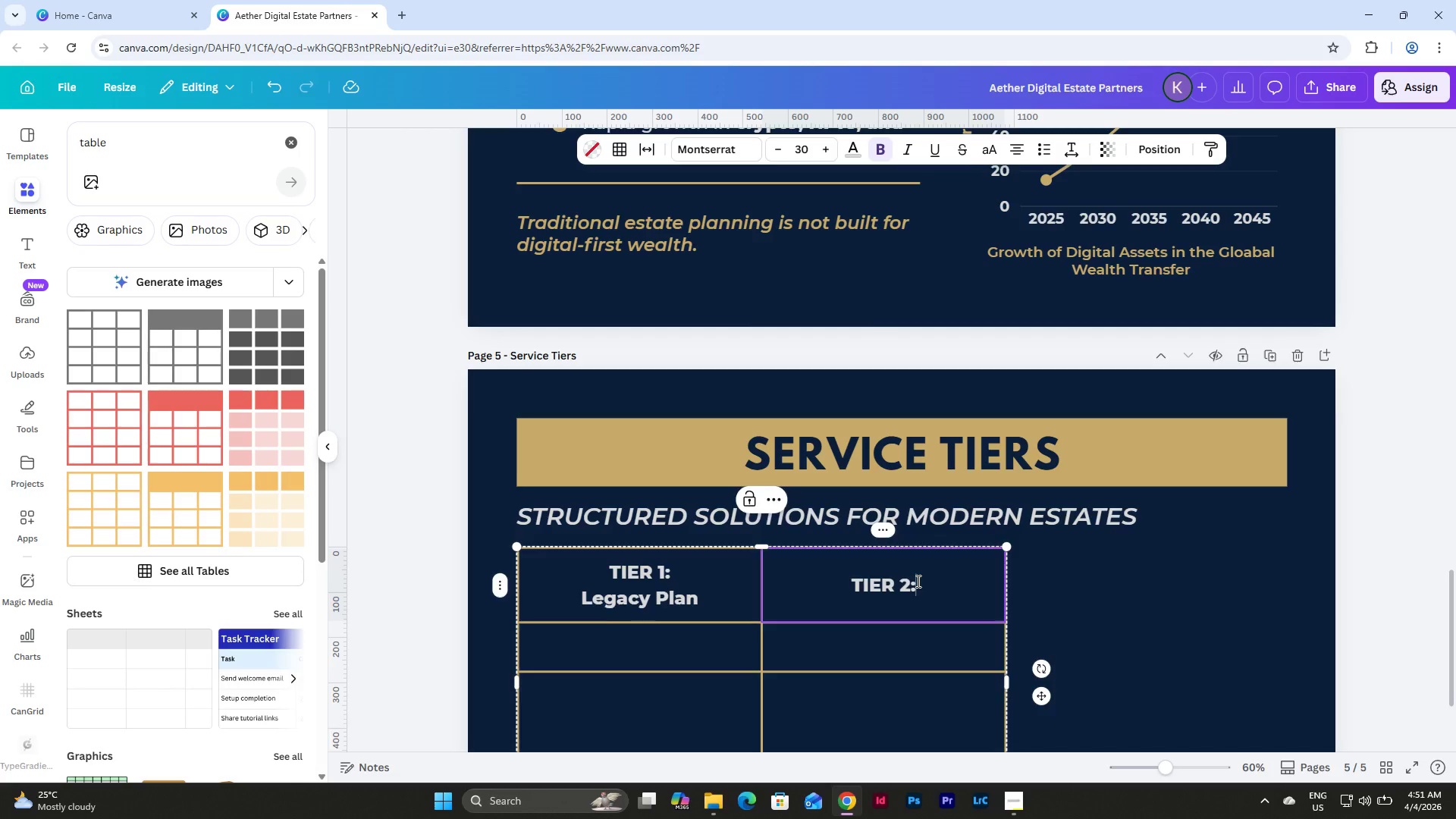 
key(Enter)
 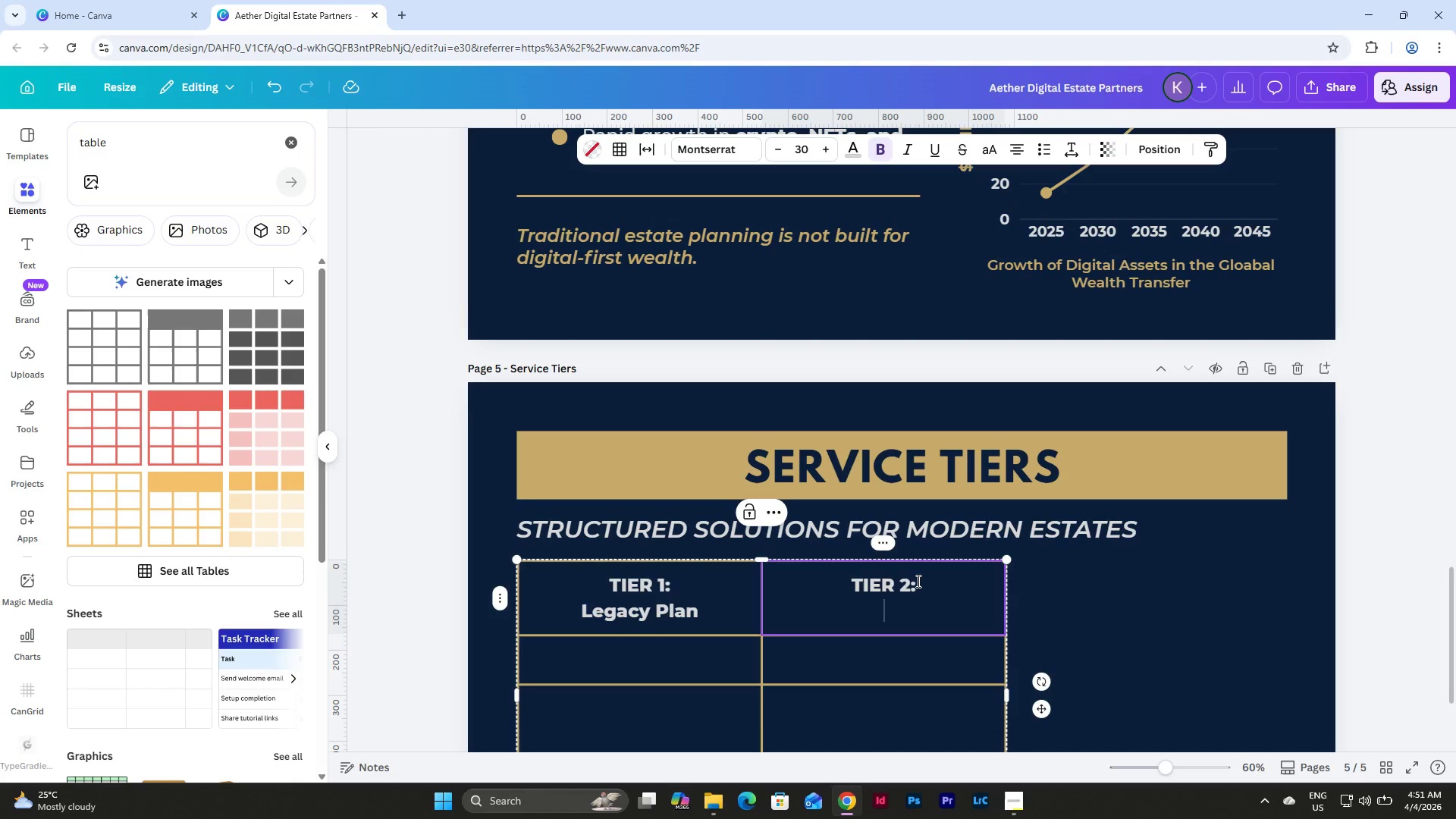 
scroll: coordinate [917, 581], scroll_direction: down, amount: 2.0
 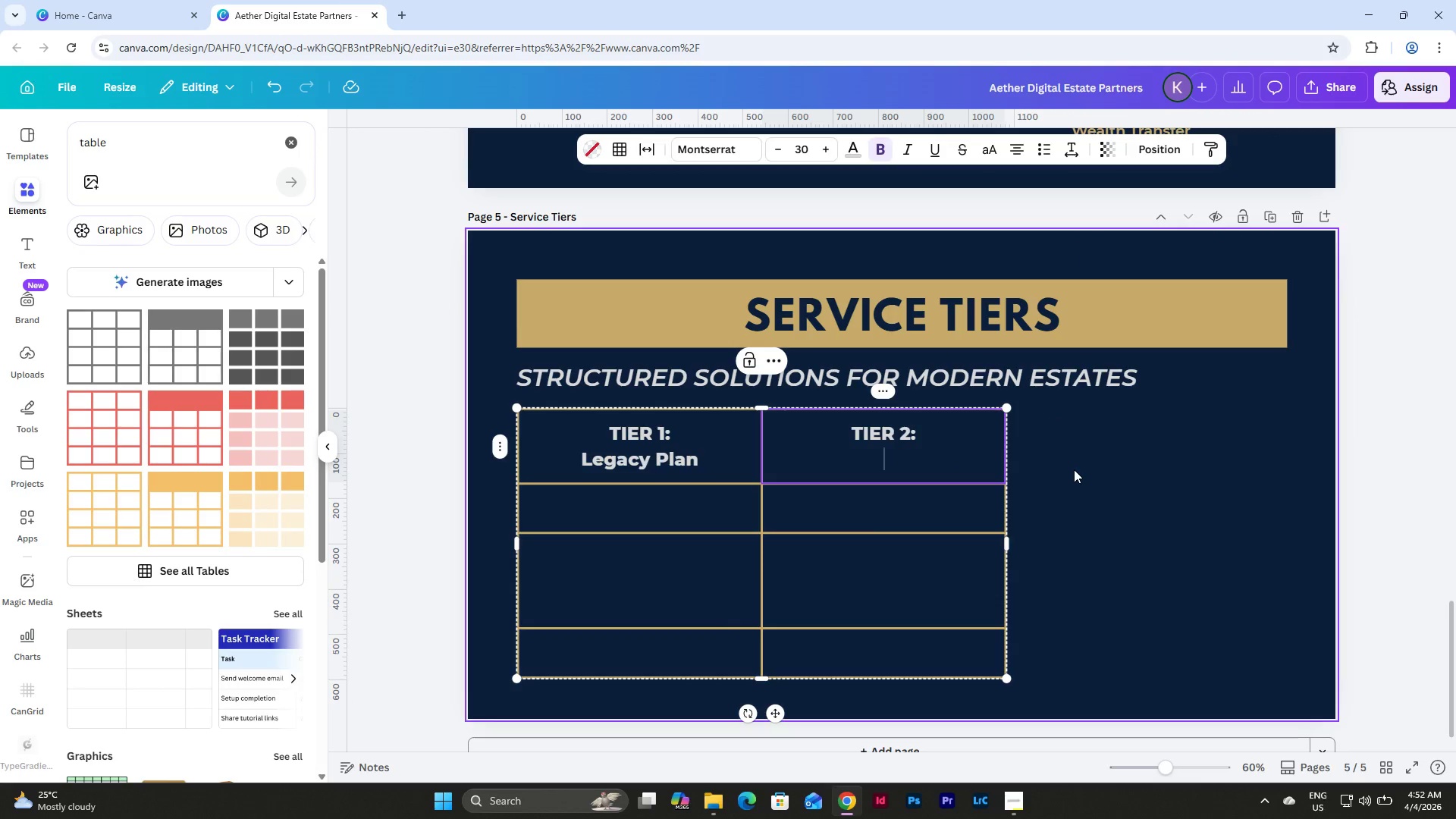 
type(Executor Support)
 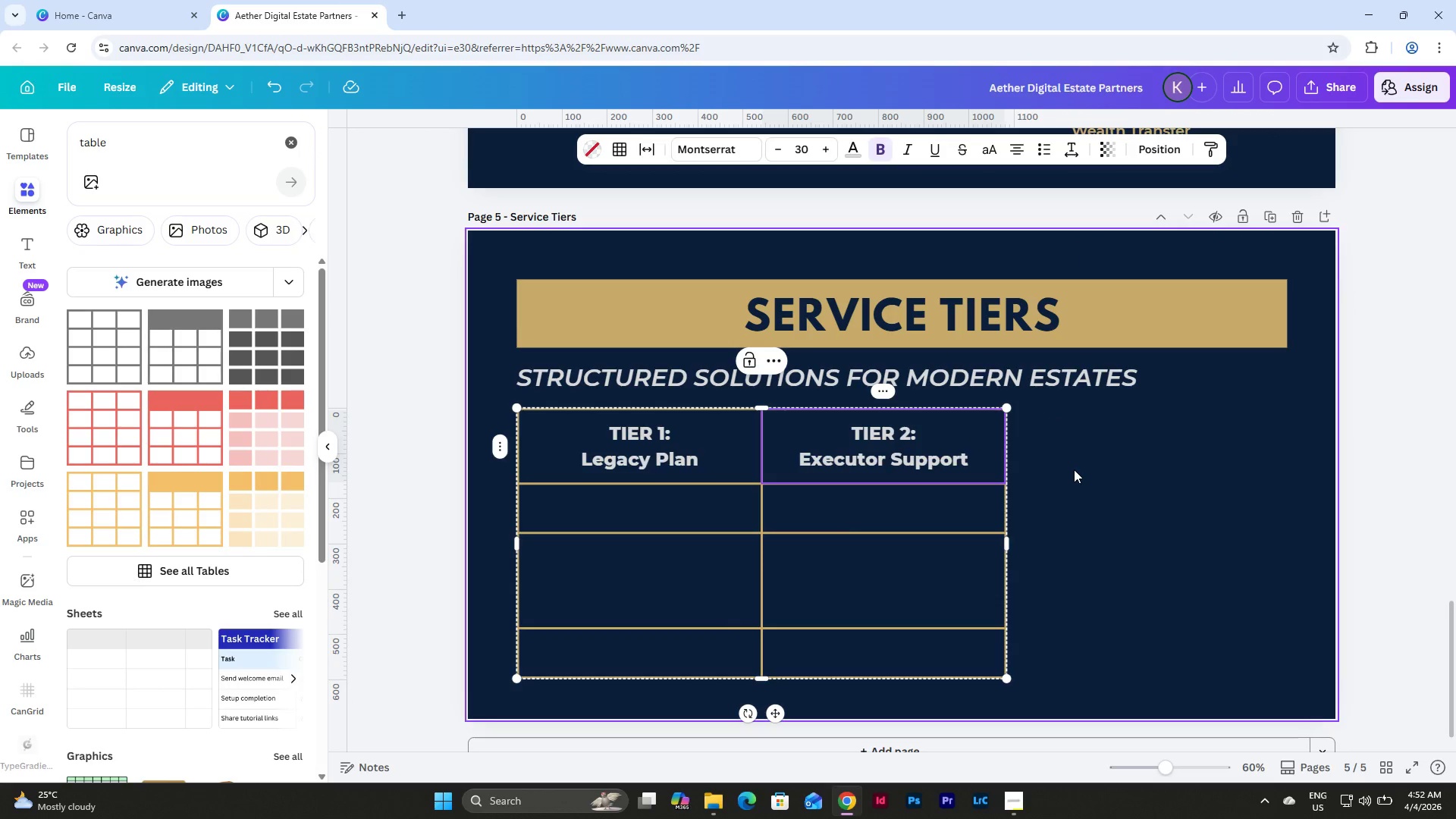 
left_click([1074, 469])
 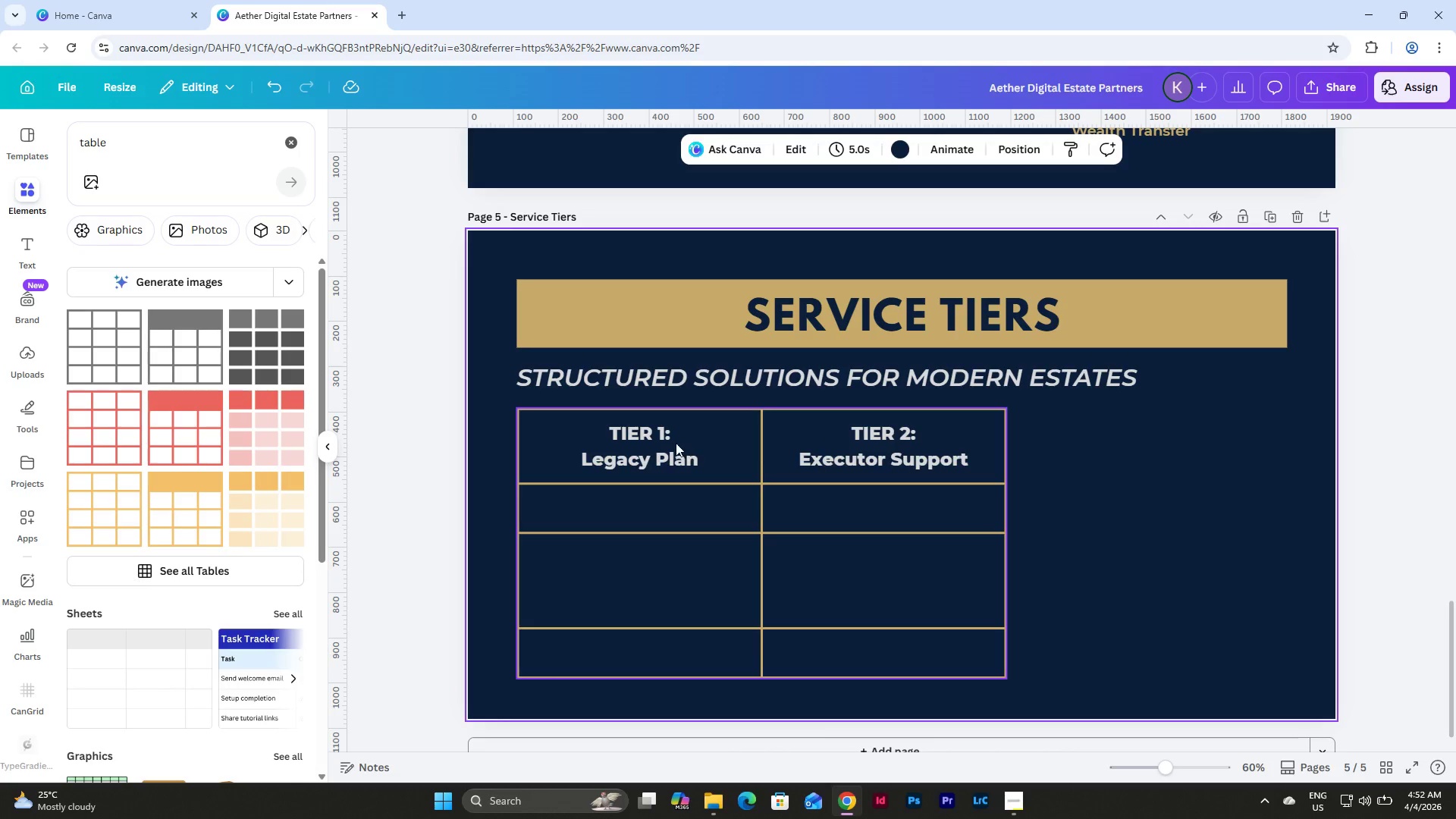 
double_click([632, 446])
 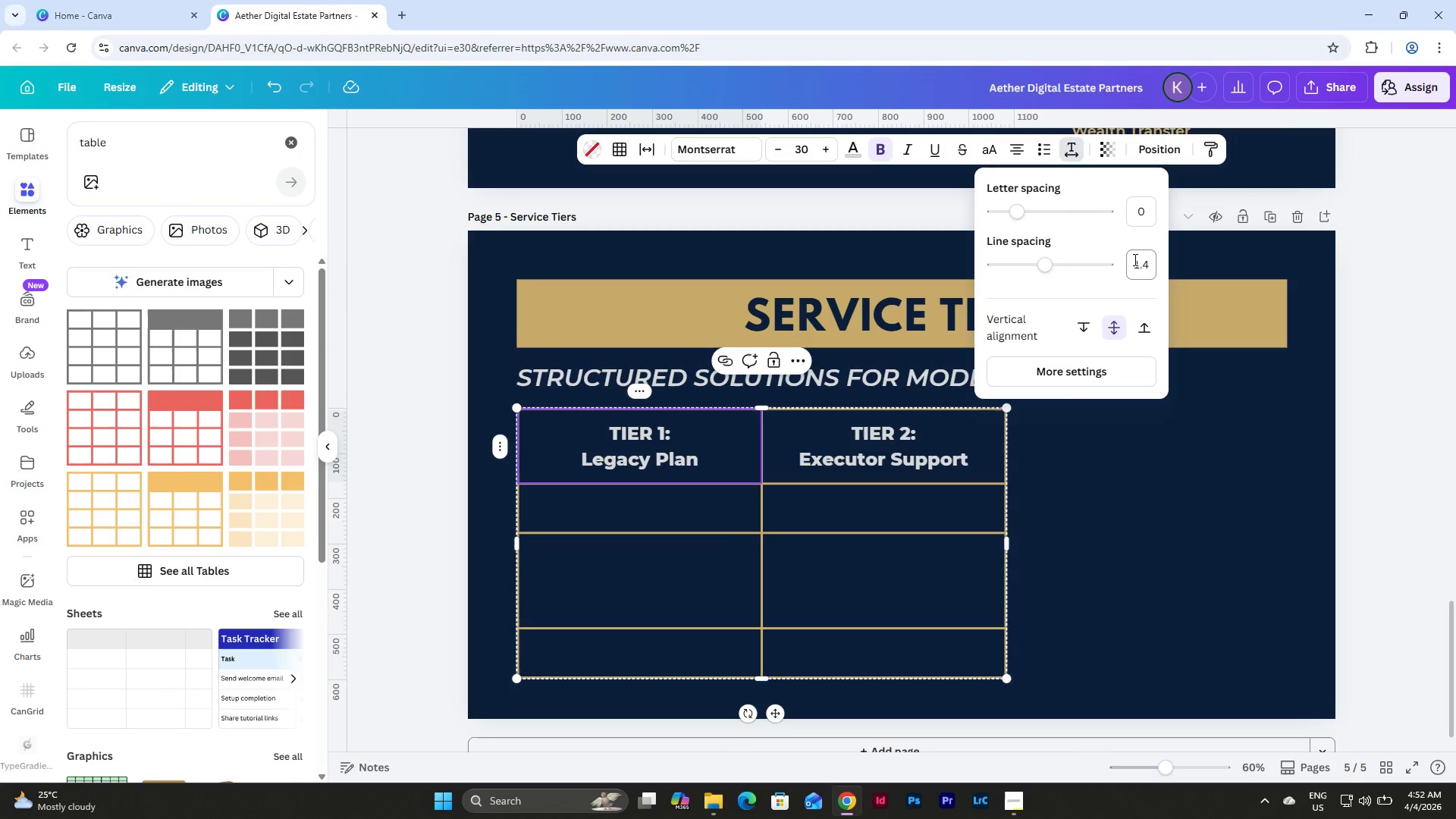 
key(Numpad1)
 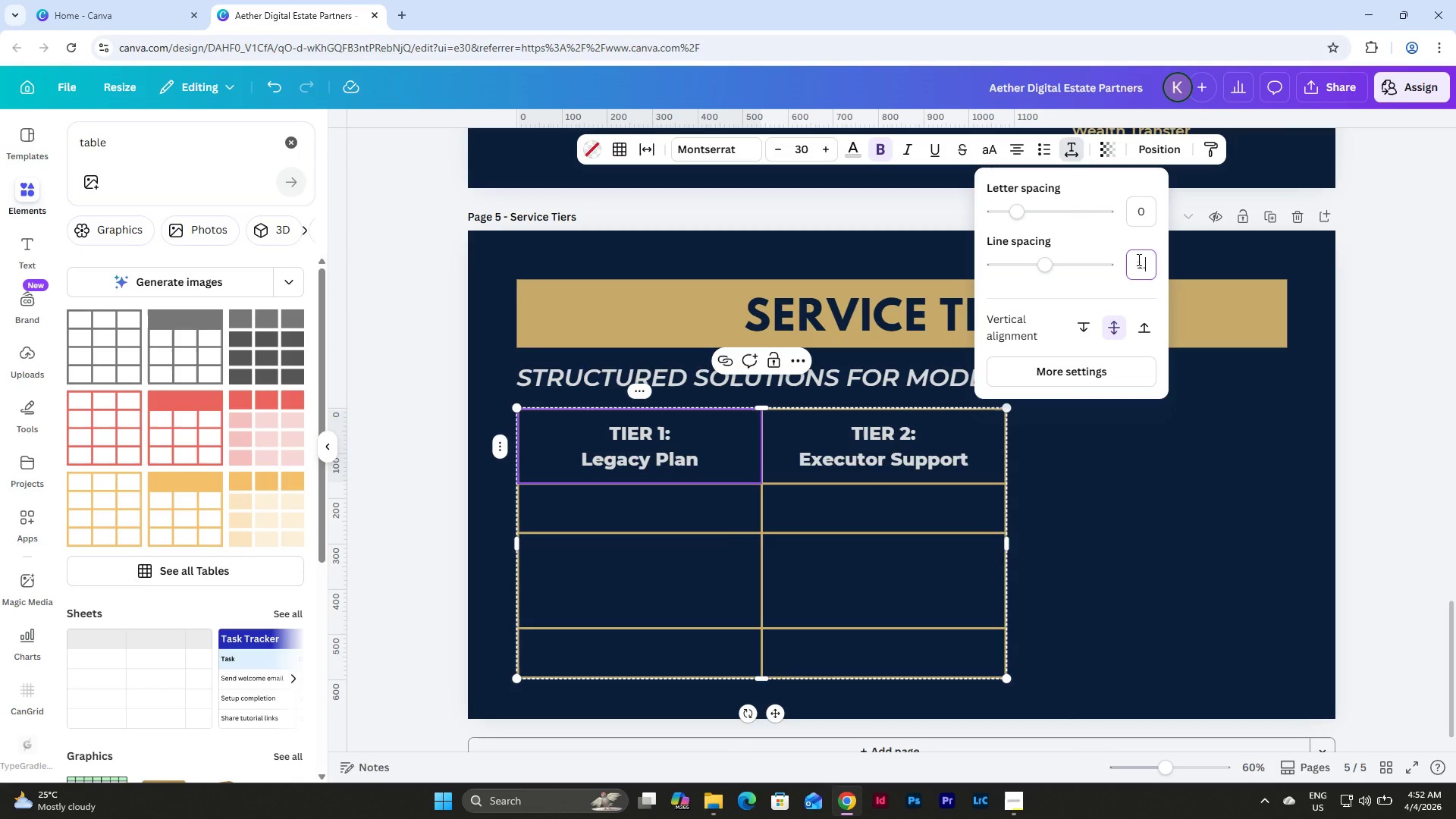 
key(NumpadDecimal)
 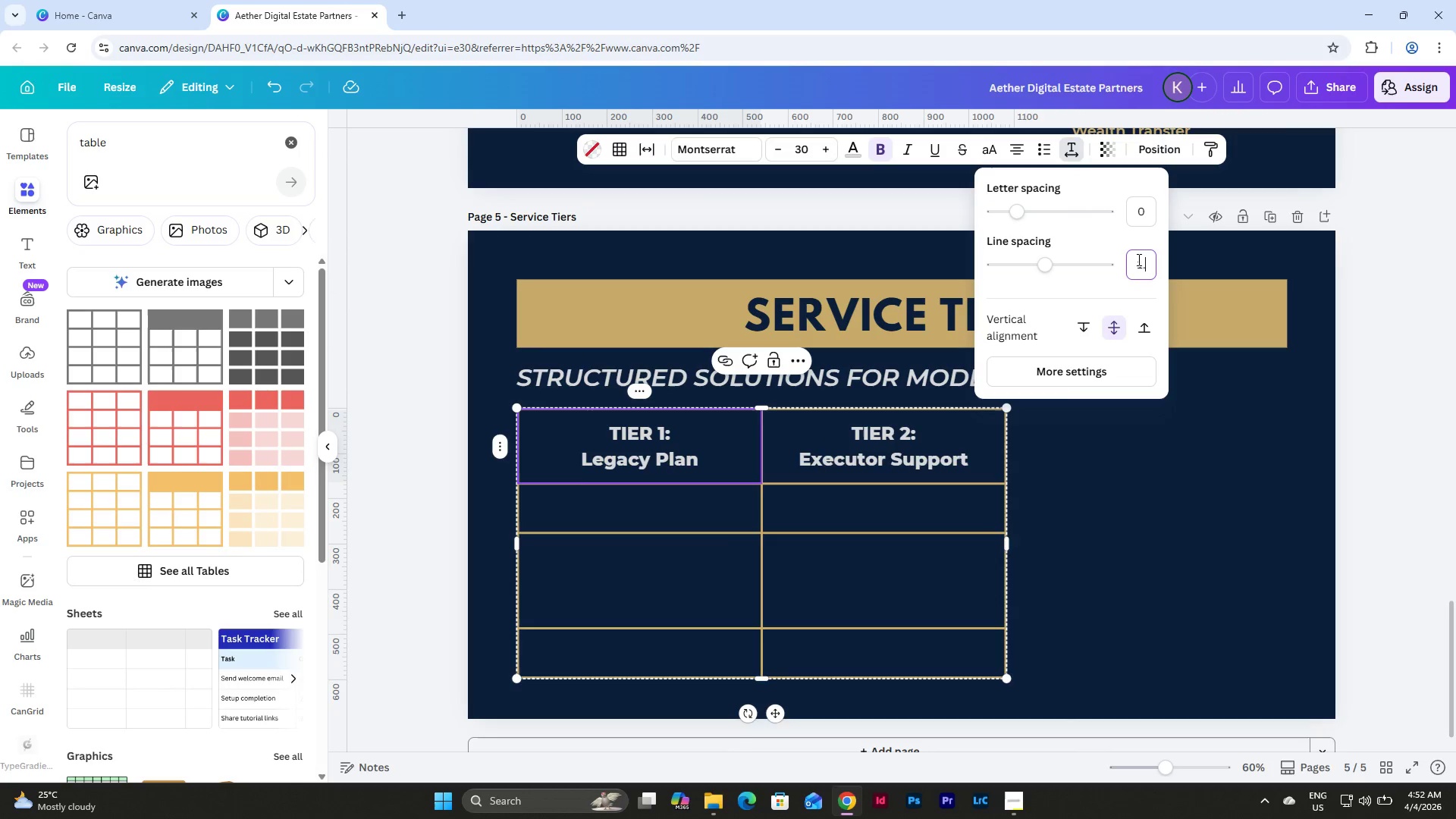 
key(Numpad2)
 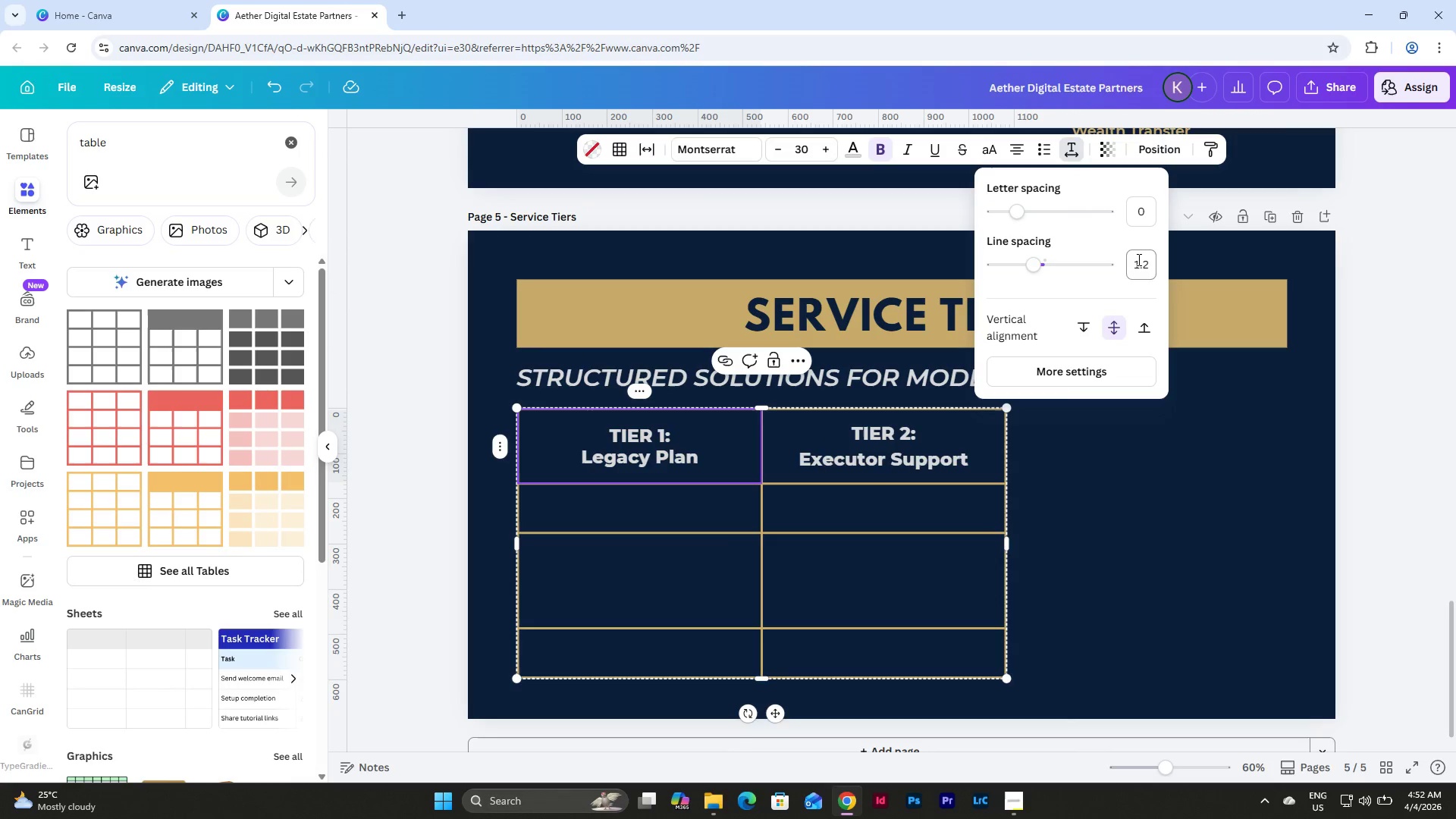 
key(NumpadEnter)
 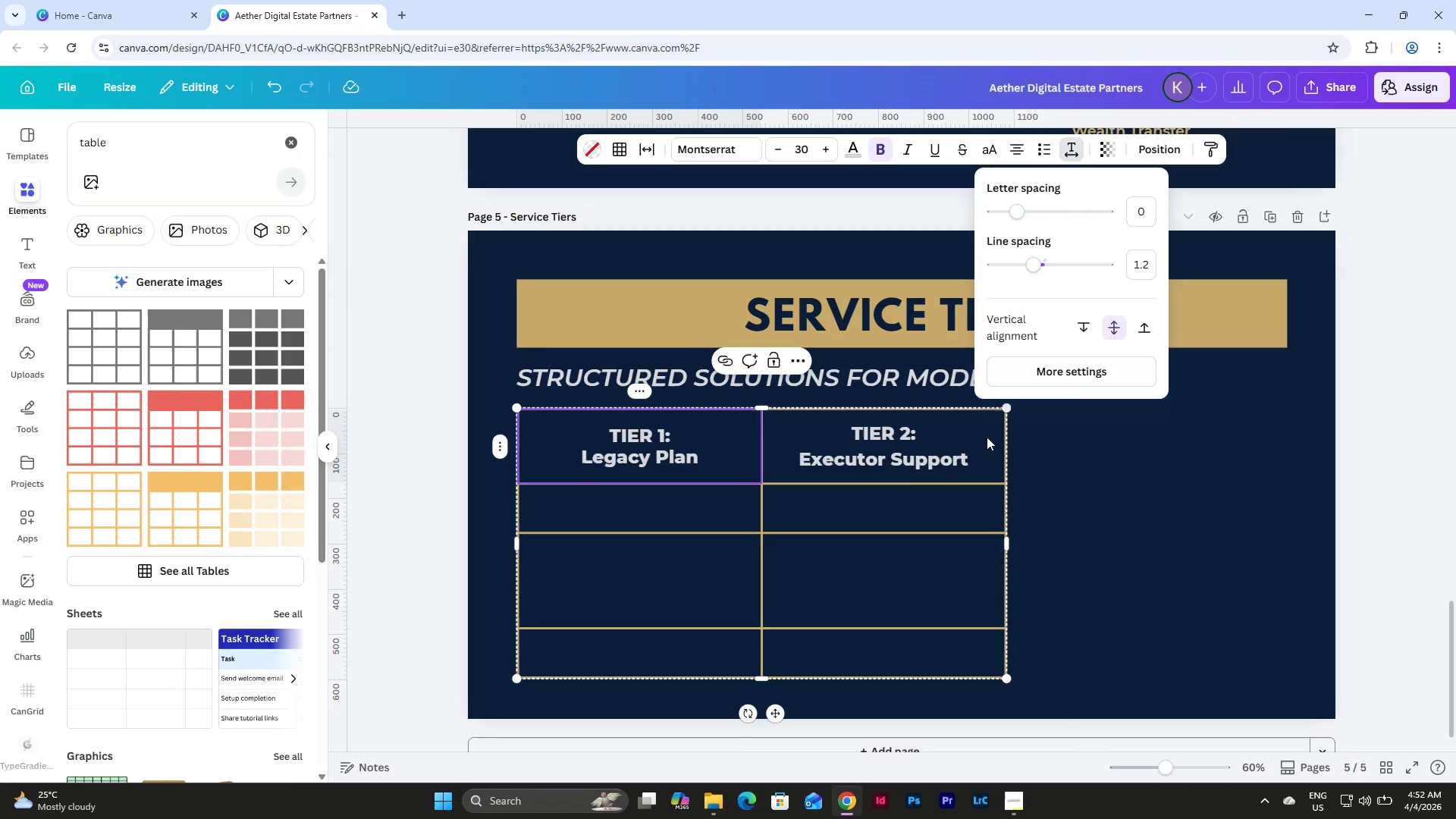 
left_click([881, 453])
 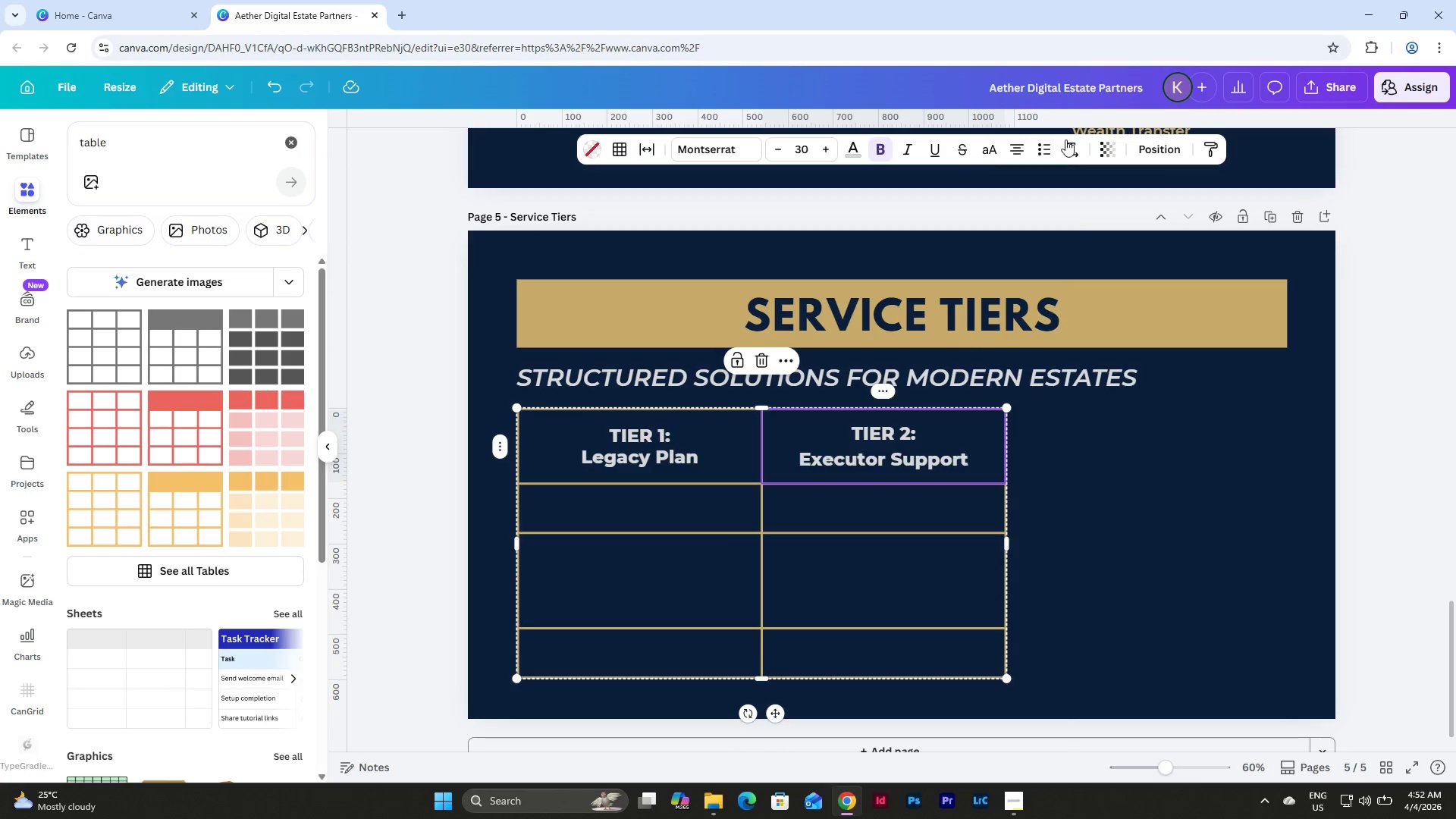 
left_click([1081, 149])
 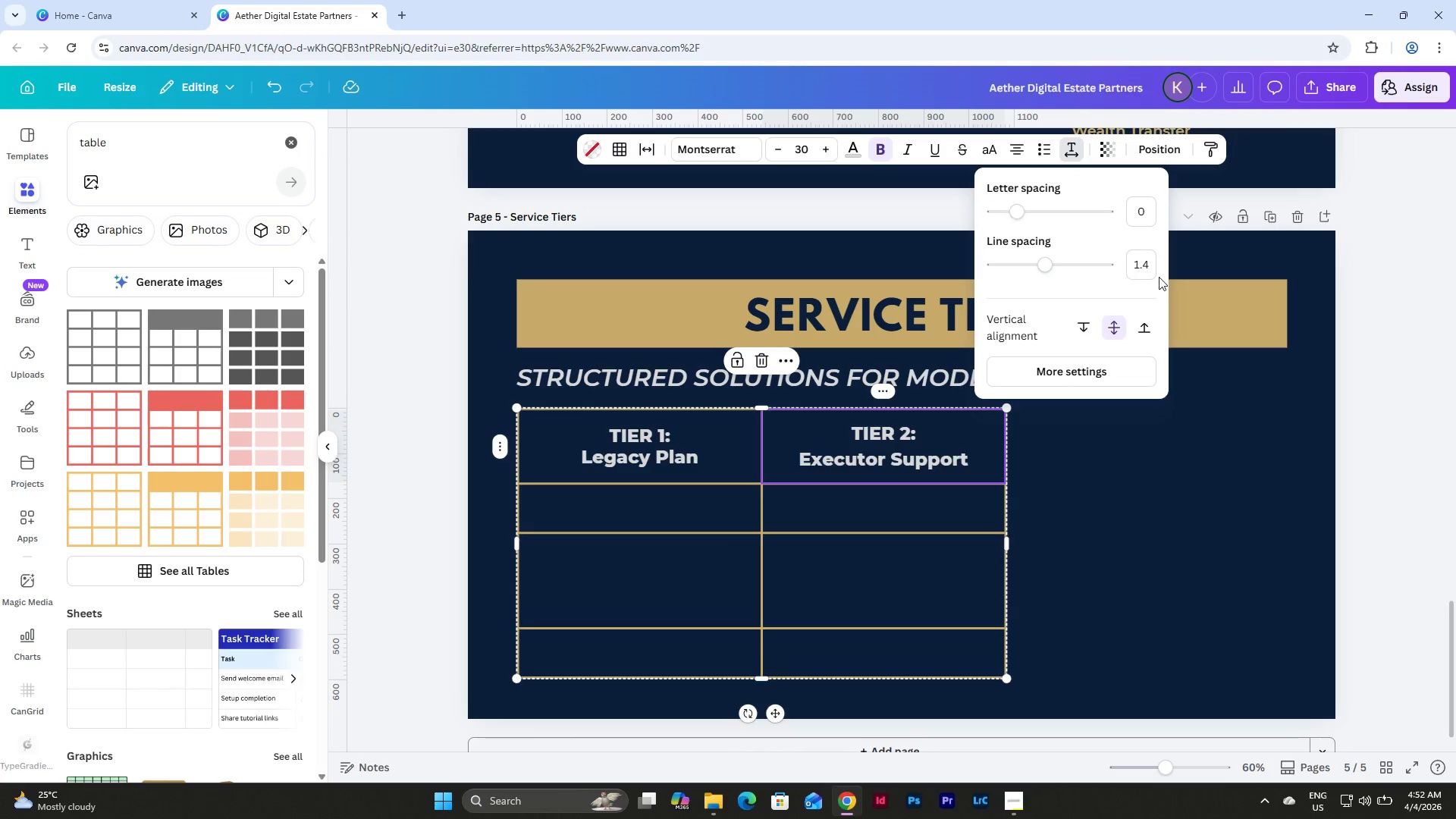 
left_click([1142, 268])
 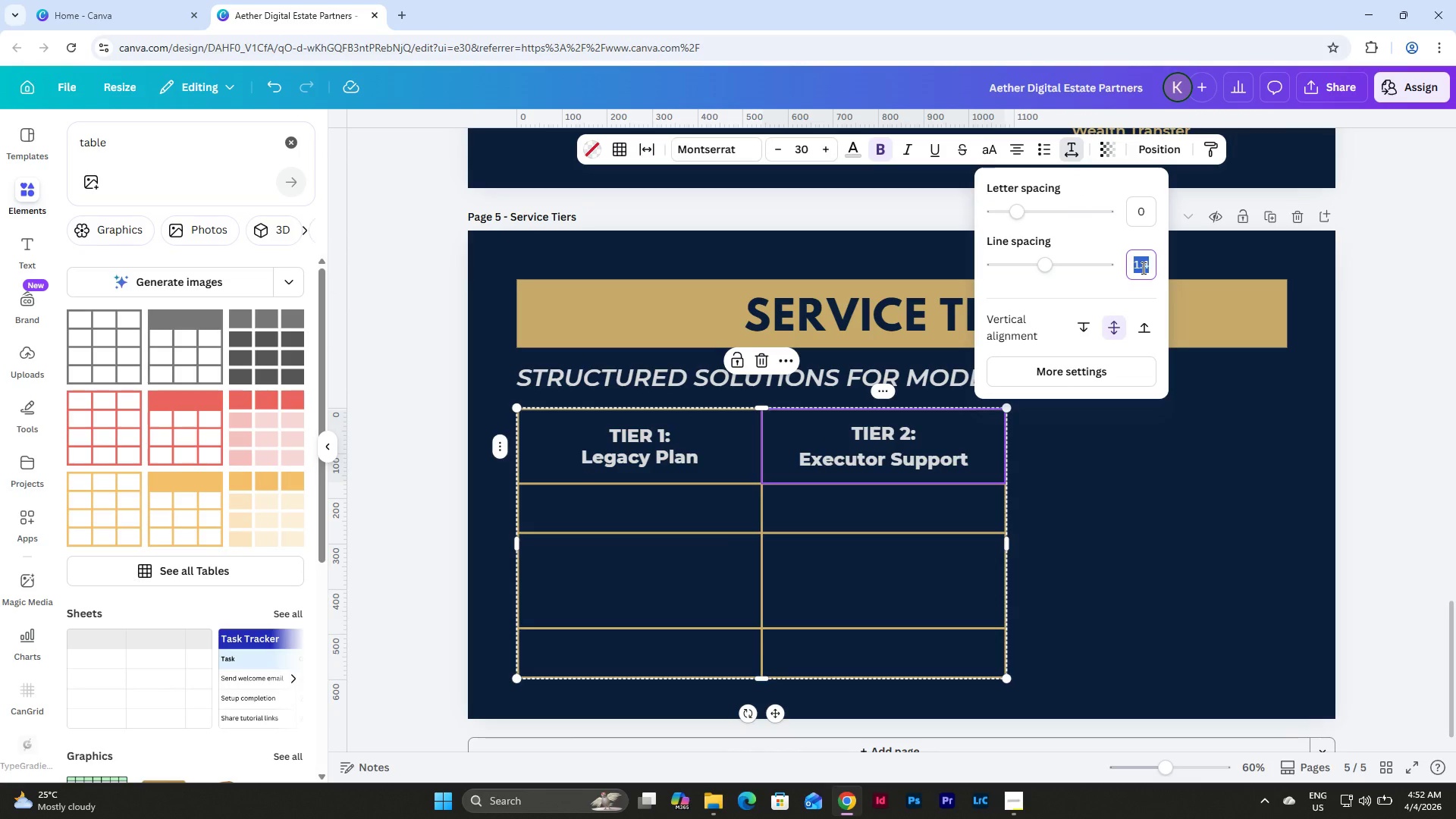 
key(Numpad1)
 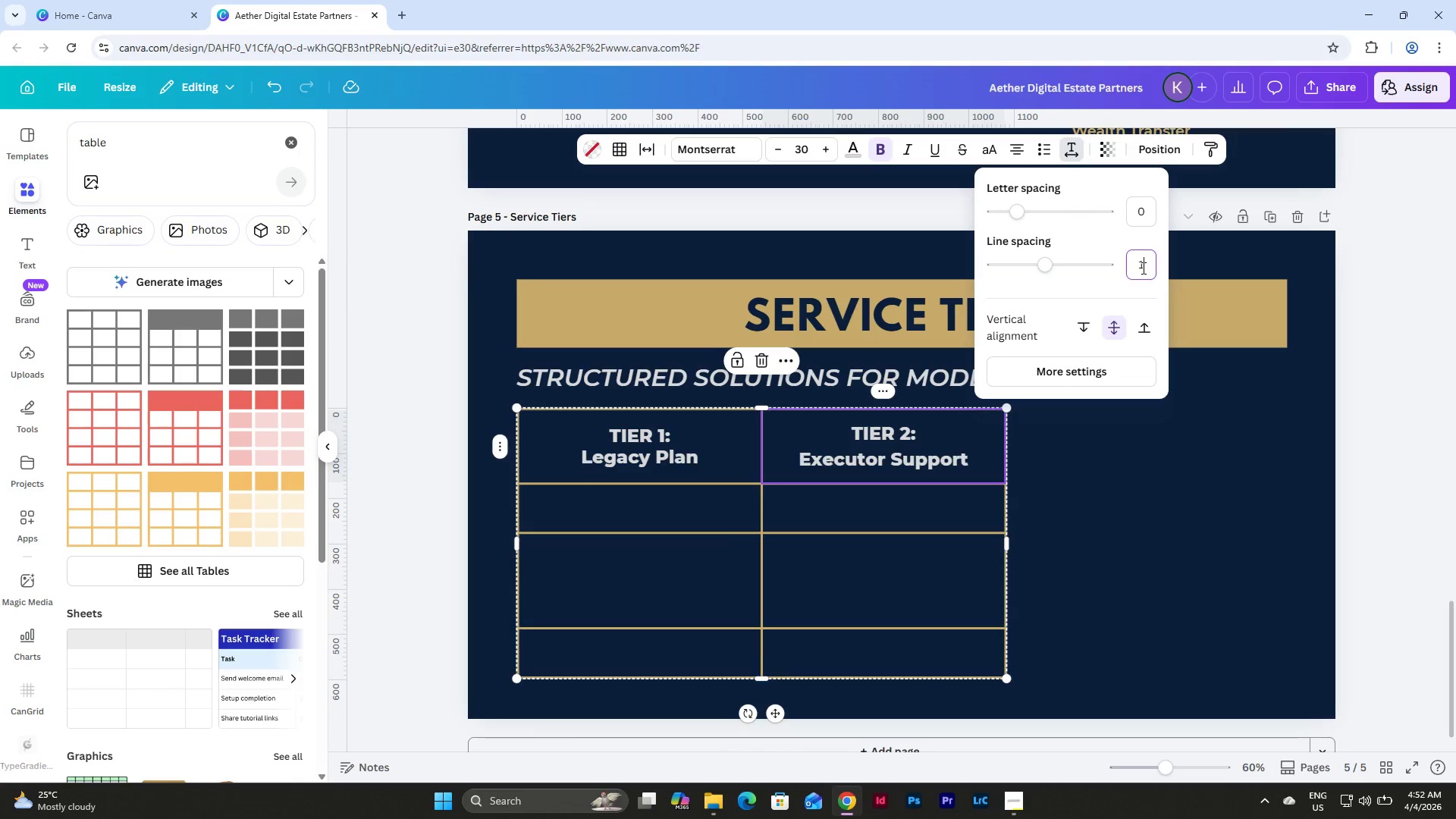 
key(NumpadDecimal)
 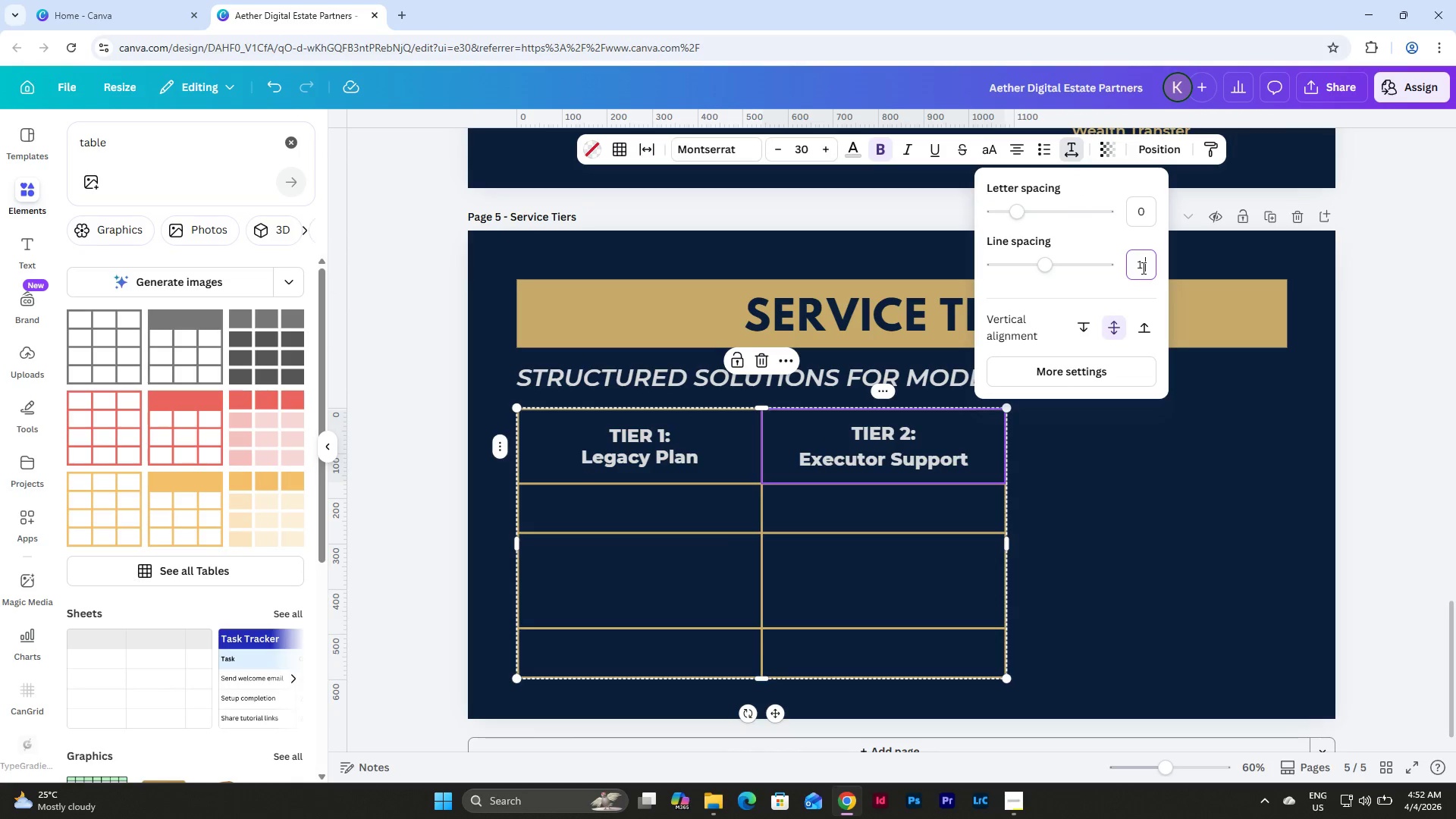 
key(Numpad2)
 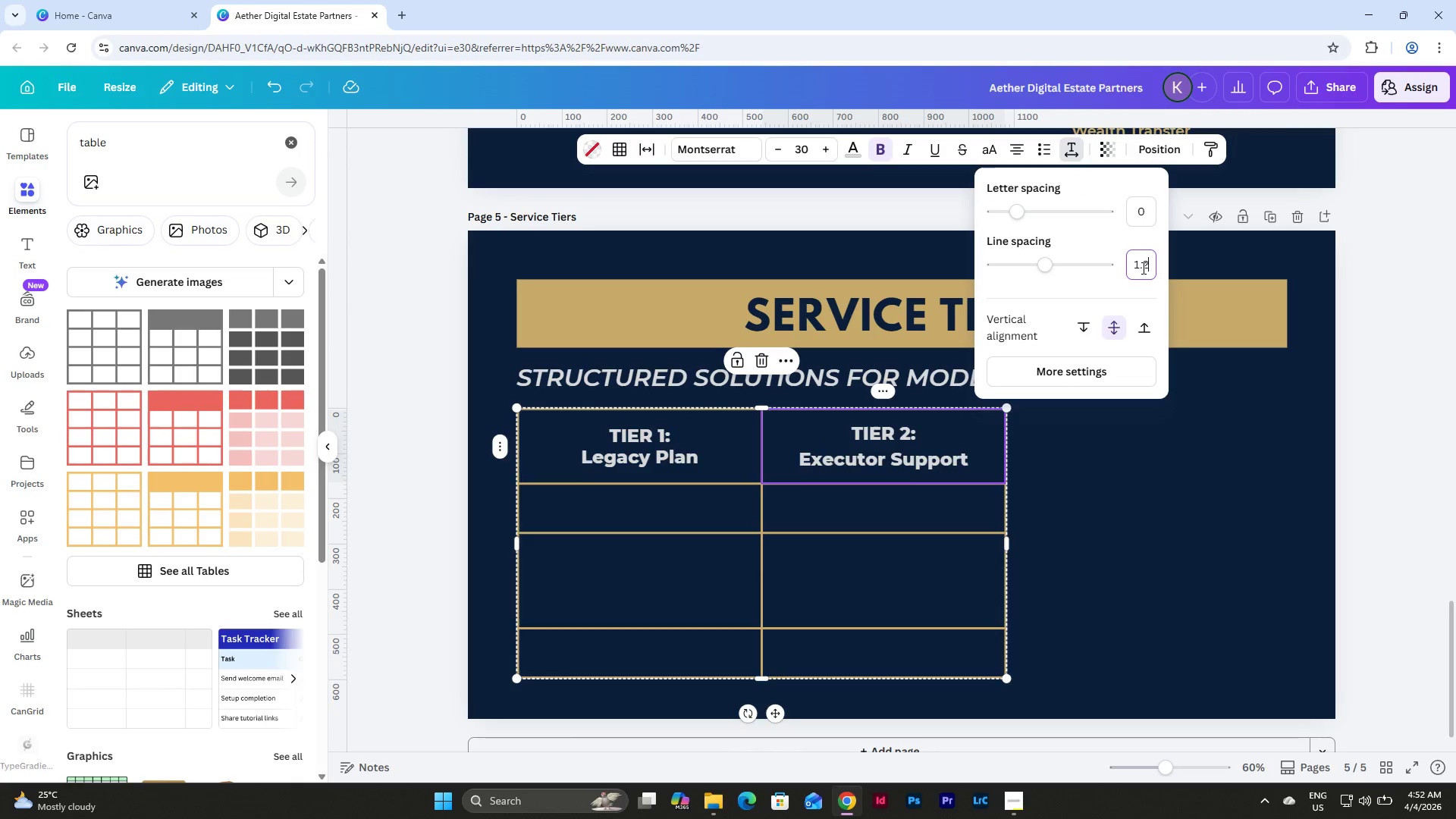 
key(NumpadEnter)
 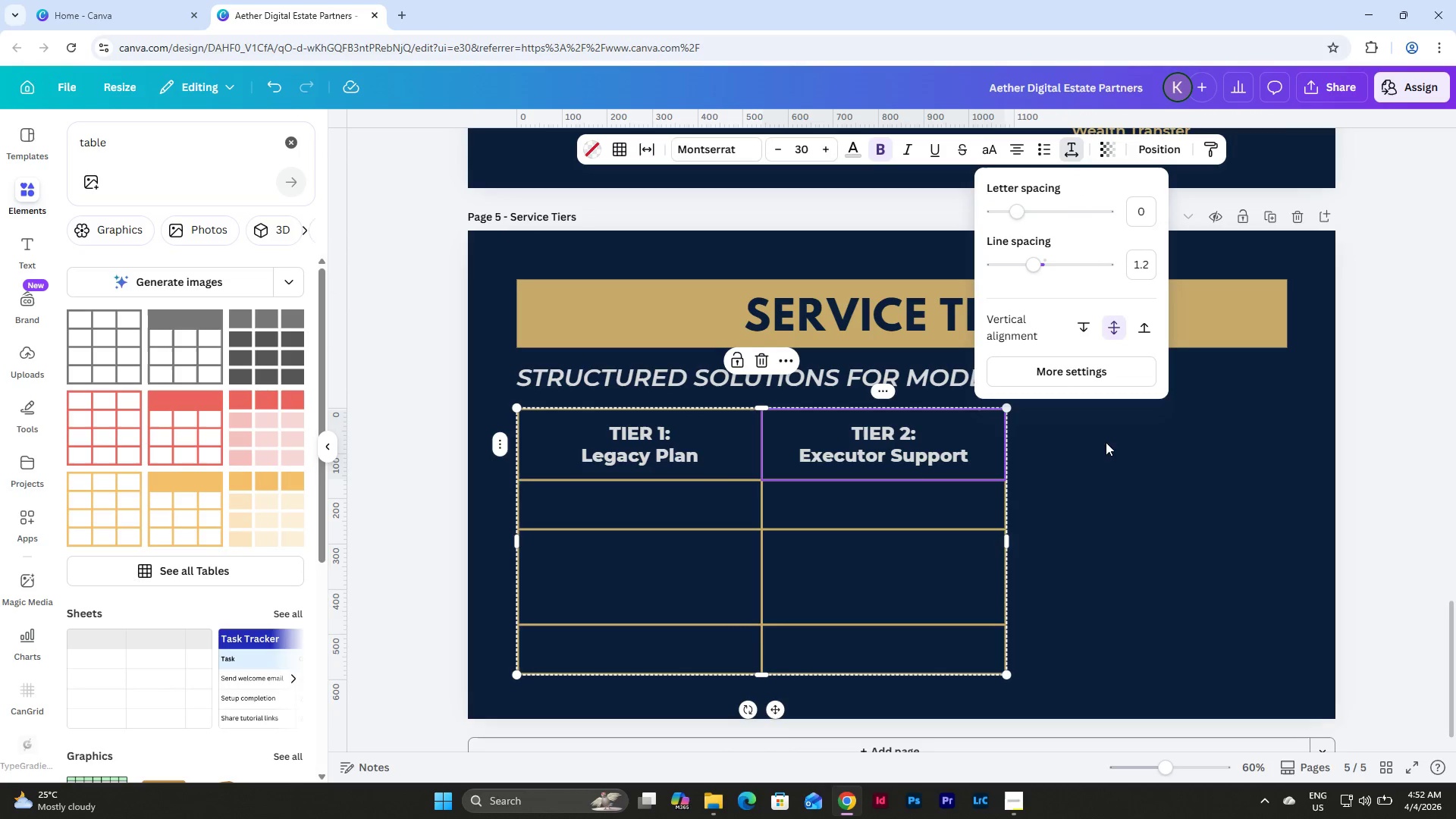 
left_click([1104, 547])
 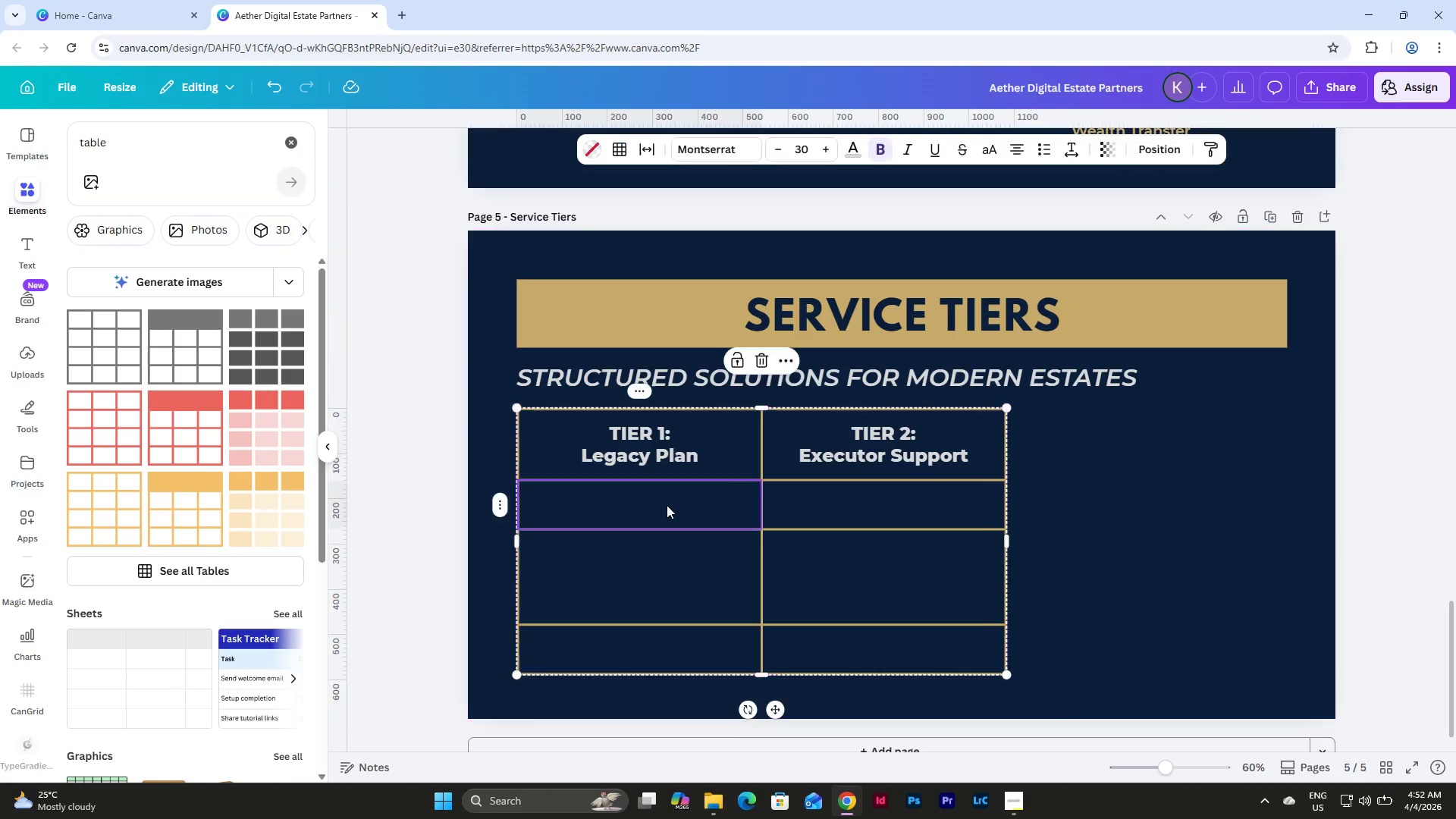 
double_click([667, 505])
 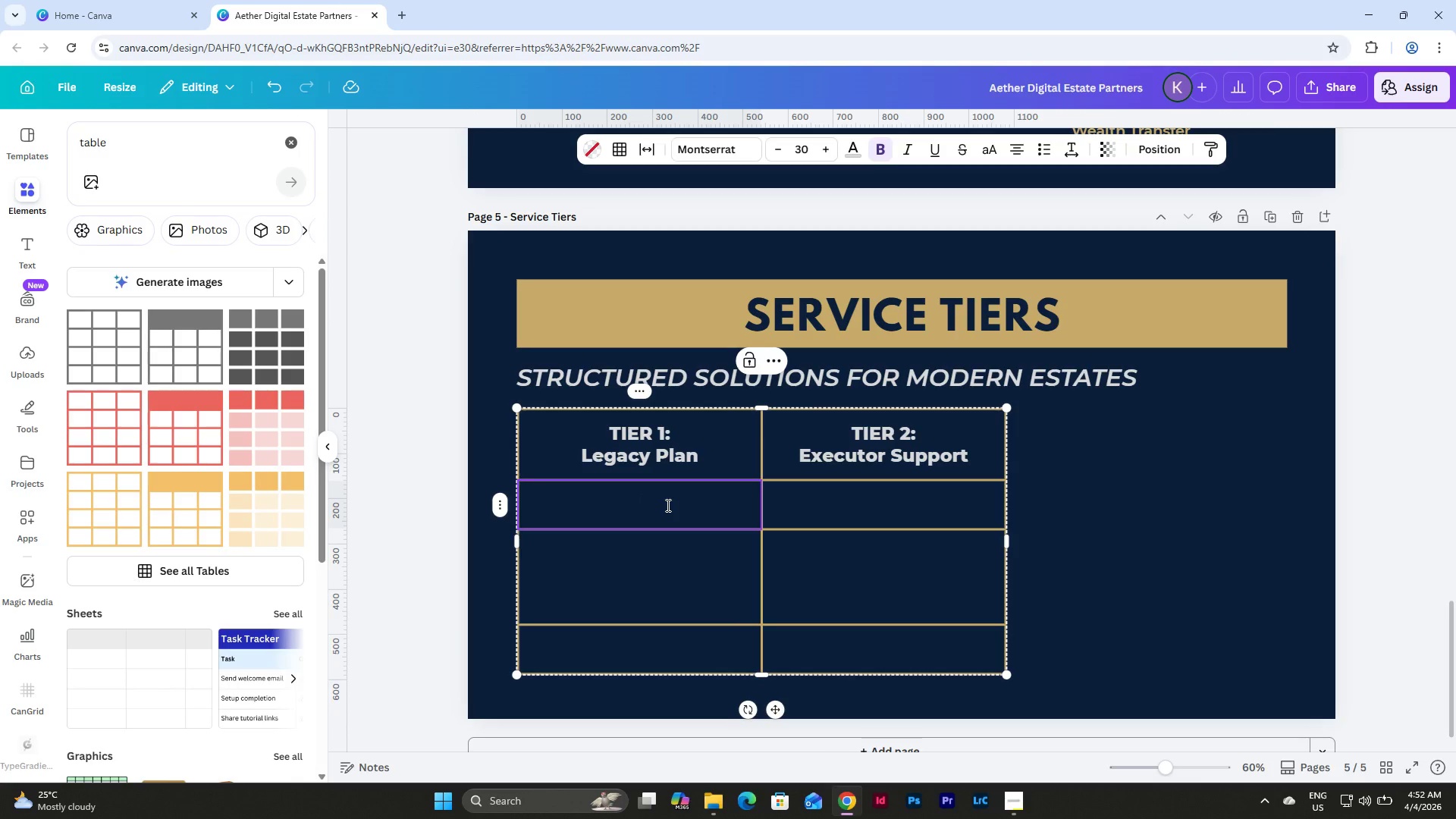 
type(Digital se)
key(Backspace)
key(Backspace)
type(asset audit)
 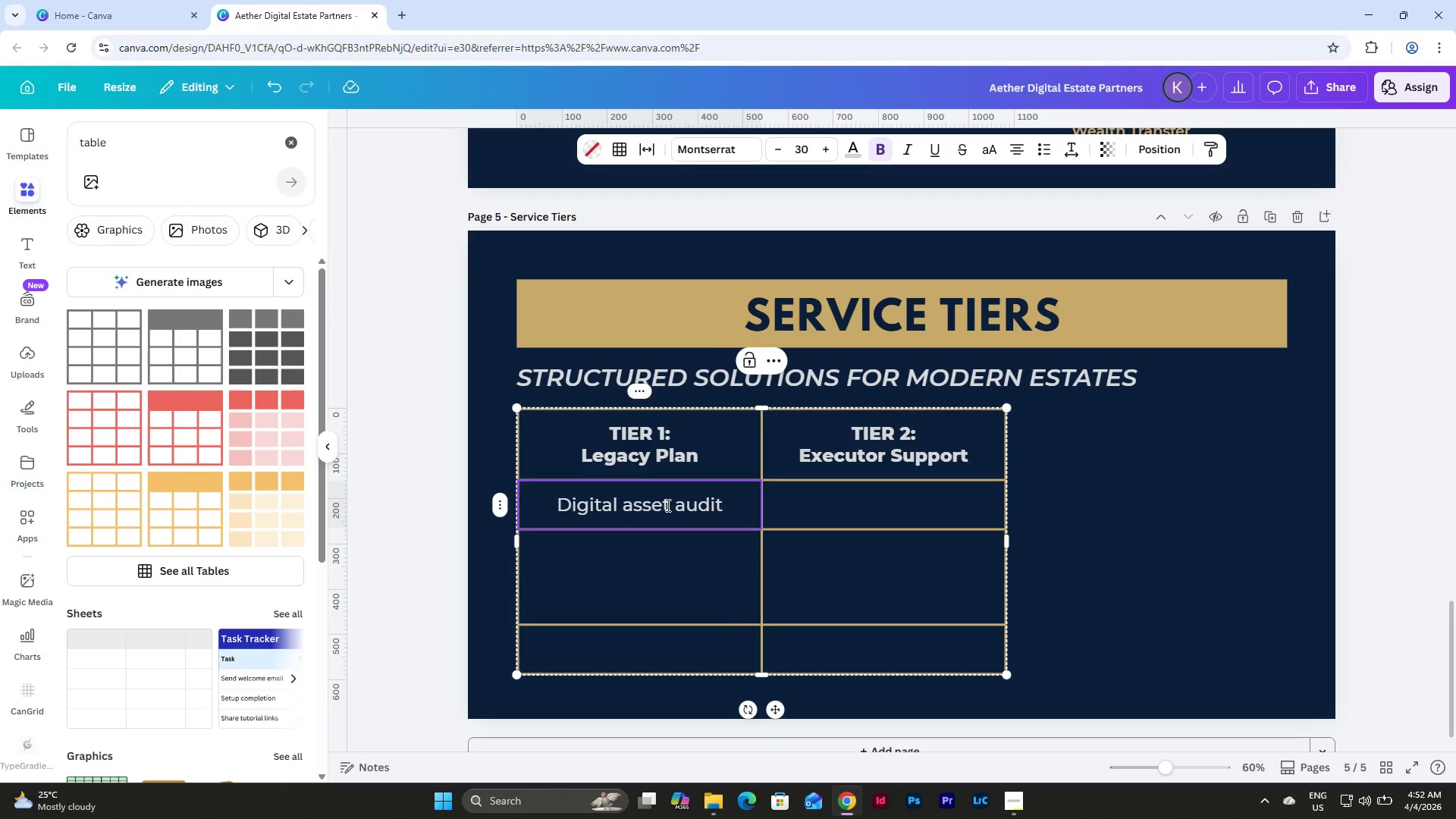 
left_click([645, 623])
 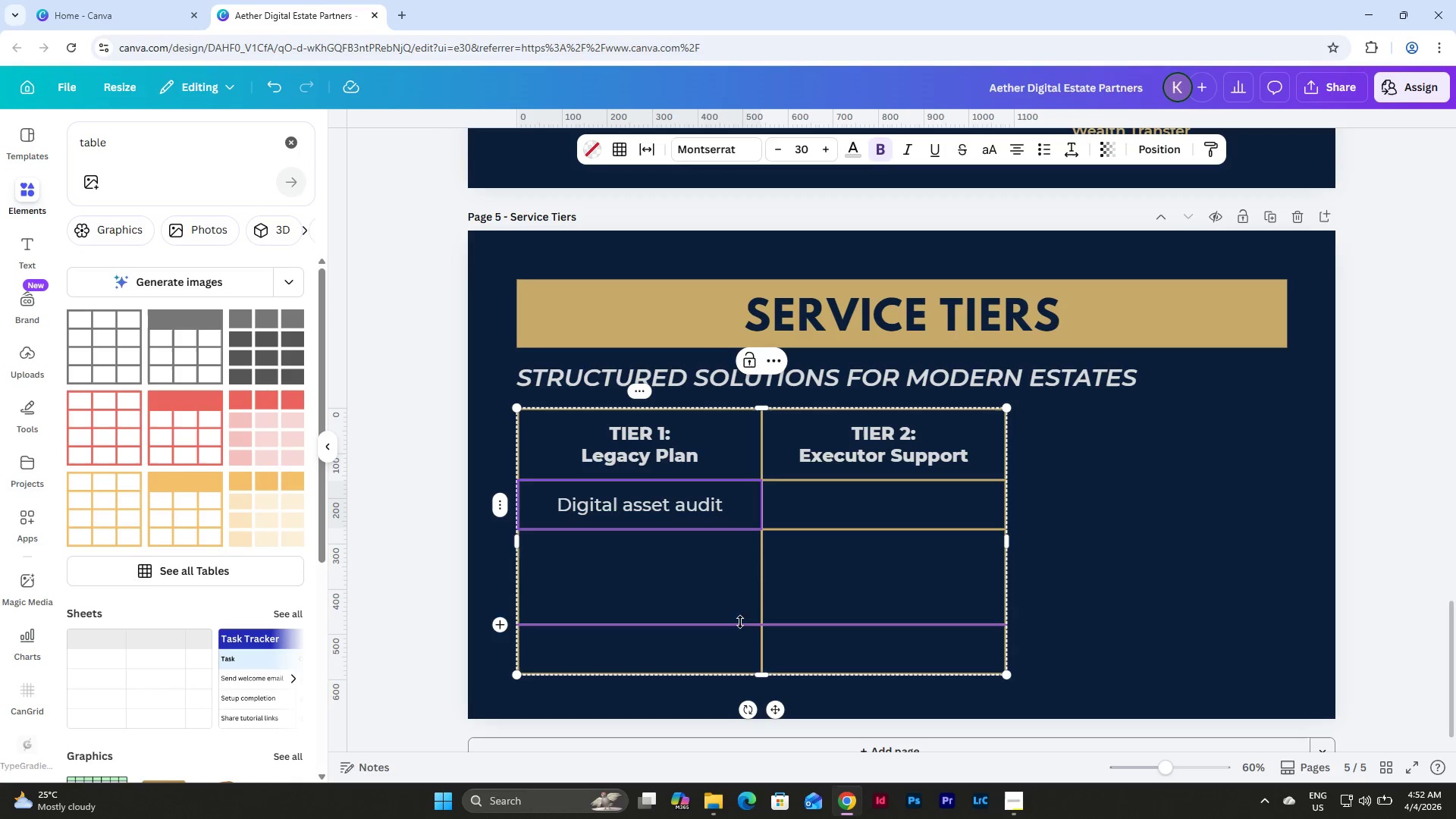 
left_click_drag(start_coordinate=[734, 629], to_coordinate=[748, 544])
 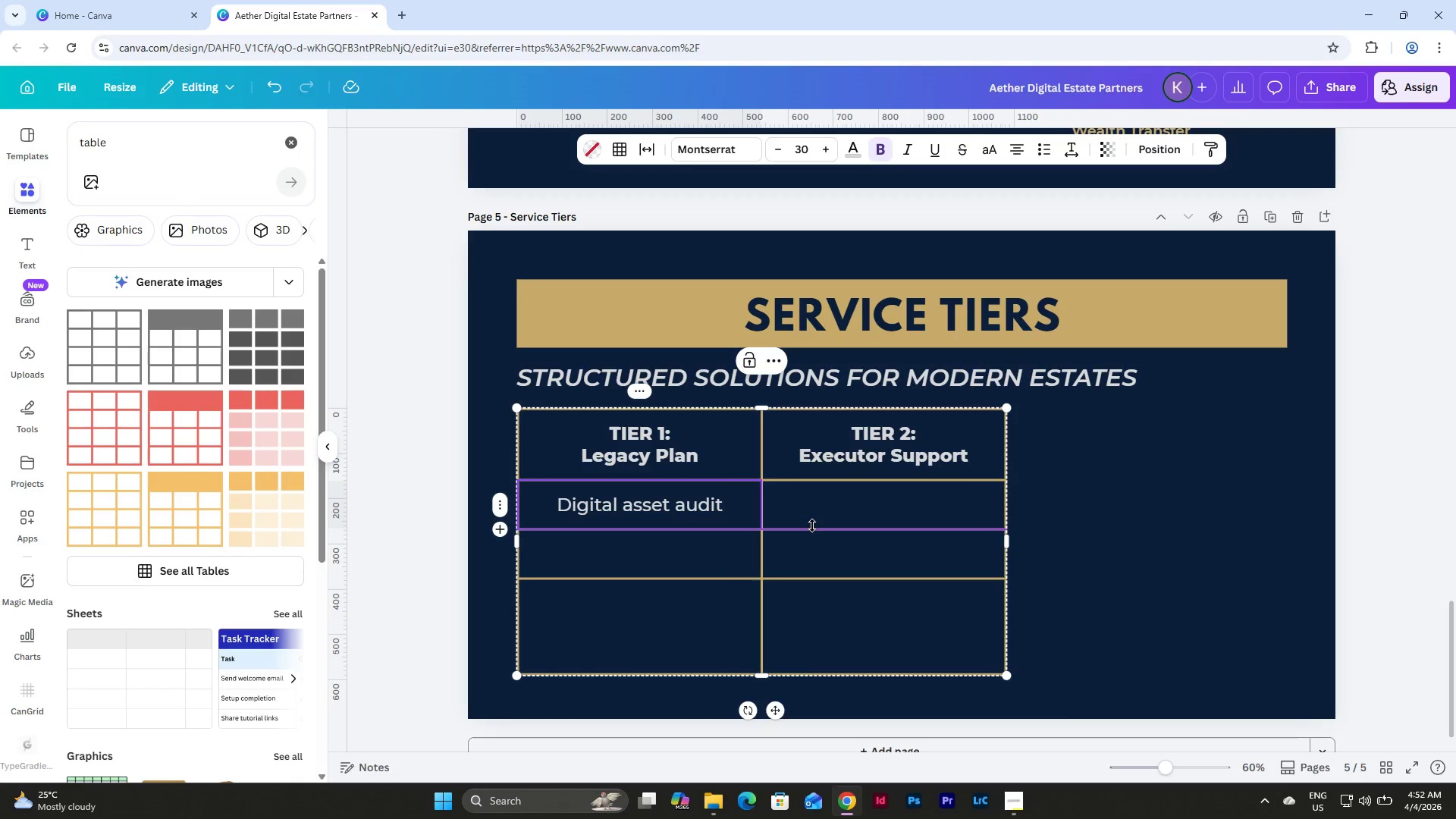 
left_click_drag(start_coordinate=[812, 526], to_coordinate=[811, 505])
 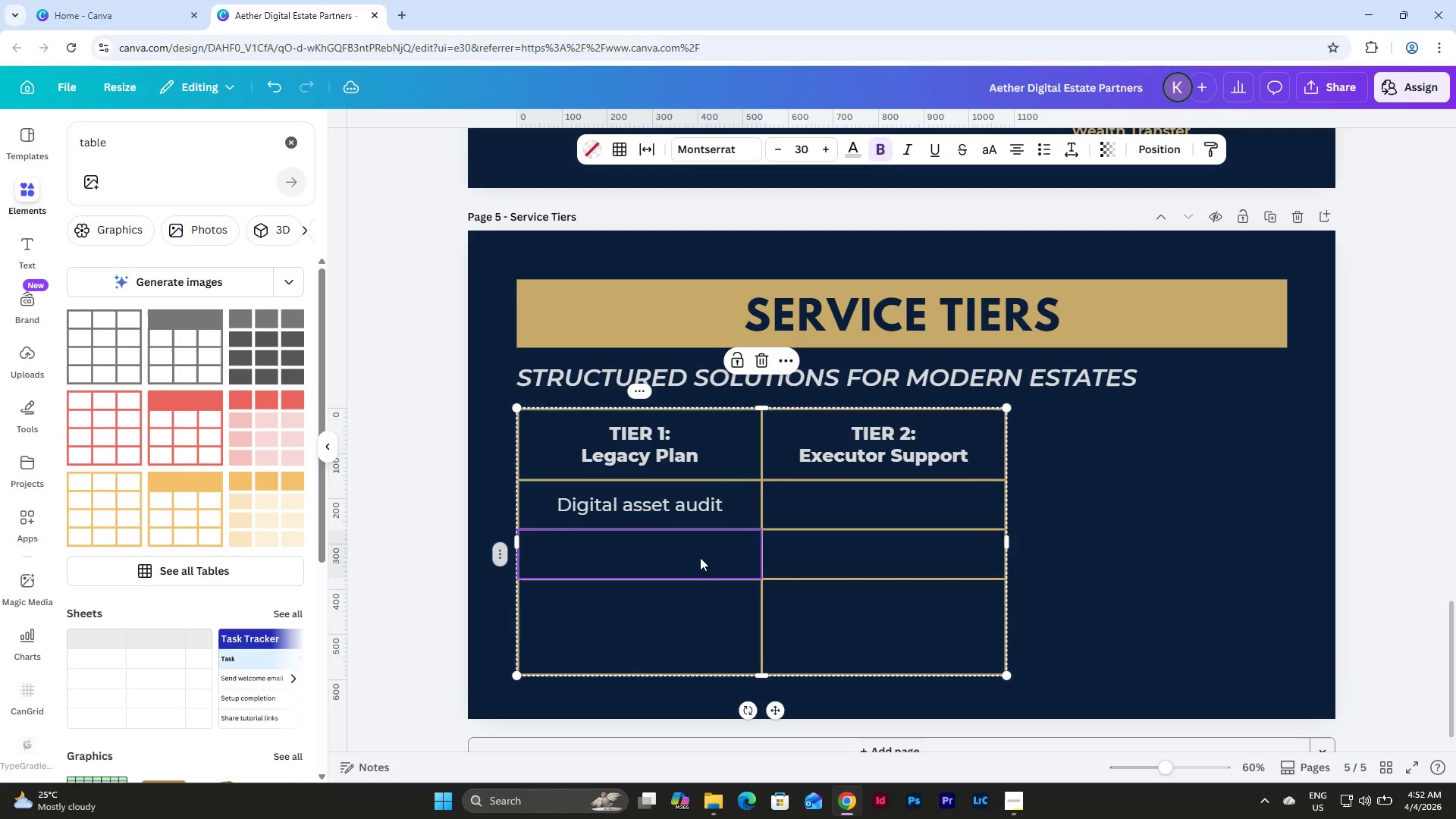 
double_click([700, 557])
 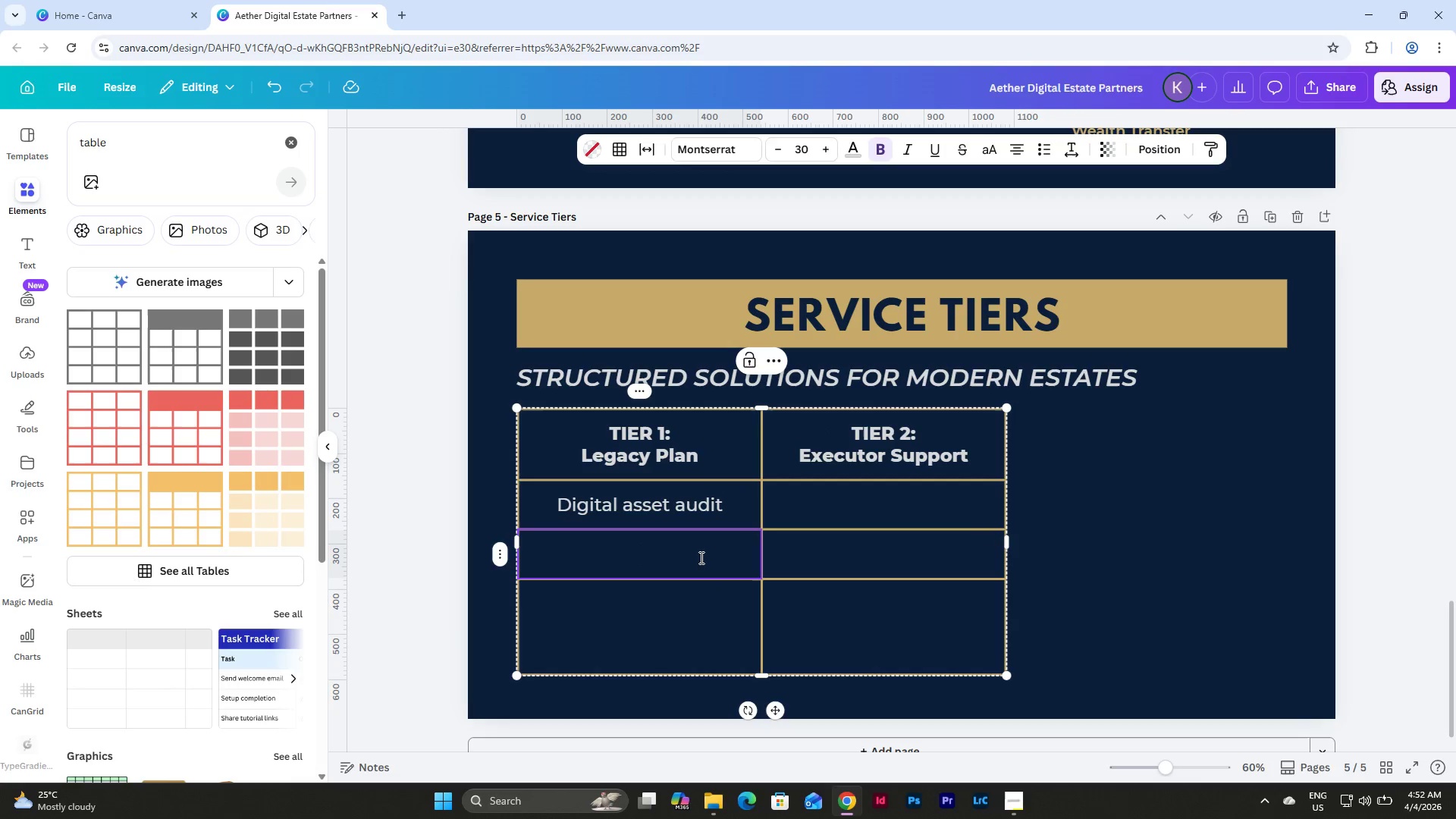 
type(Estate integration strategy)
 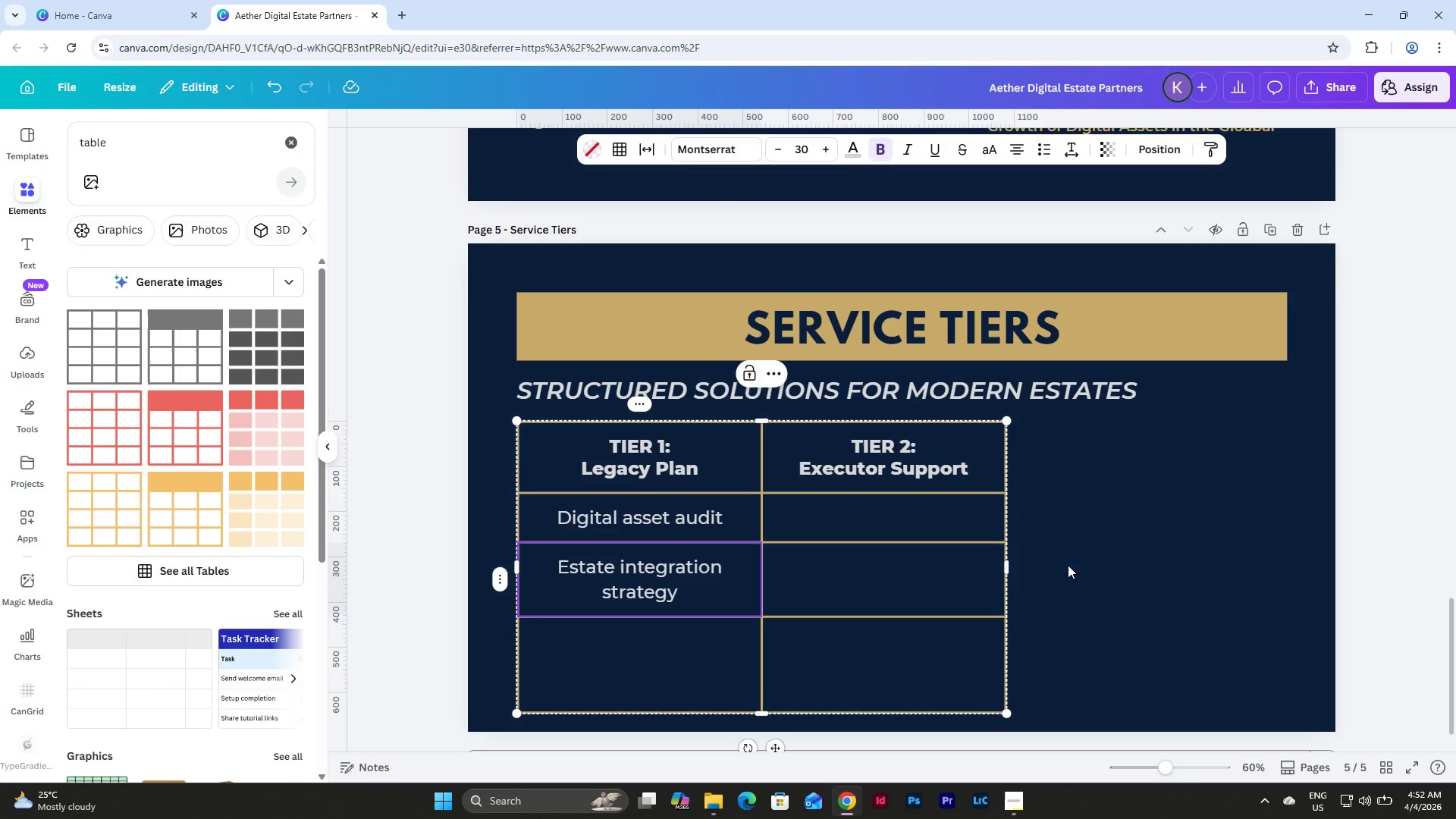 
left_click_drag(start_coordinate=[1068, 563], to_coordinate=[1072, 561])
 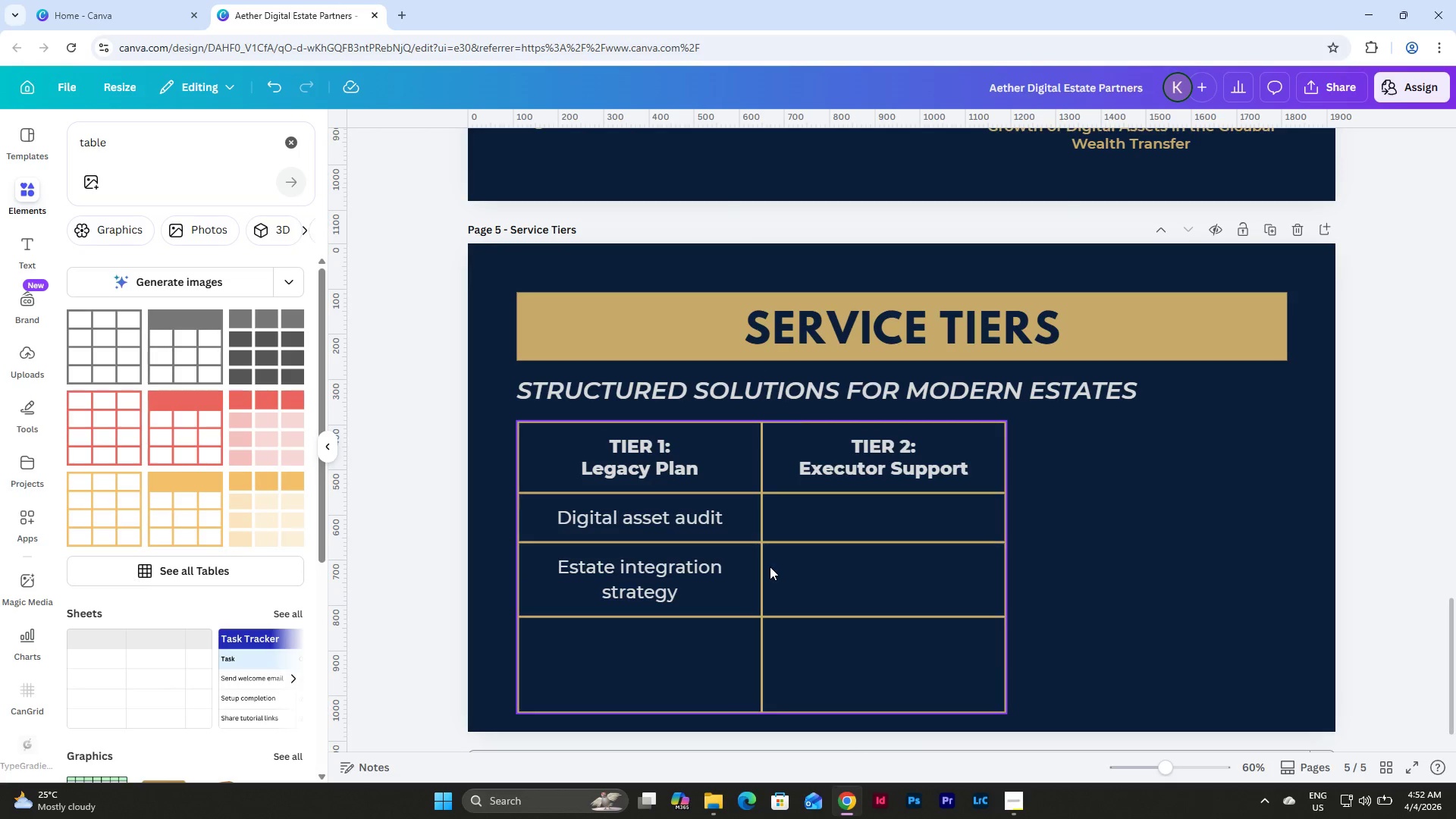 
left_click([758, 570])
 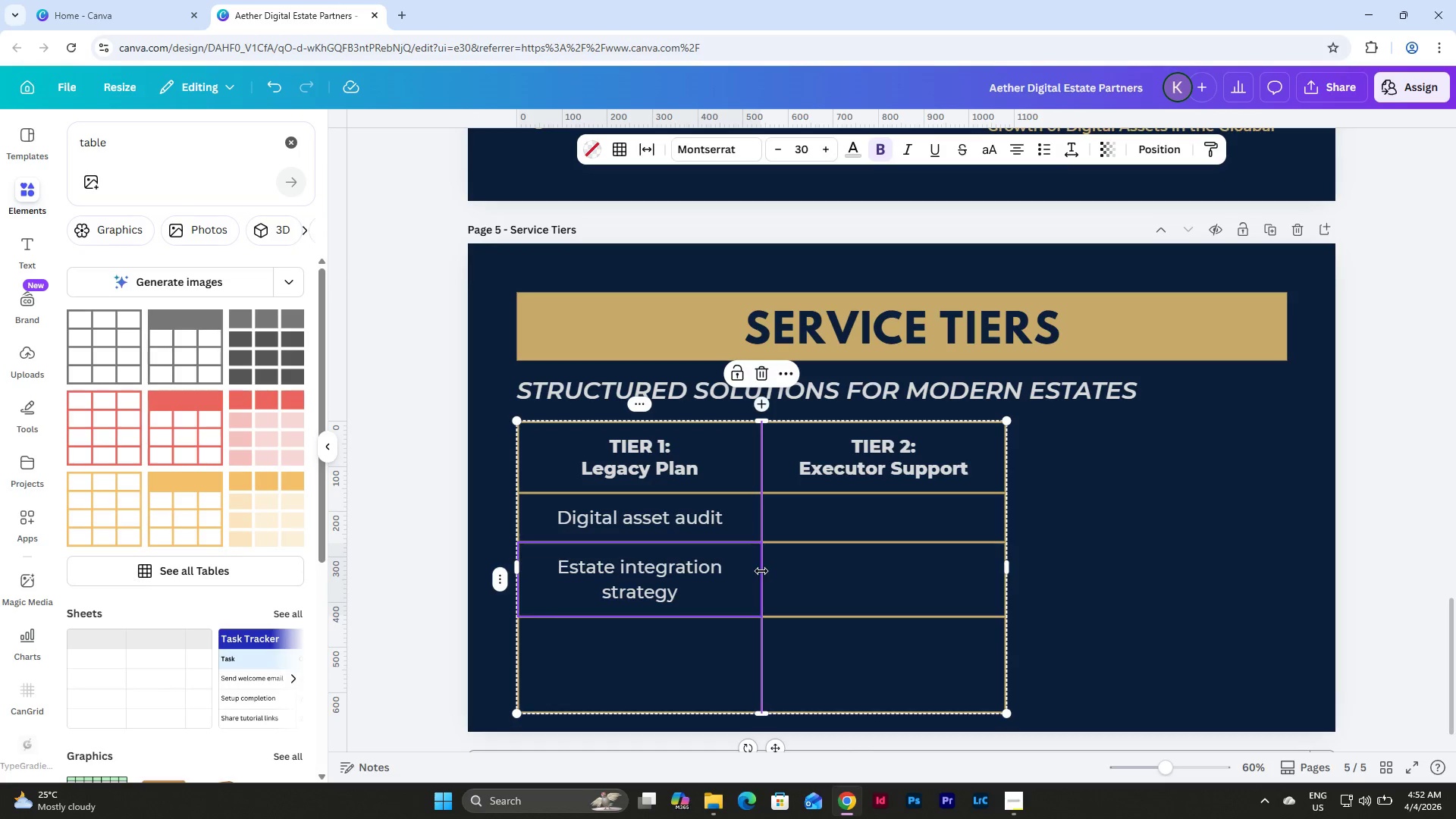 
left_click_drag(start_coordinate=[761, 571], to_coordinate=[806, 569])
 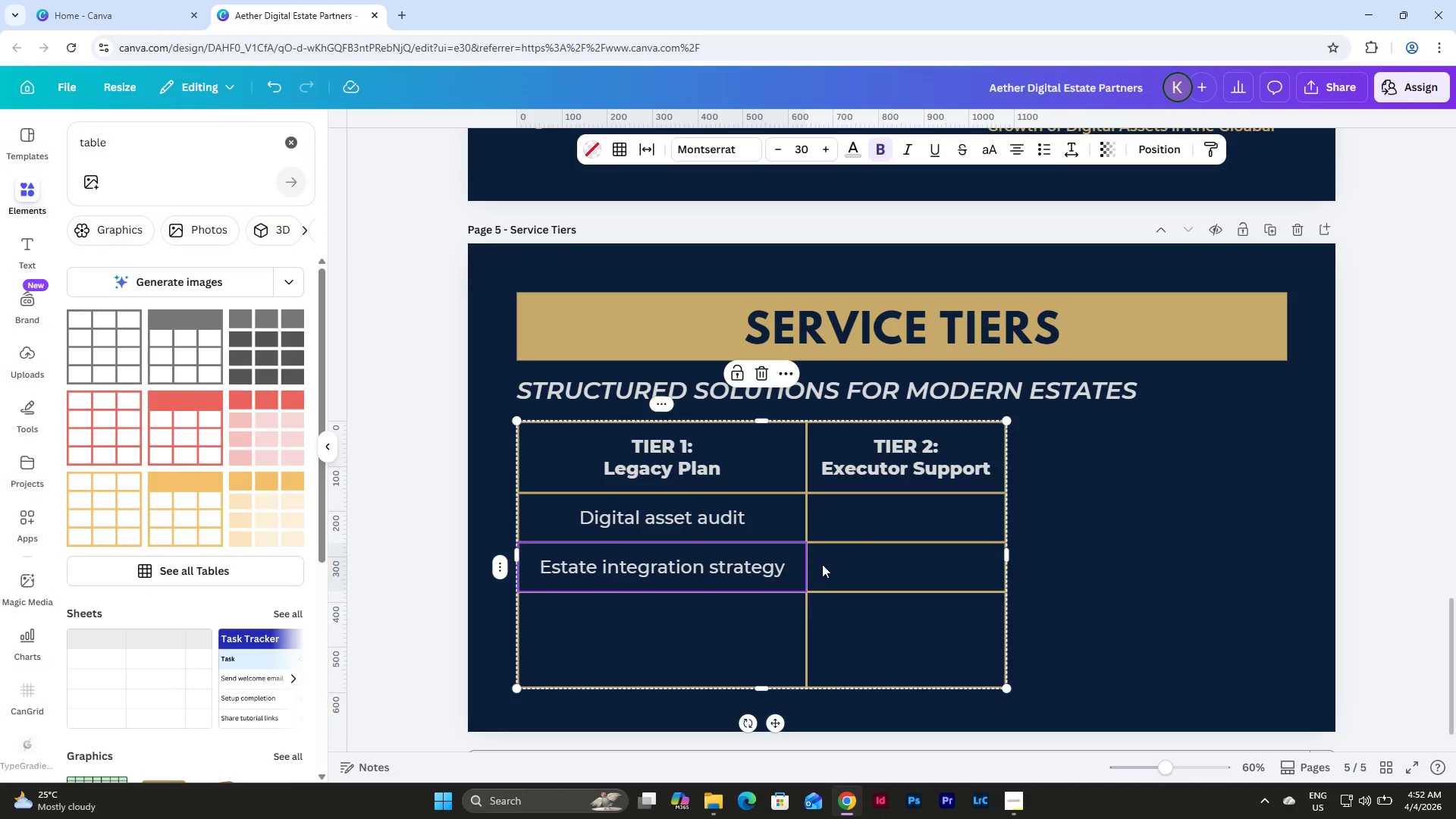 
left_click_drag(start_coordinate=[803, 564], to_coordinate=[795, 566])
 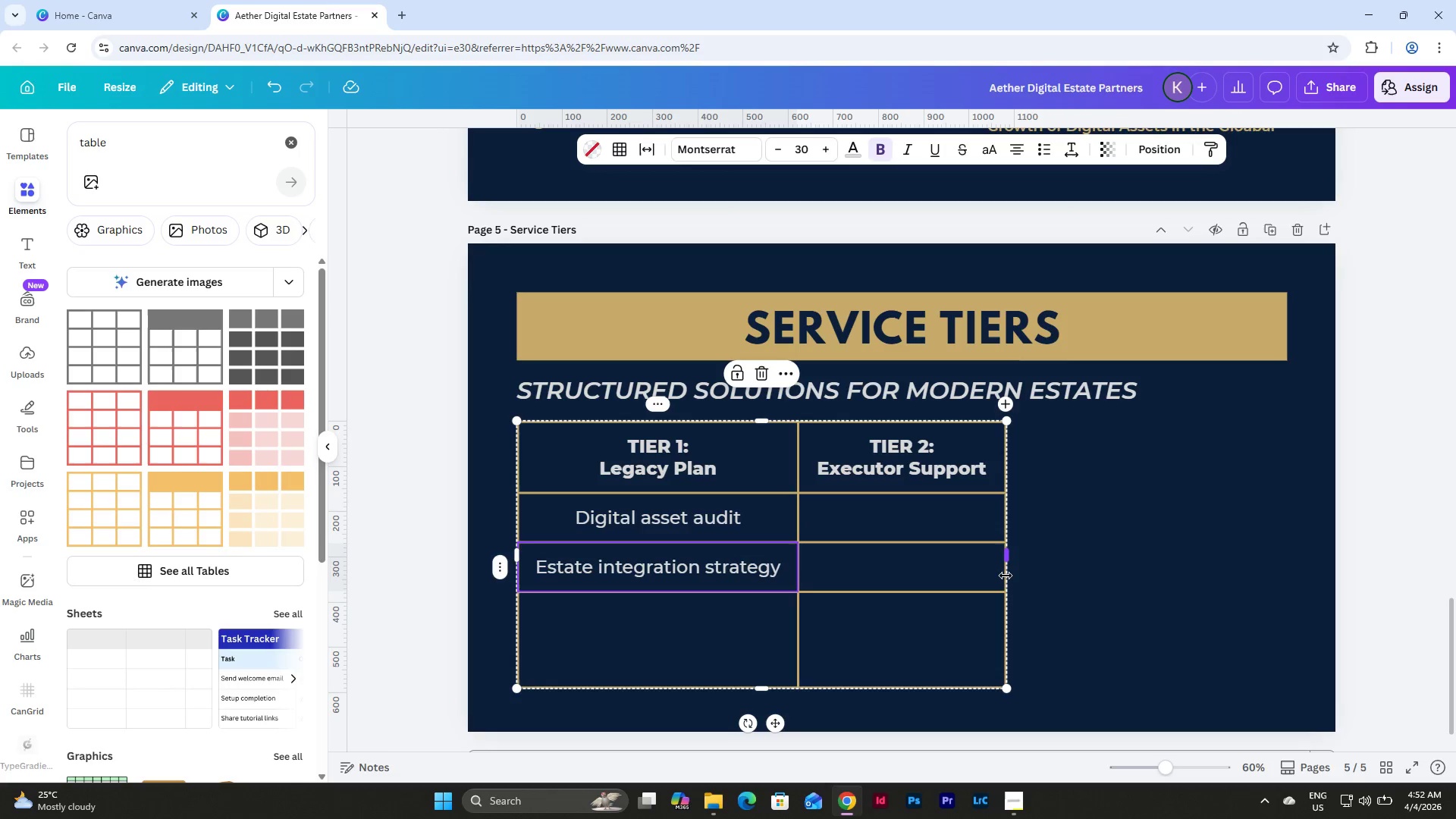 
left_click_drag(start_coordinate=[1006, 575], to_coordinate=[1032, 570])
 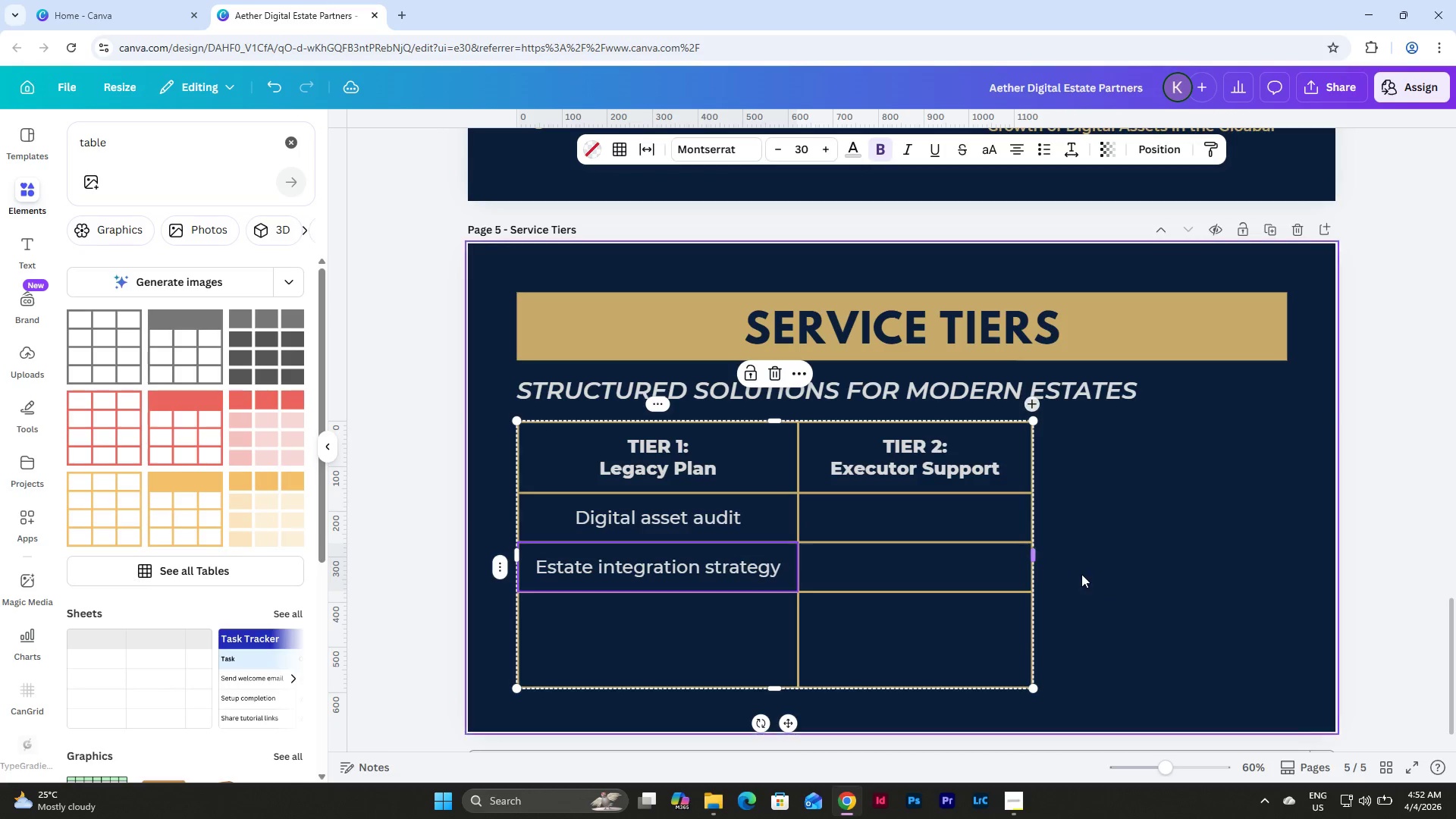 
left_click([1084, 575])
 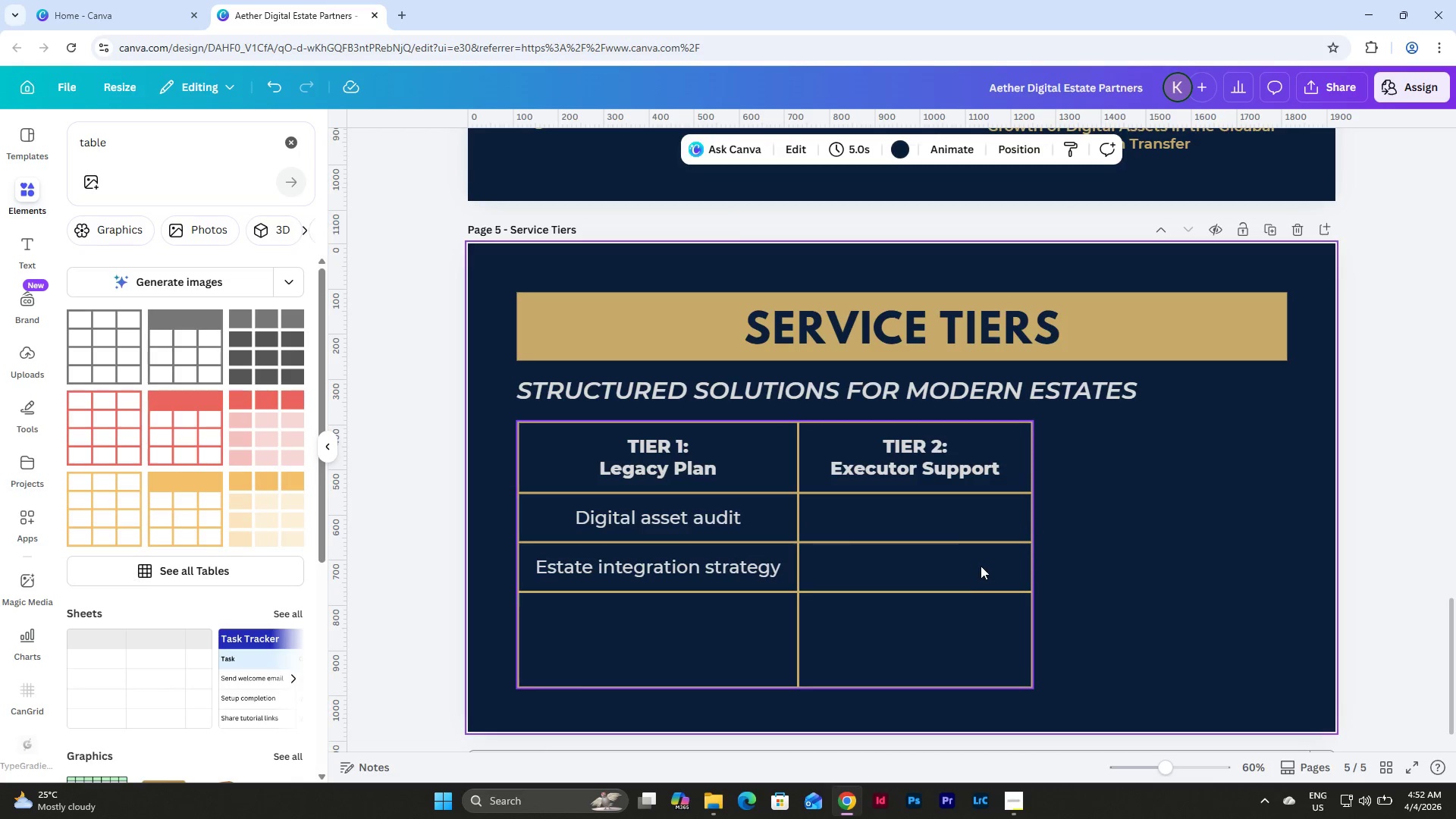 
left_click([958, 518])
 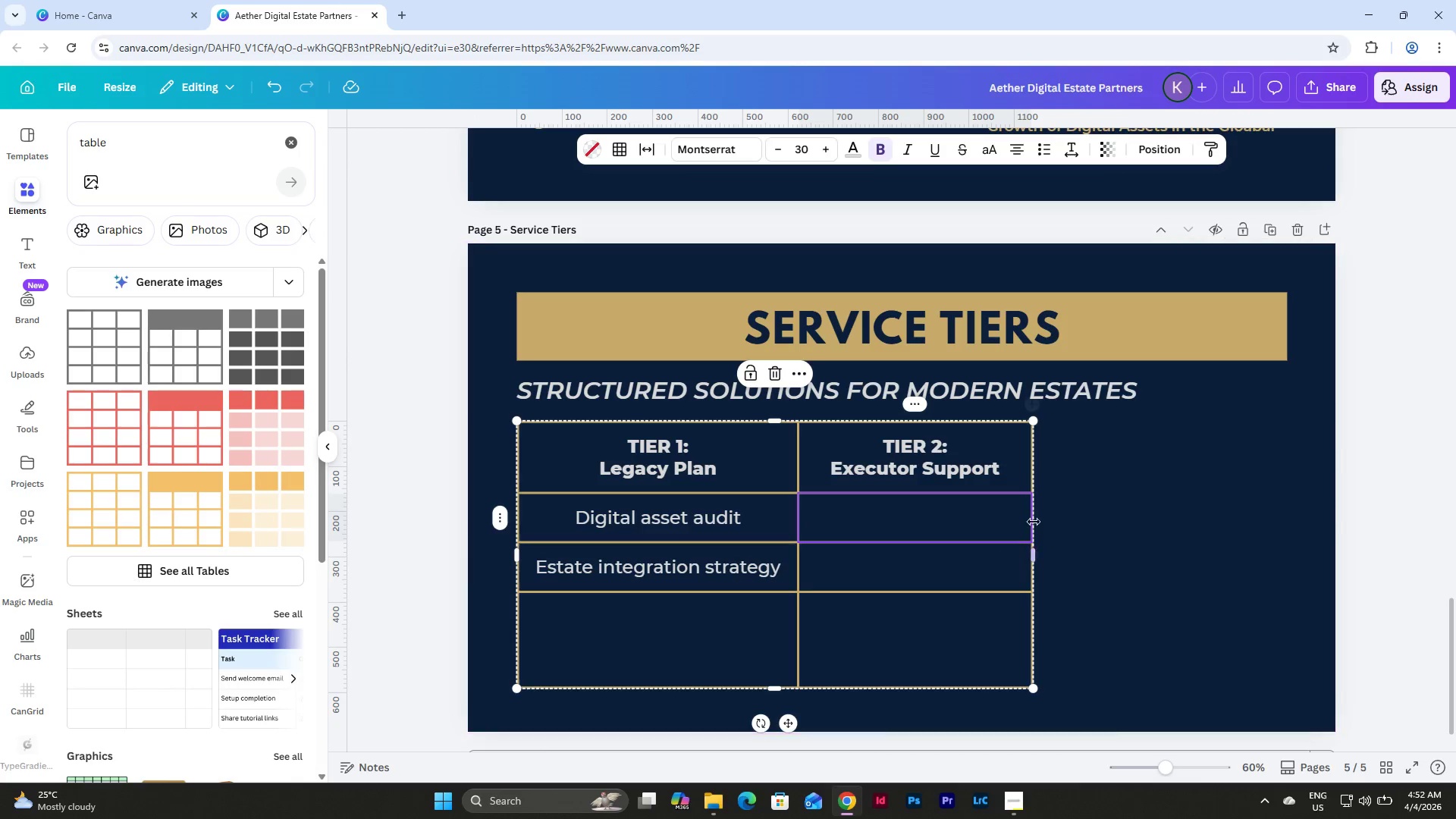 
left_click_drag(start_coordinate=[1031, 520], to_coordinate=[1079, 522])
 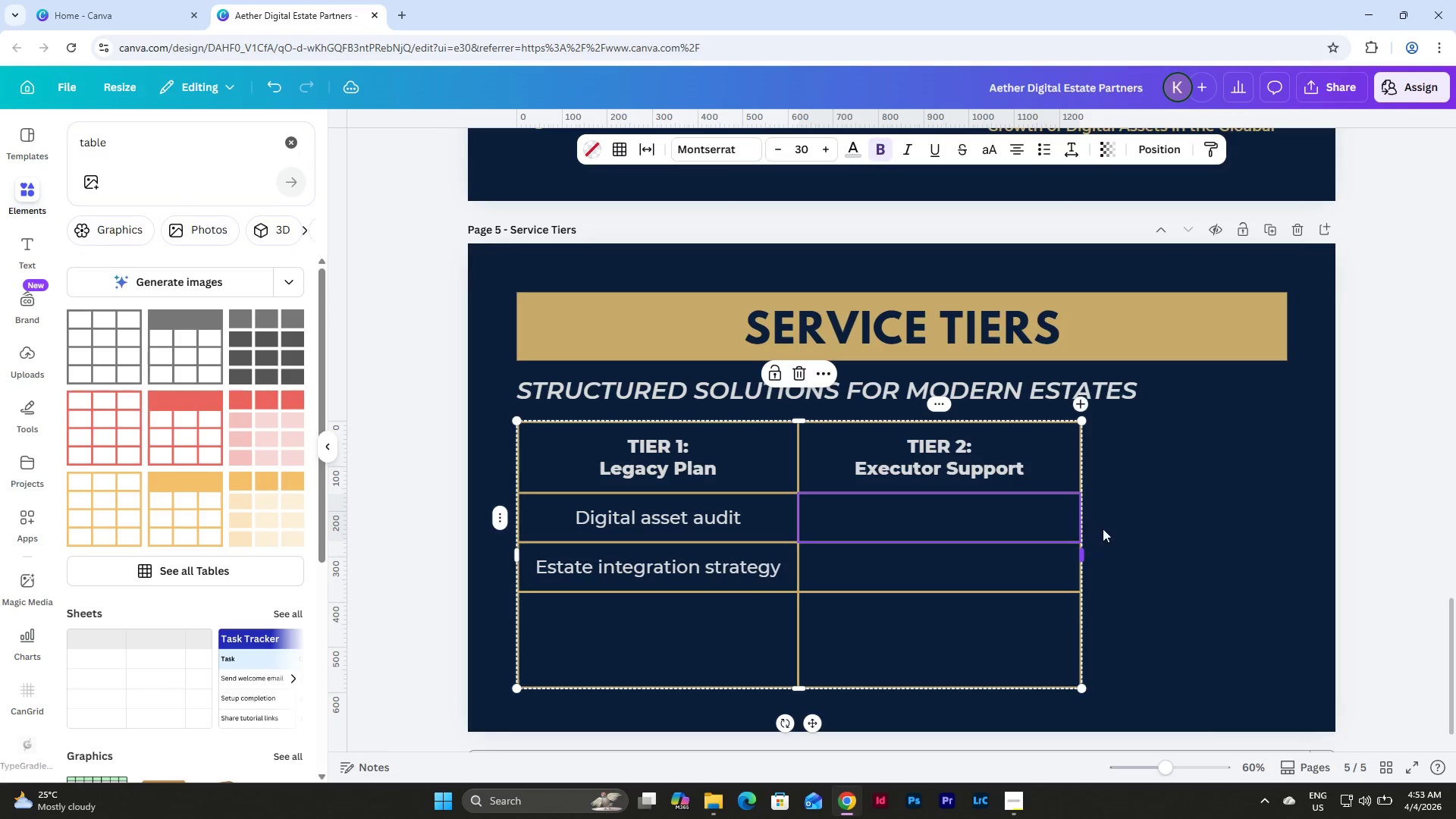 
left_click([1153, 539])
 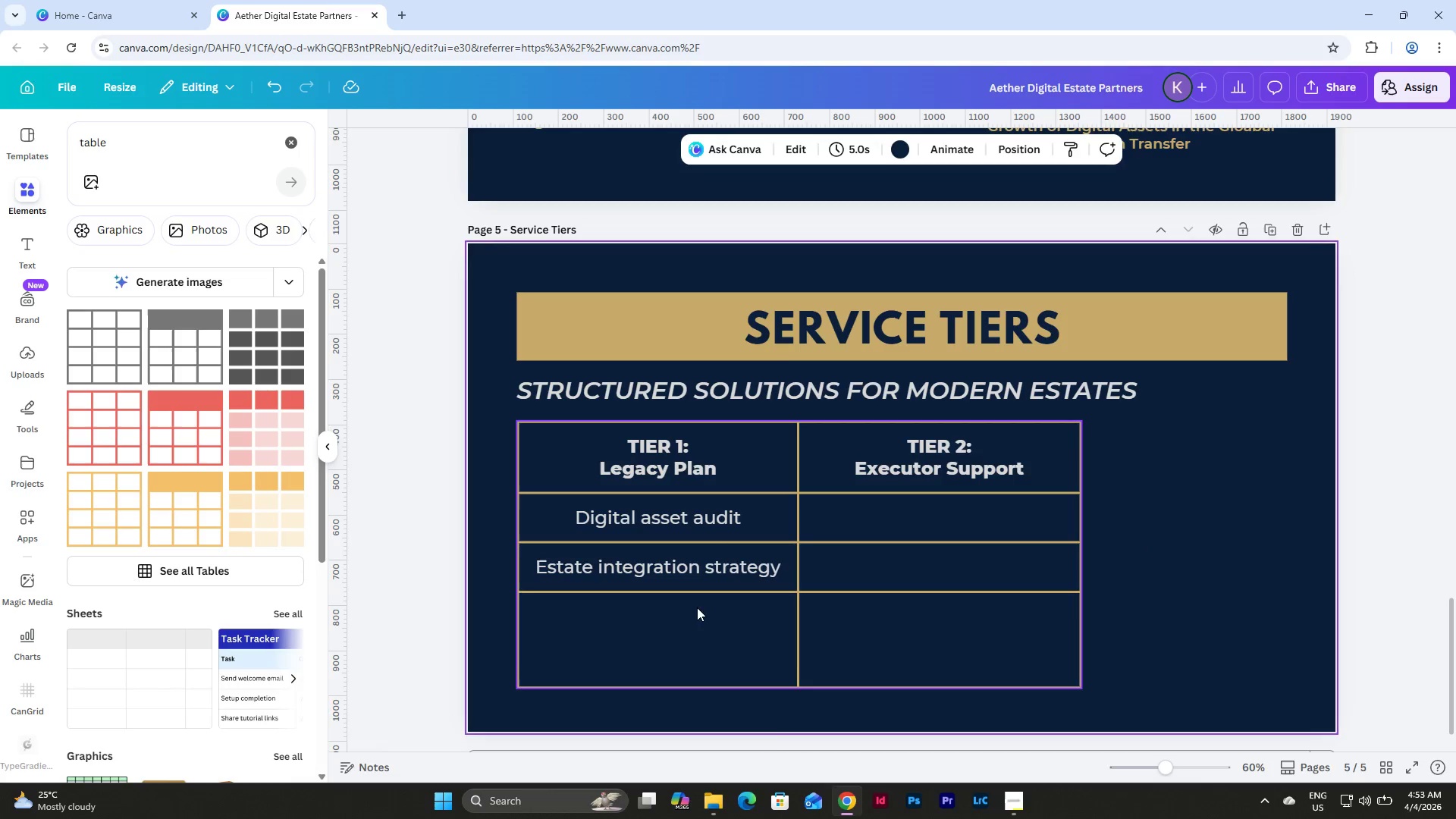 
left_click([654, 652])
 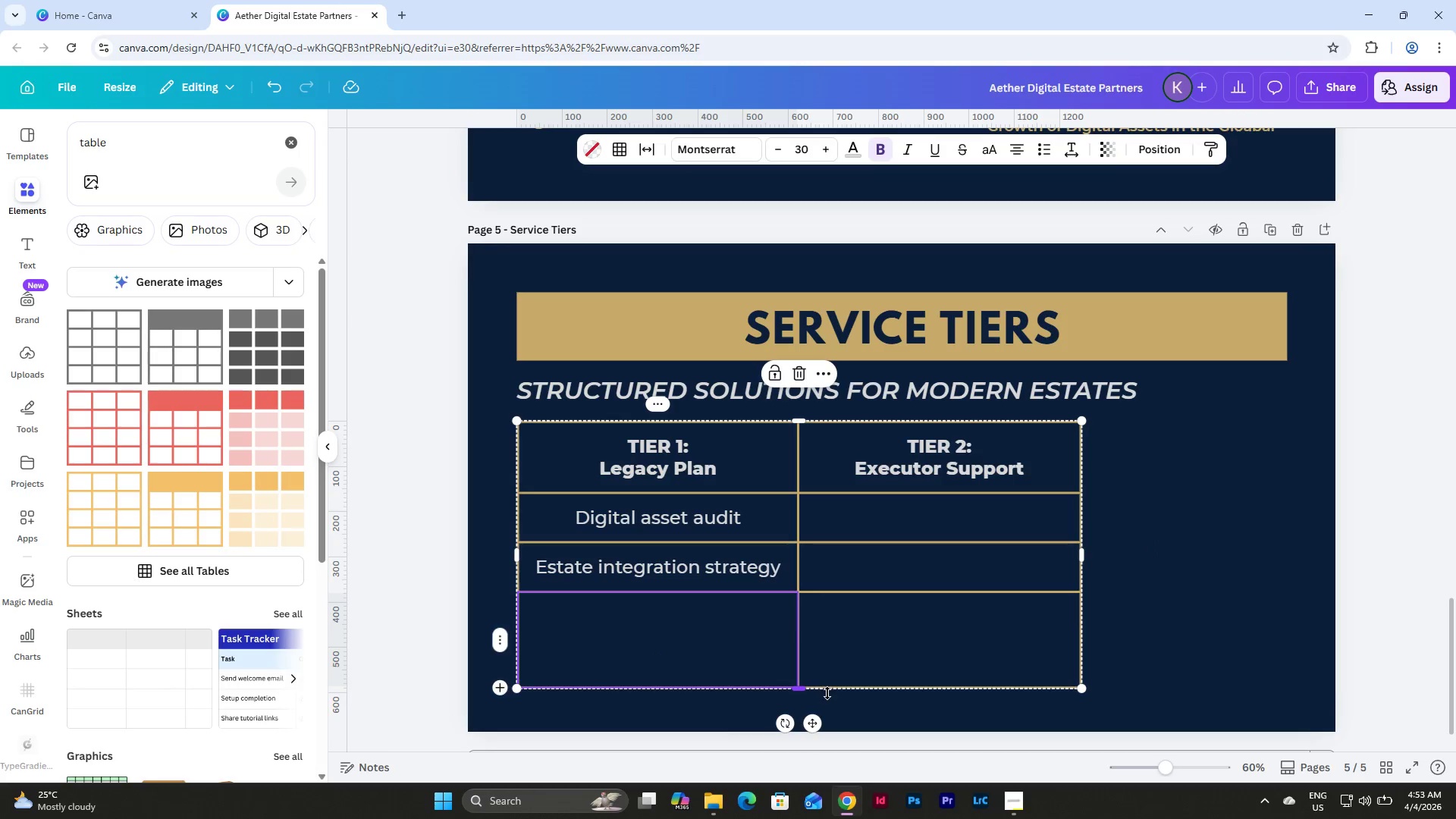 
left_click_drag(start_coordinate=[830, 690], to_coordinate=[839, 592])
 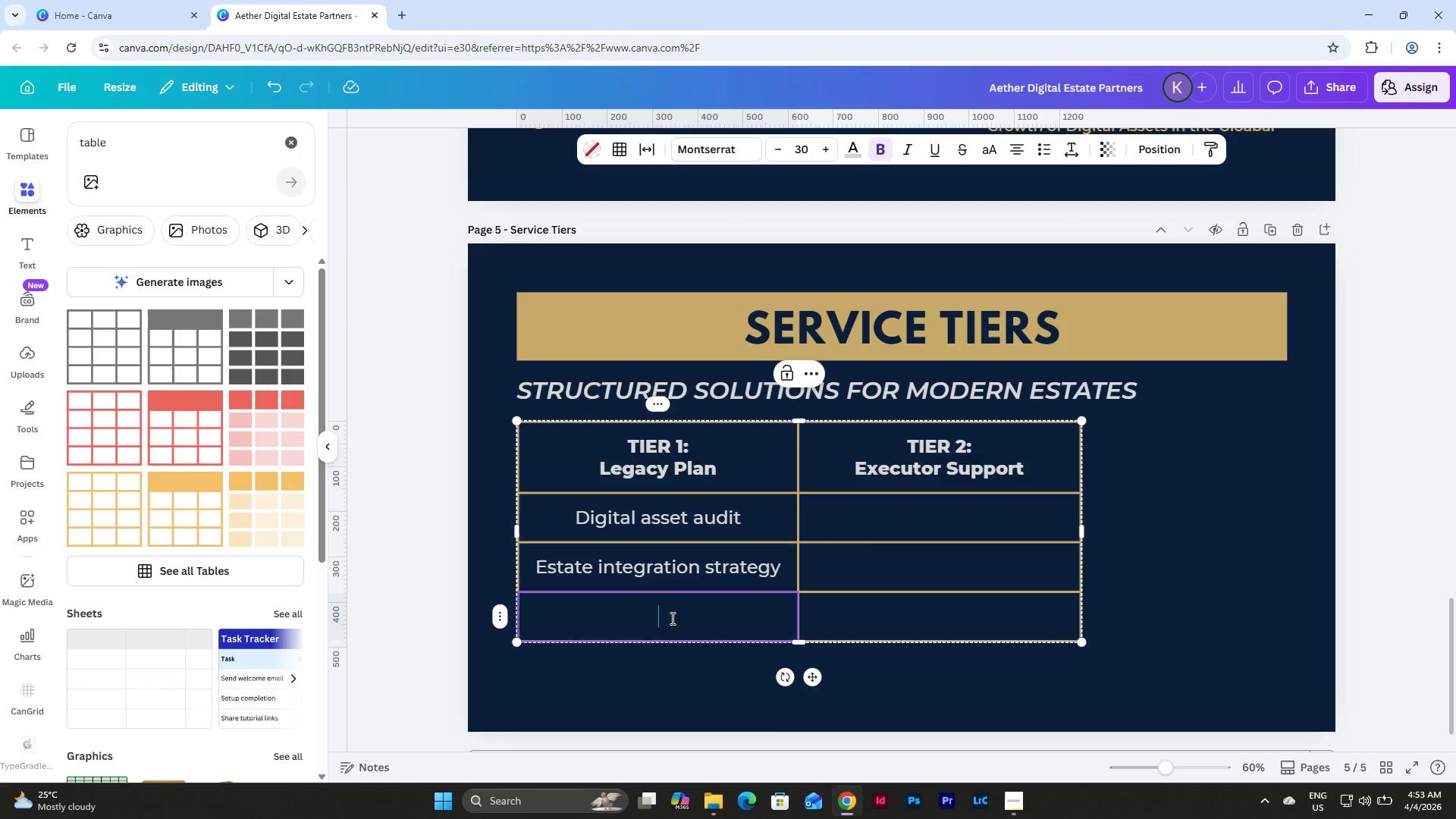 
double_click([682, 630])
 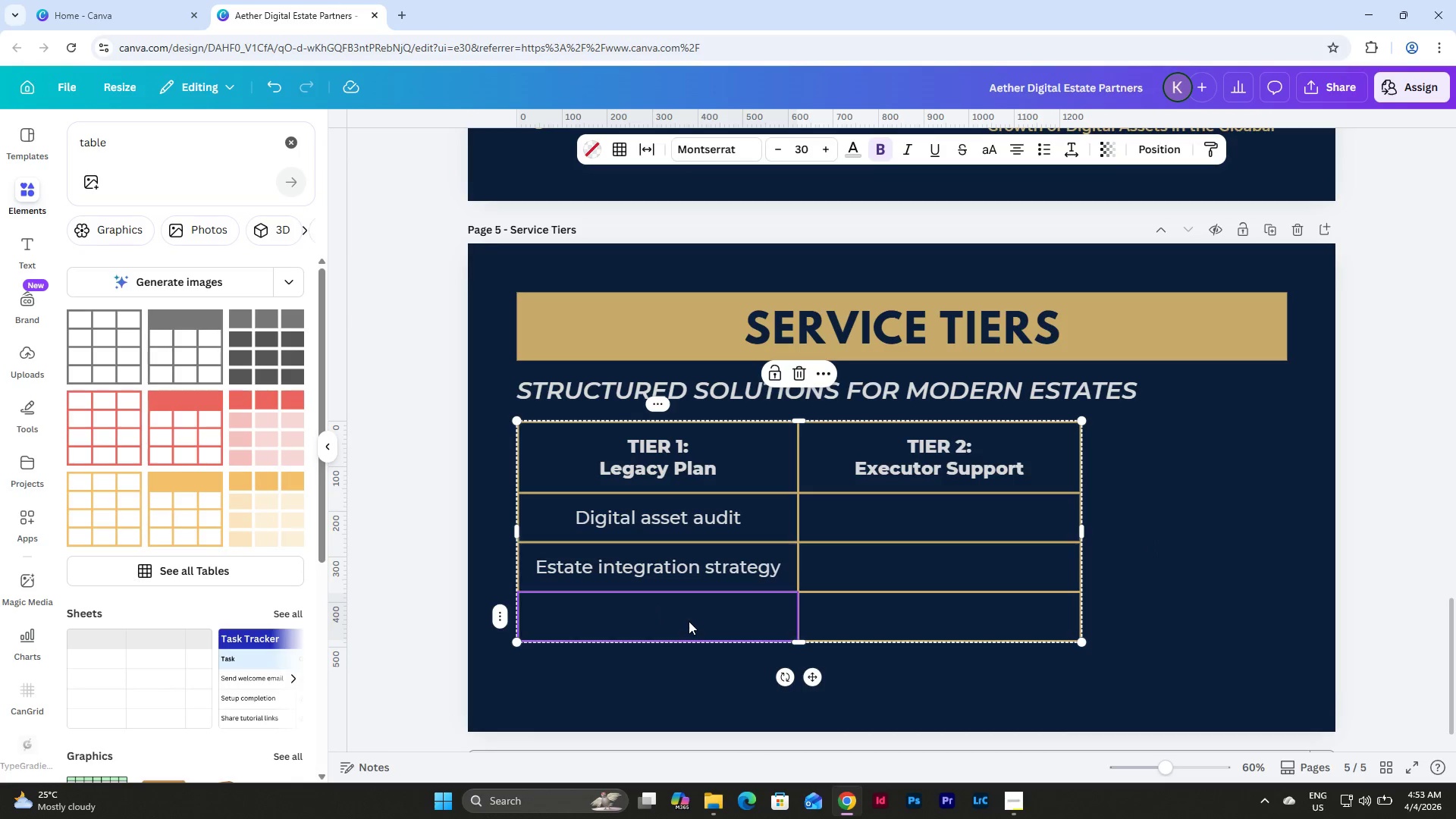 
left_click([686, 616])
 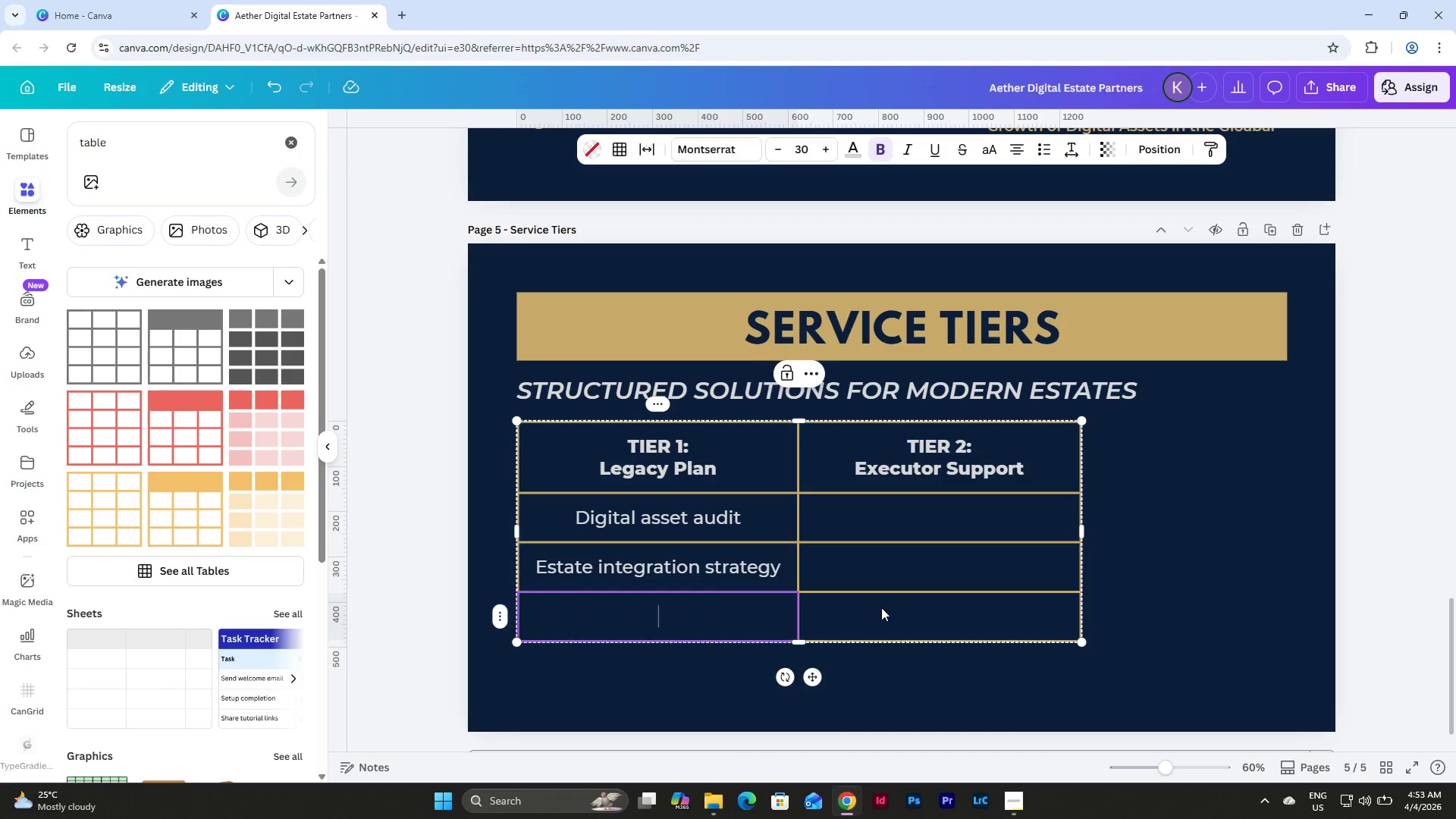 
double_click([912, 608])
 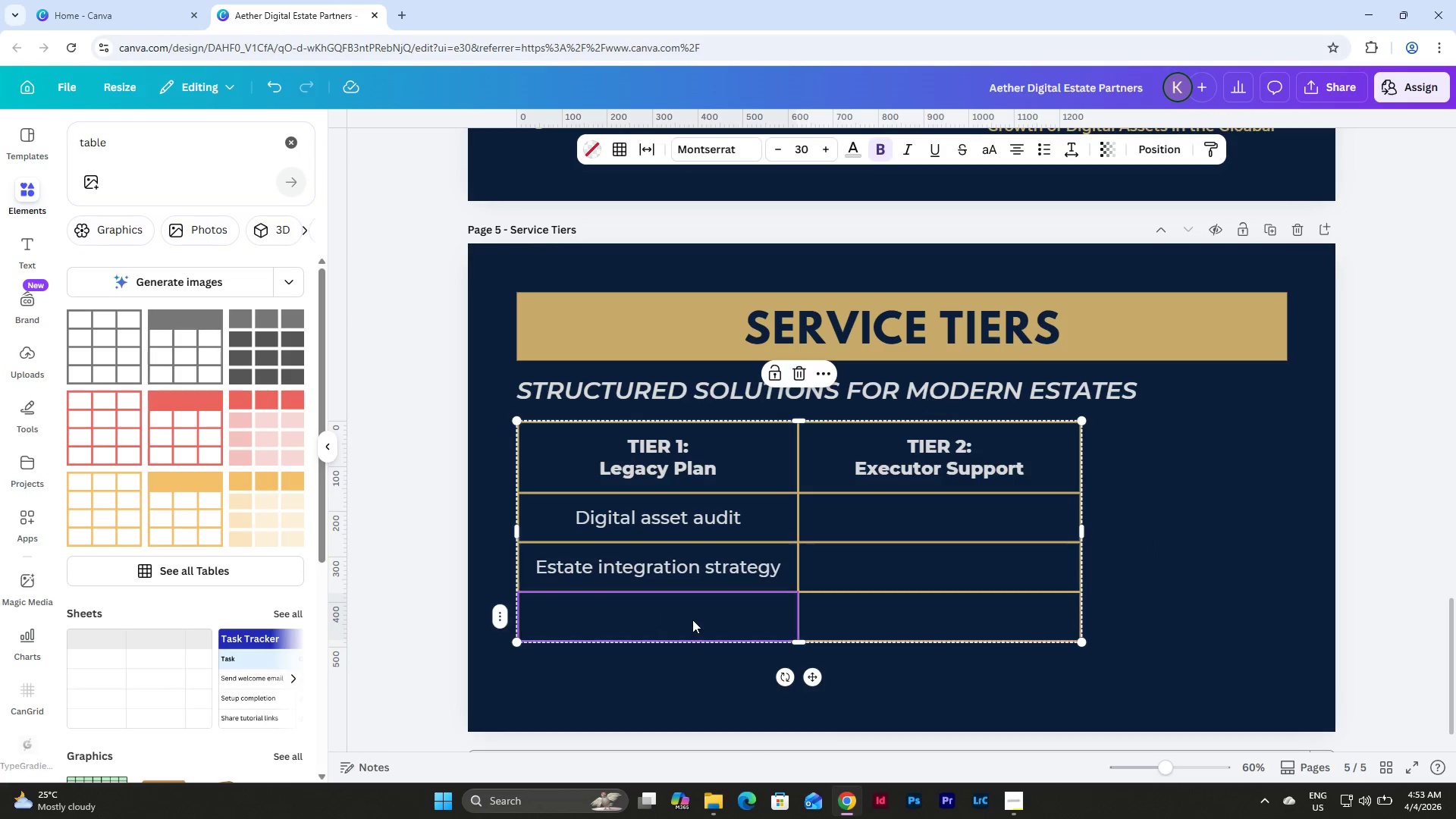 
double_click([692, 620])
 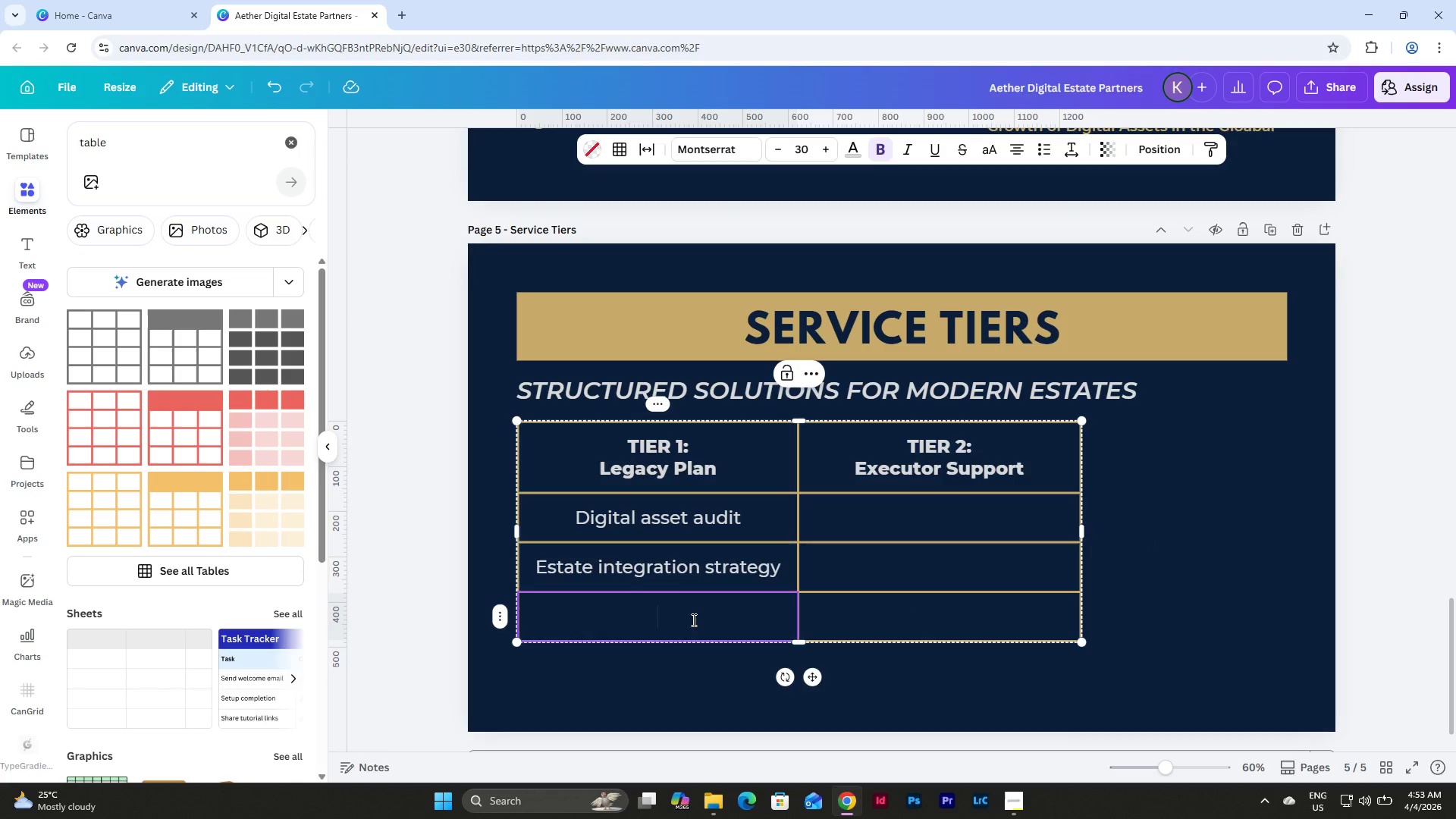 
type(Vault onboarding)
 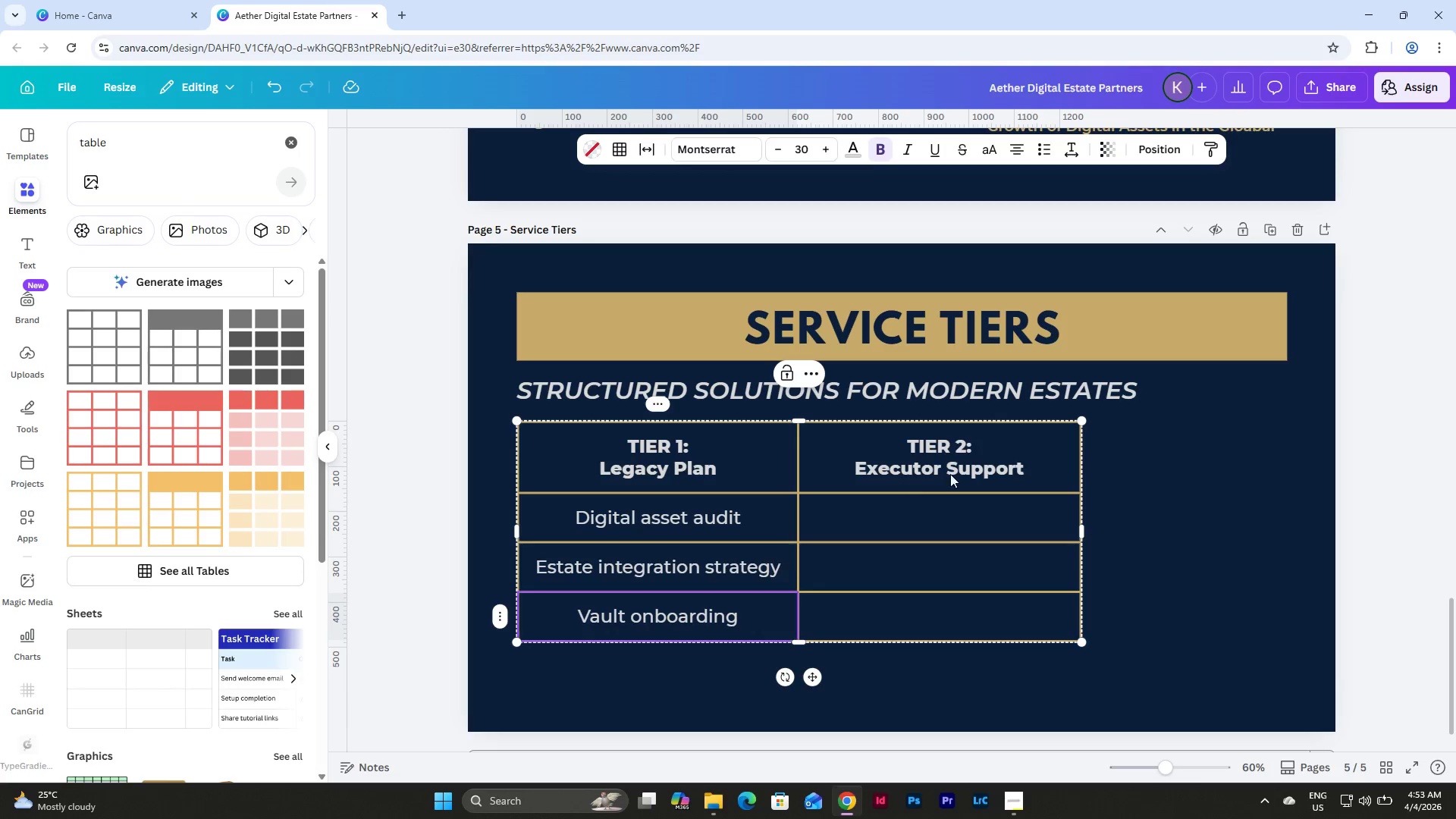 
double_click([930, 516])
 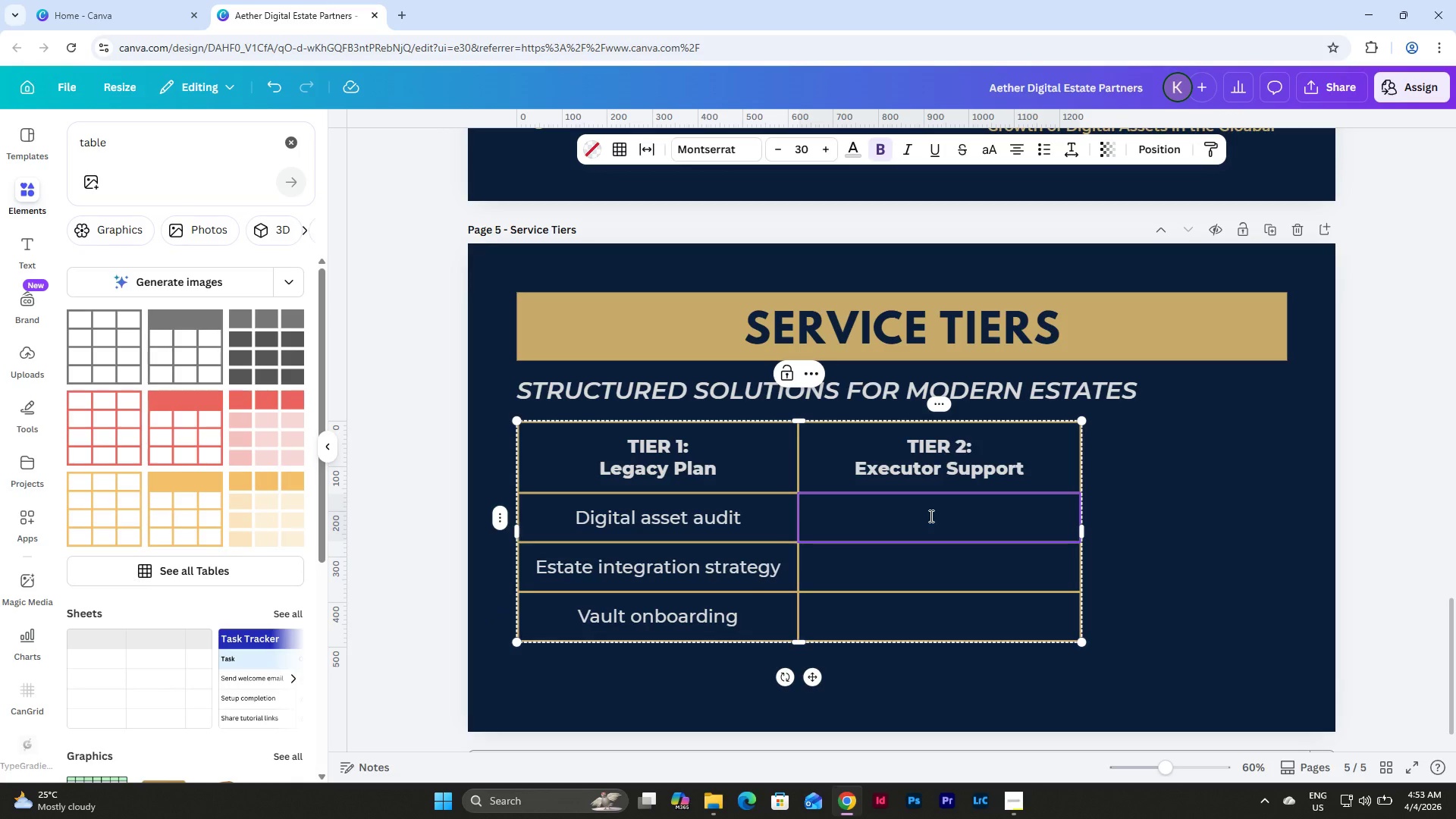 
type(Guided asset recovery)
 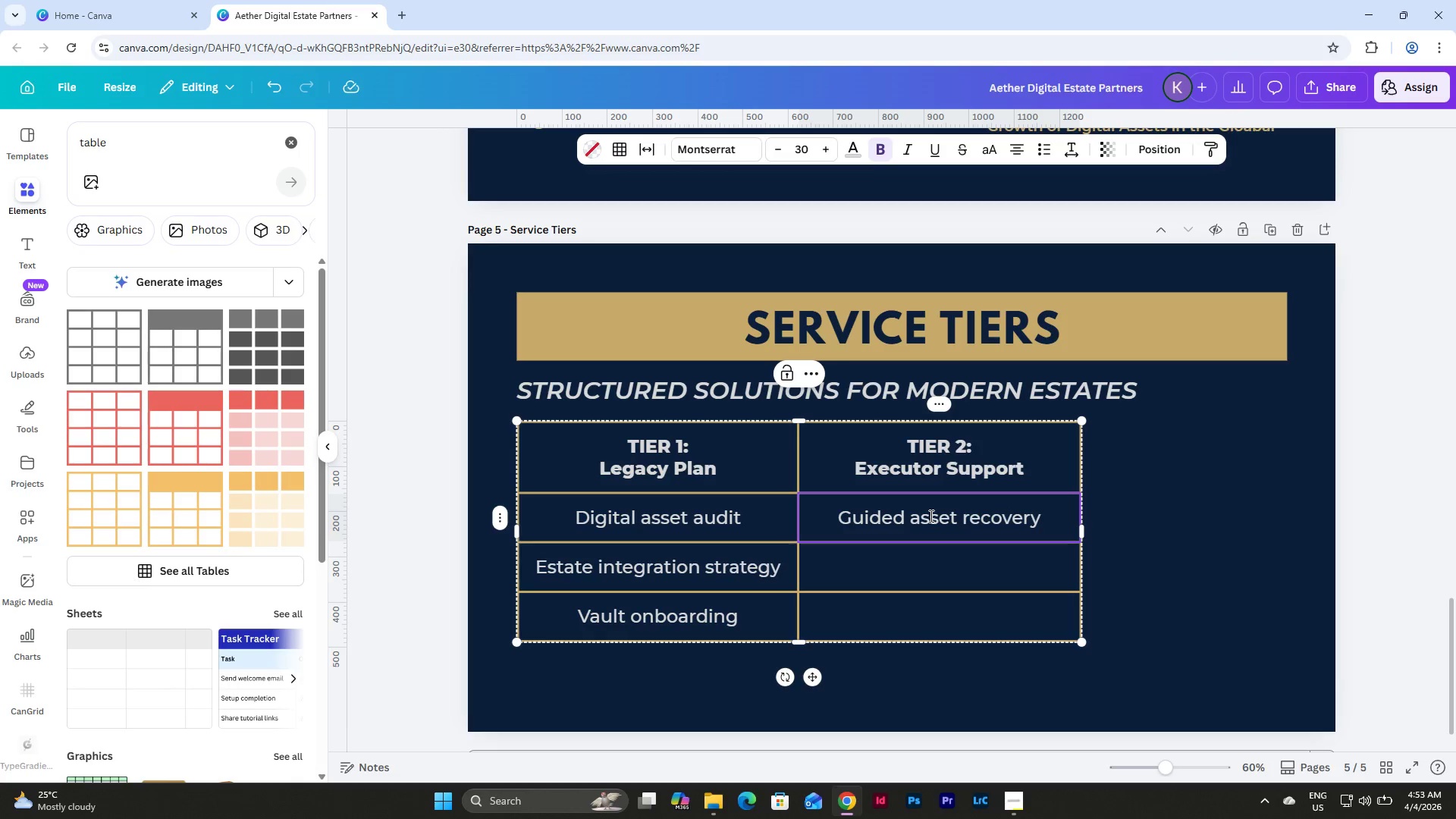 
key(Enter)
 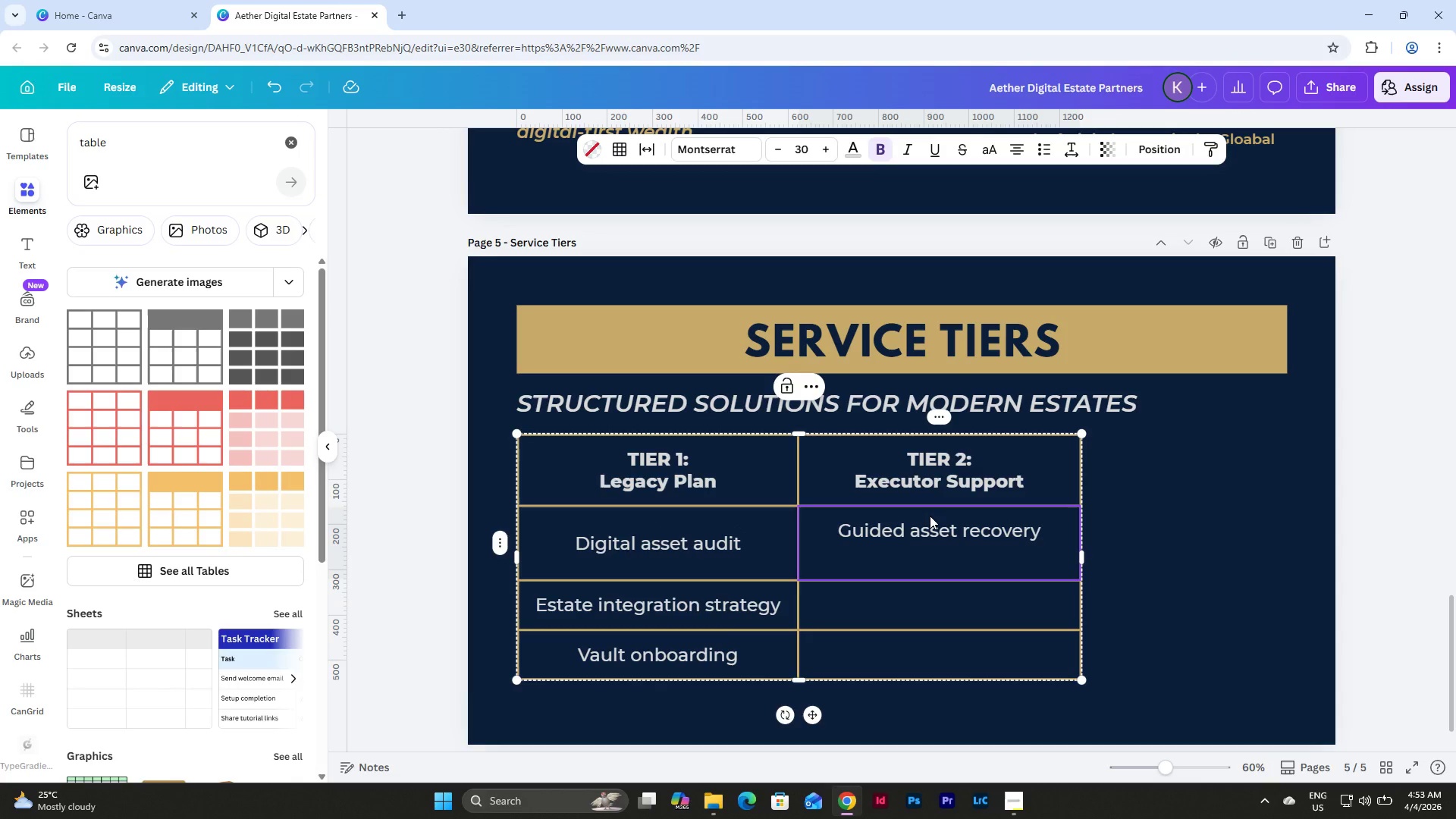 
key(Backspace)
 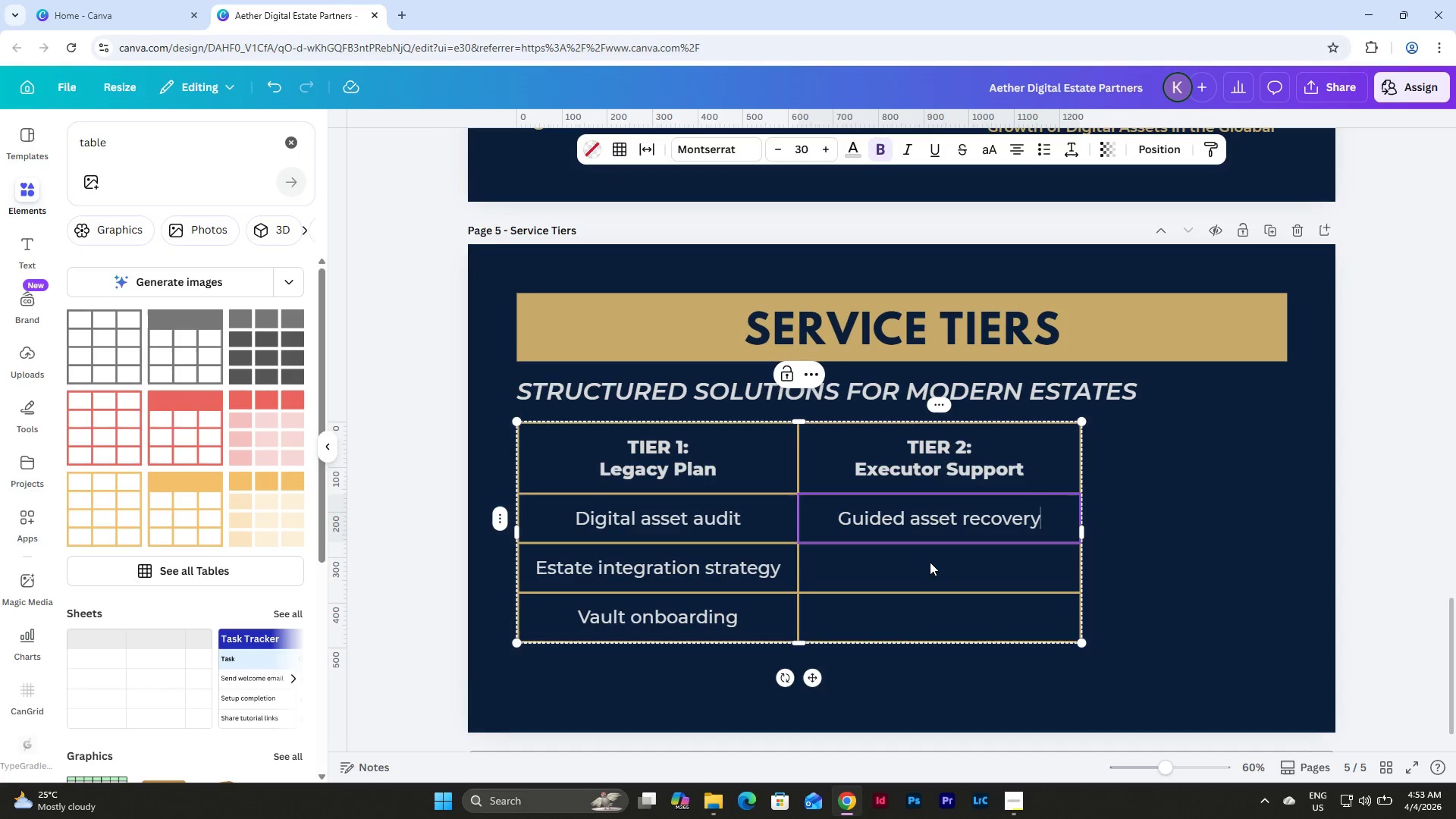 
double_click([930, 563])
 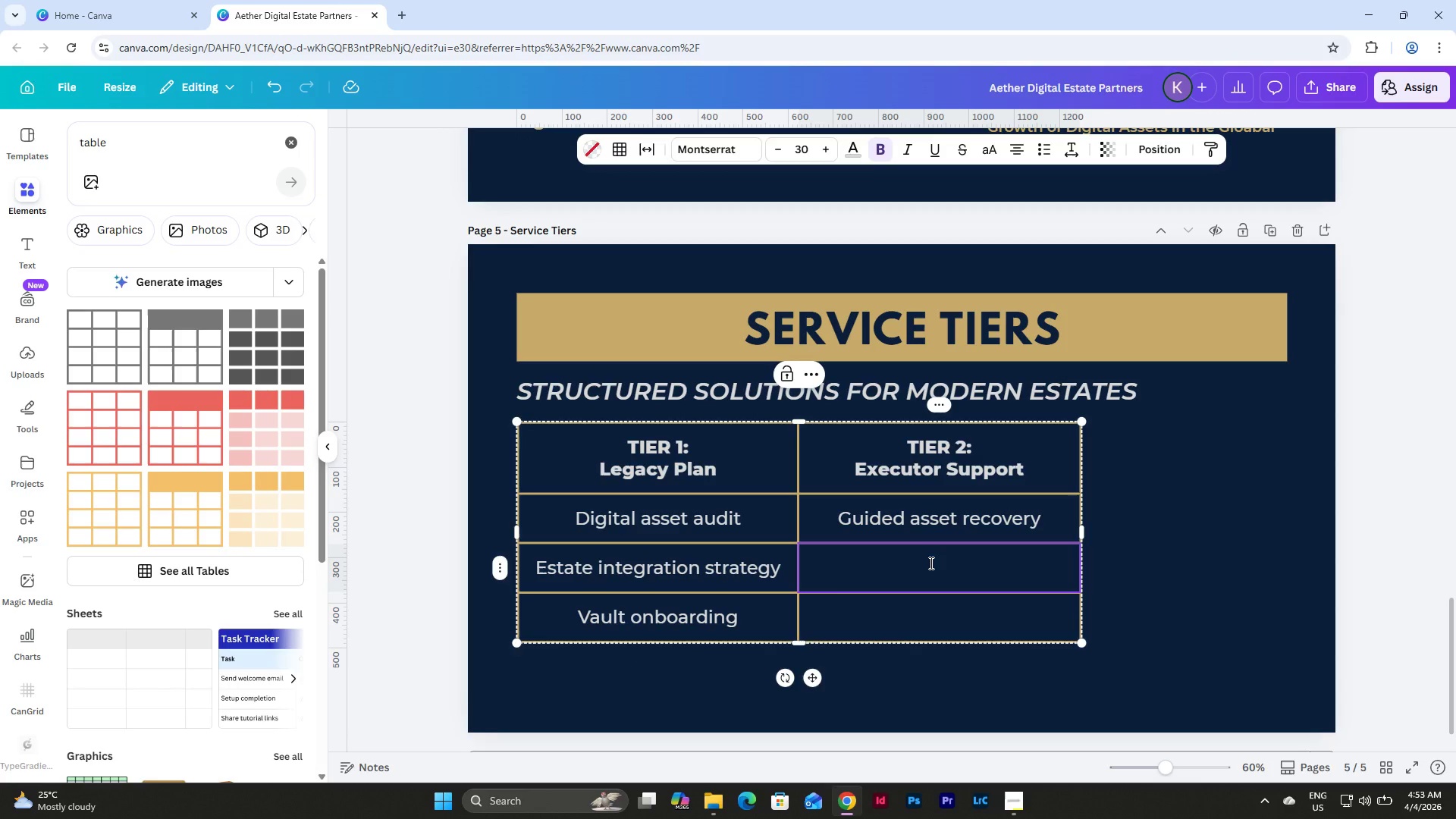 
type(Lega;)
key(Backspace)
type(l documentation processing)
 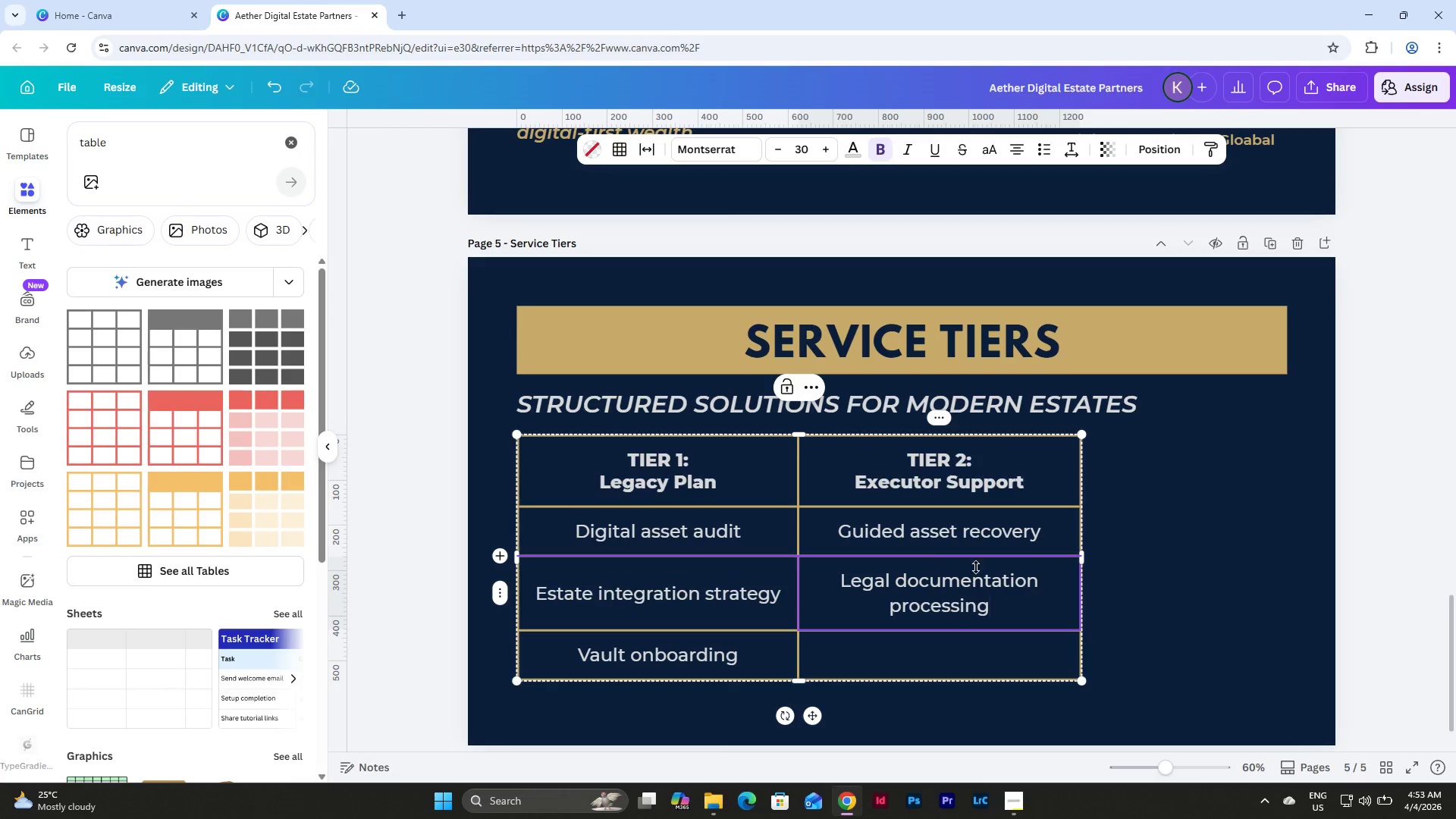 
left_click([1144, 561])
 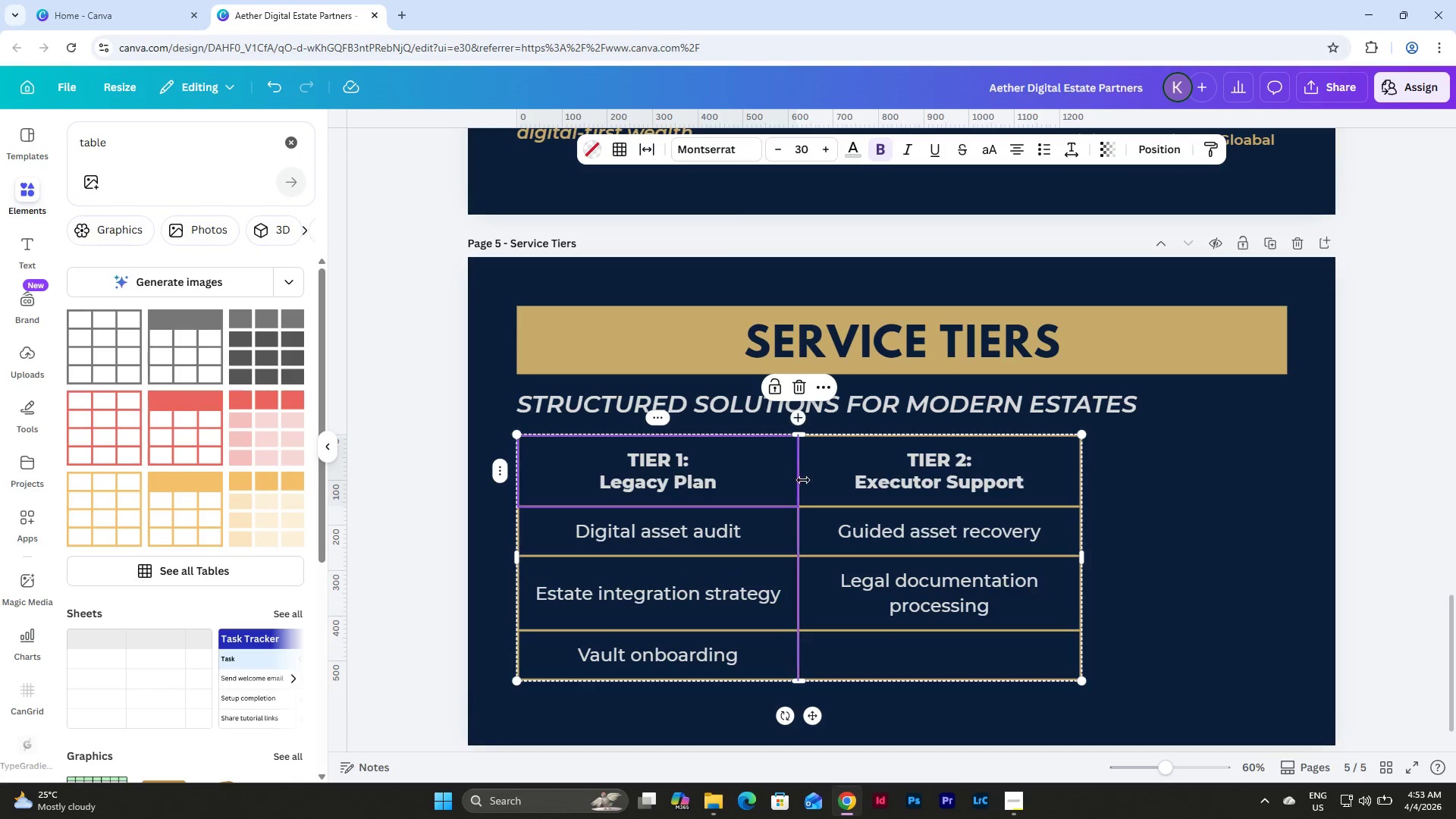 
left_click_drag(start_coordinate=[803, 480], to_coordinate=[826, 481])
 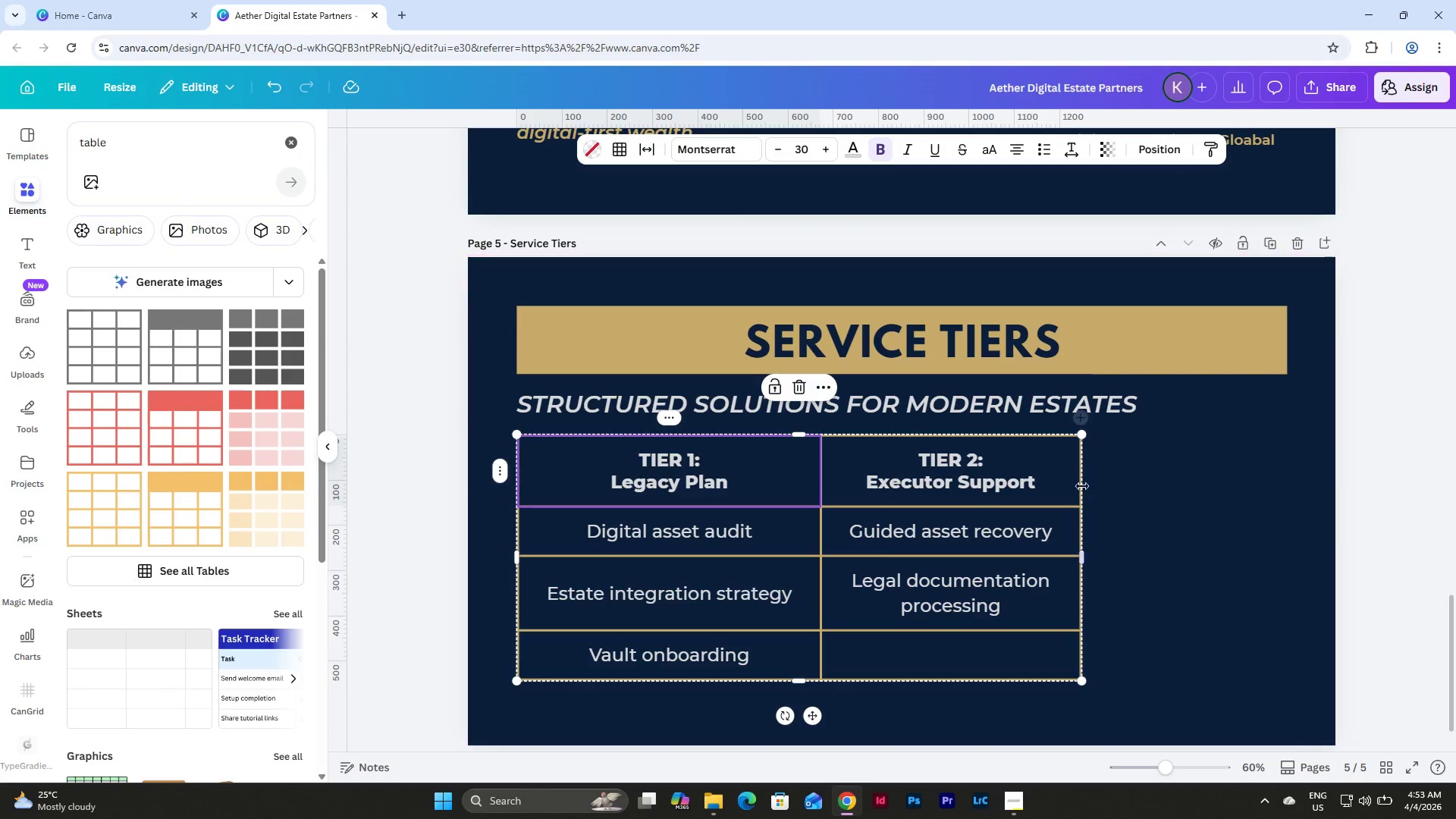 
left_click_drag(start_coordinate=[1081, 485], to_coordinate=[1125, 487])
 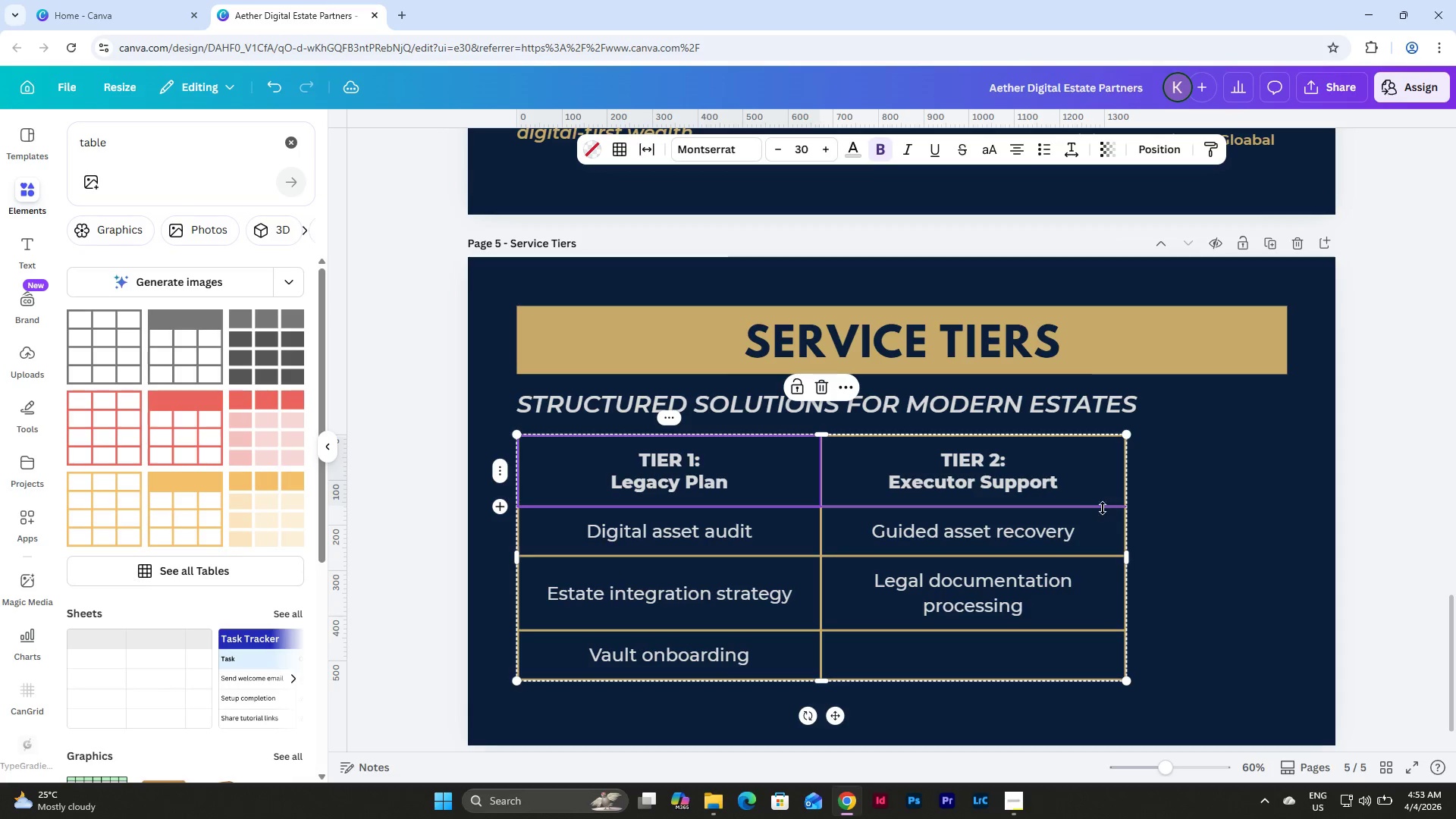 
double_click([1103, 534])
 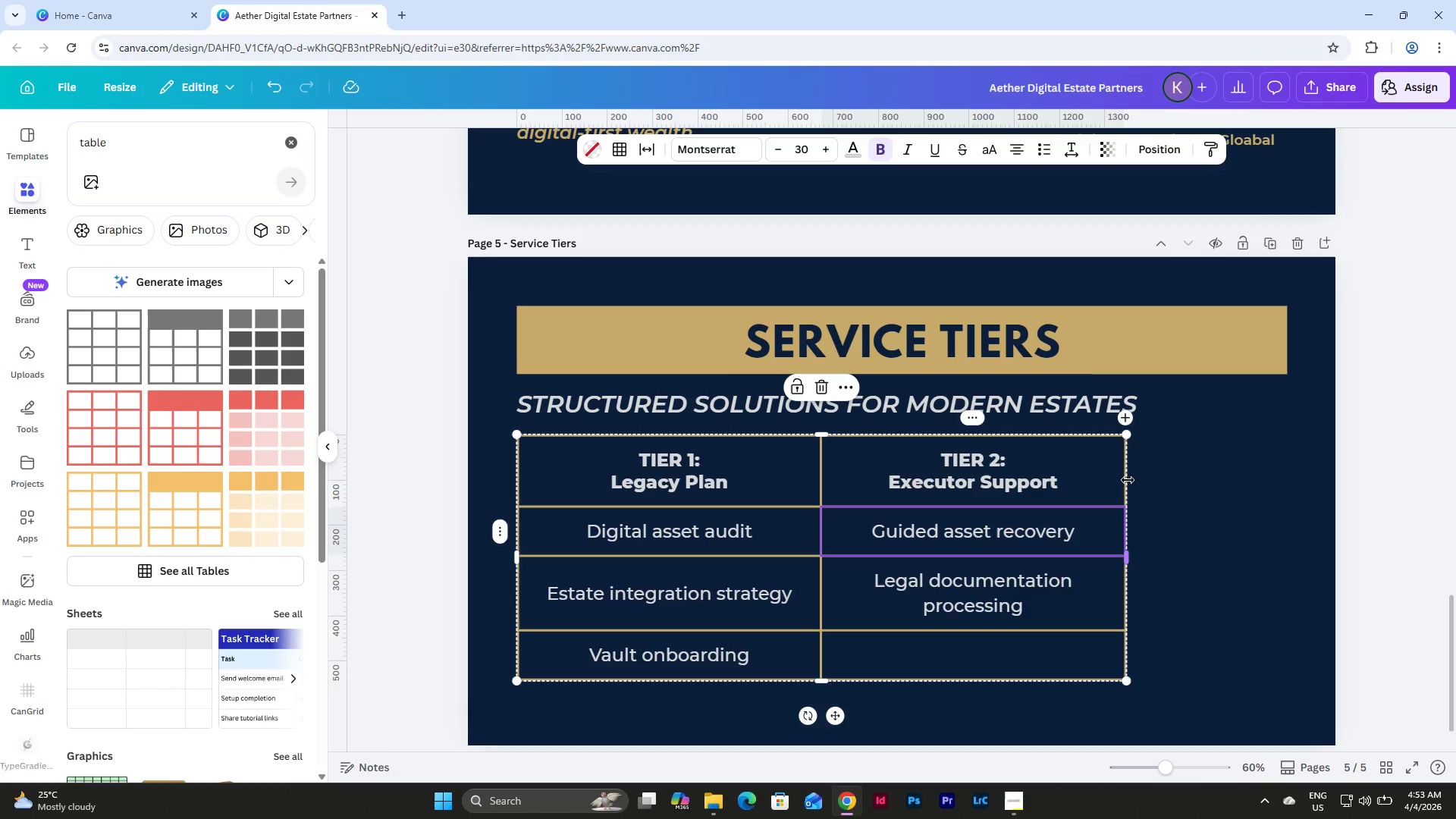 
left_click_drag(start_coordinate=[1129, 479], to_coordinate=[1134, 479])
 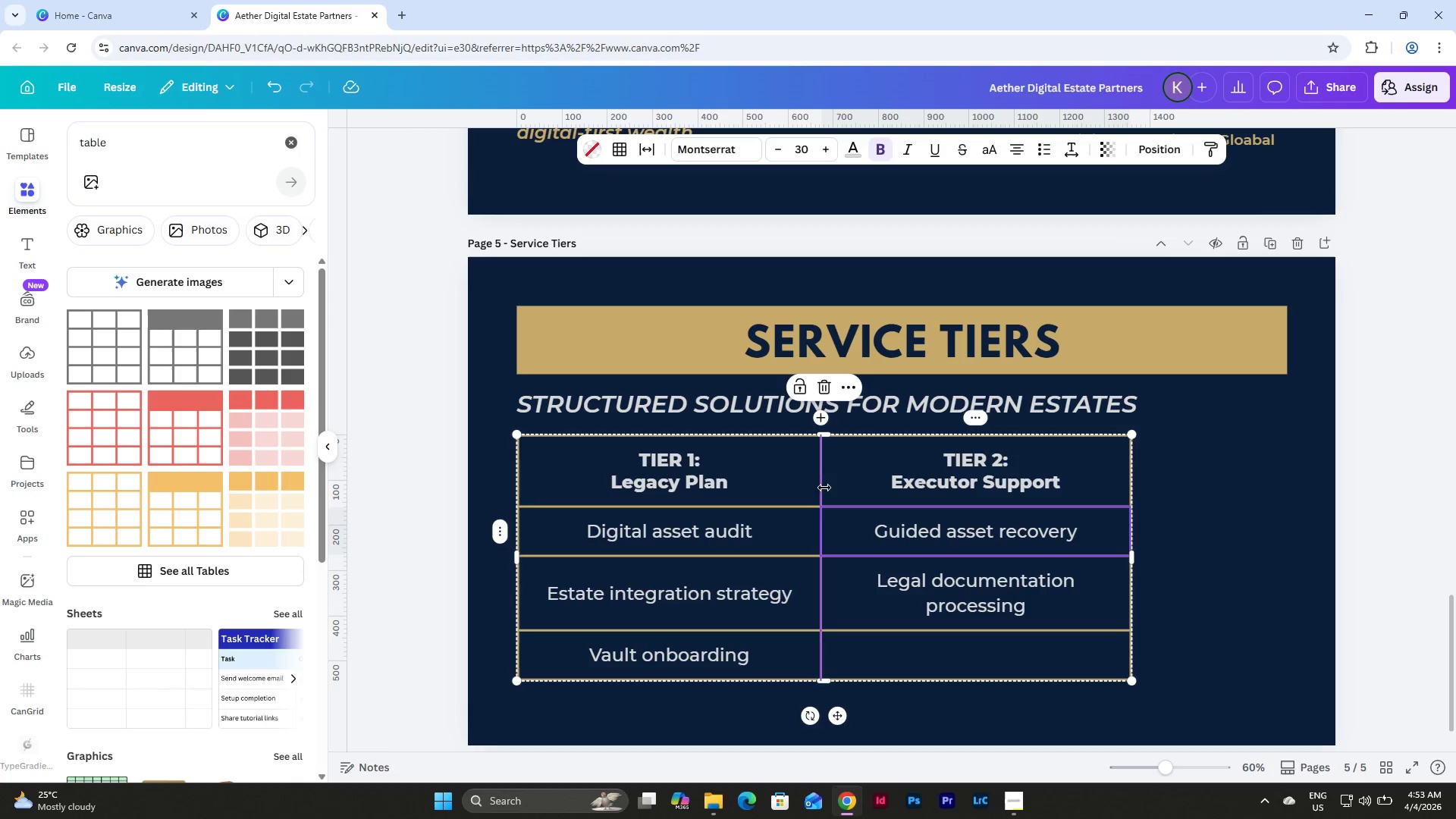 
left_click([783, 485])
 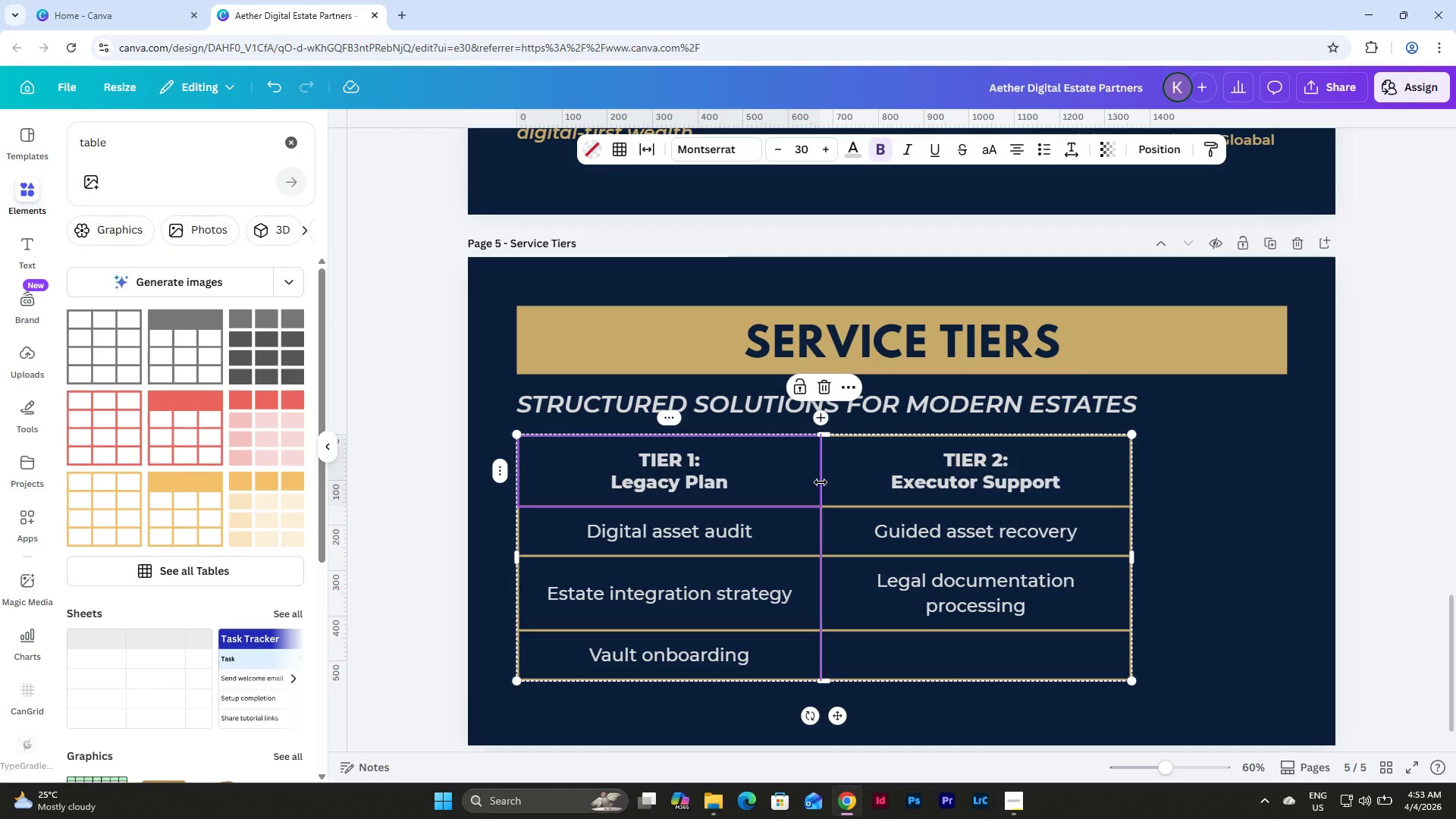 
left_click_drag(start_coordinate=[821, 482], to_coordinate=[825, 482])
 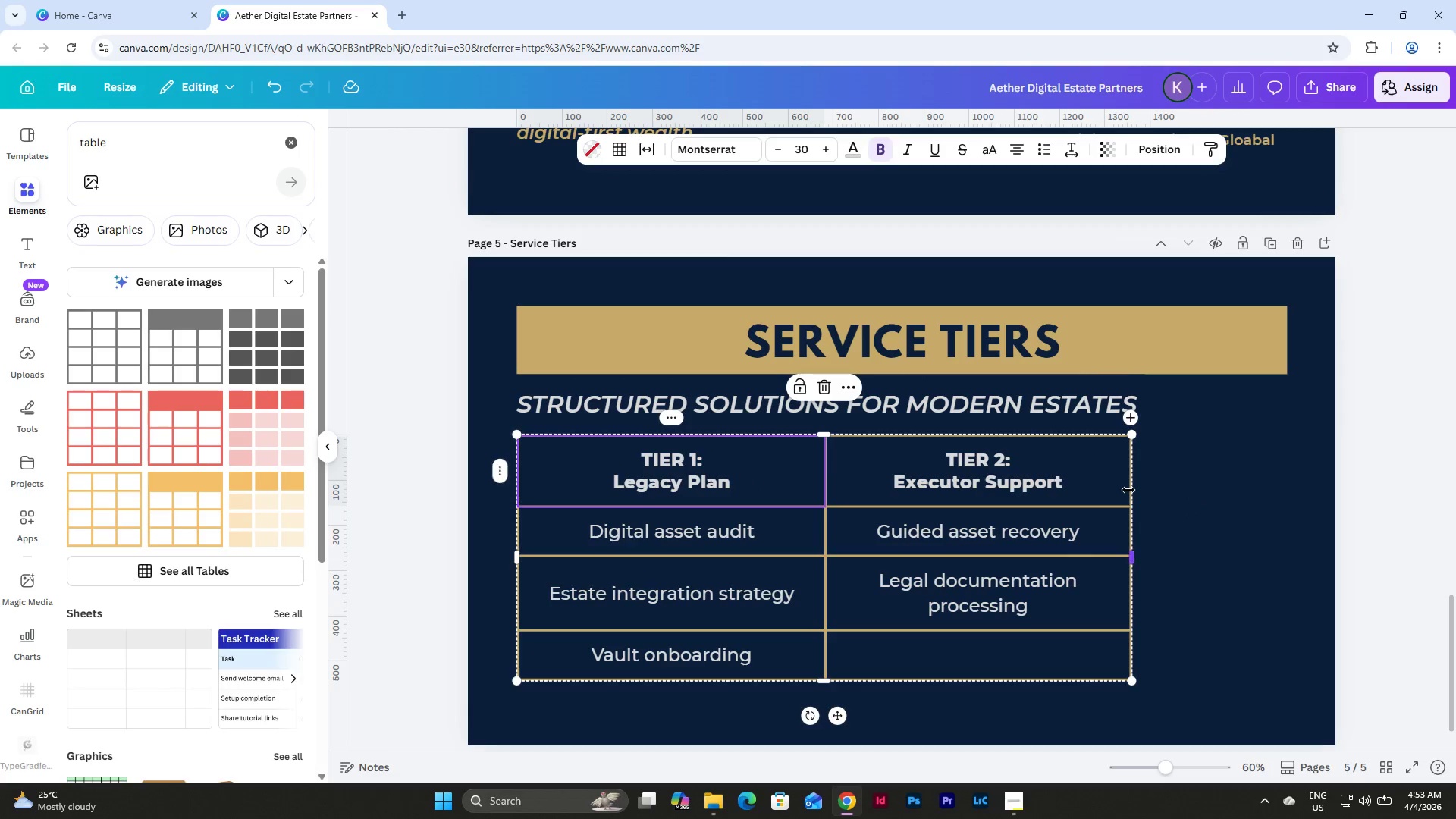 
left_click([1086, 475])
 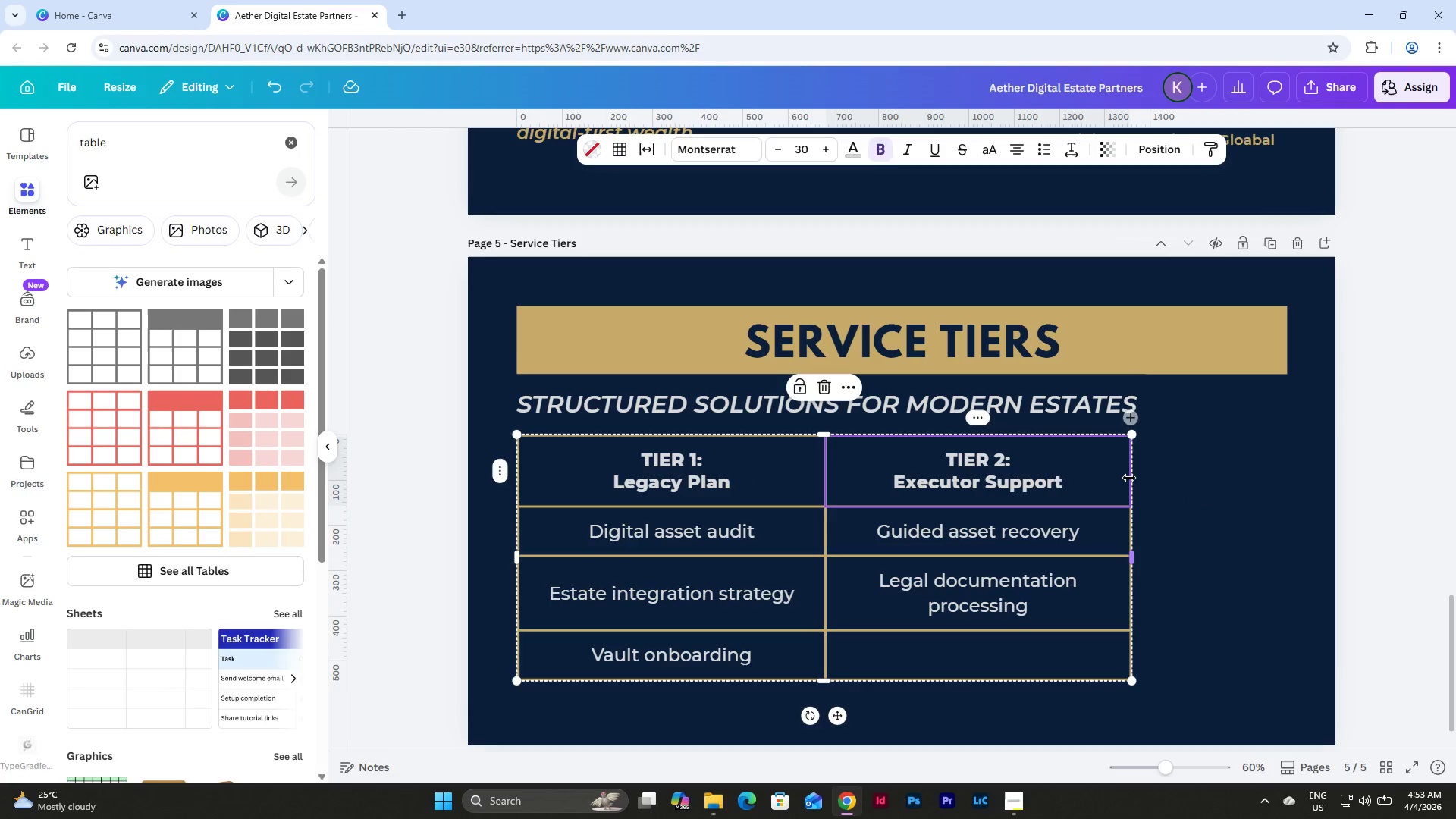 
left_click_drag(start_coordinate=[1130, 478], to_coordinate=[1134, 479])
 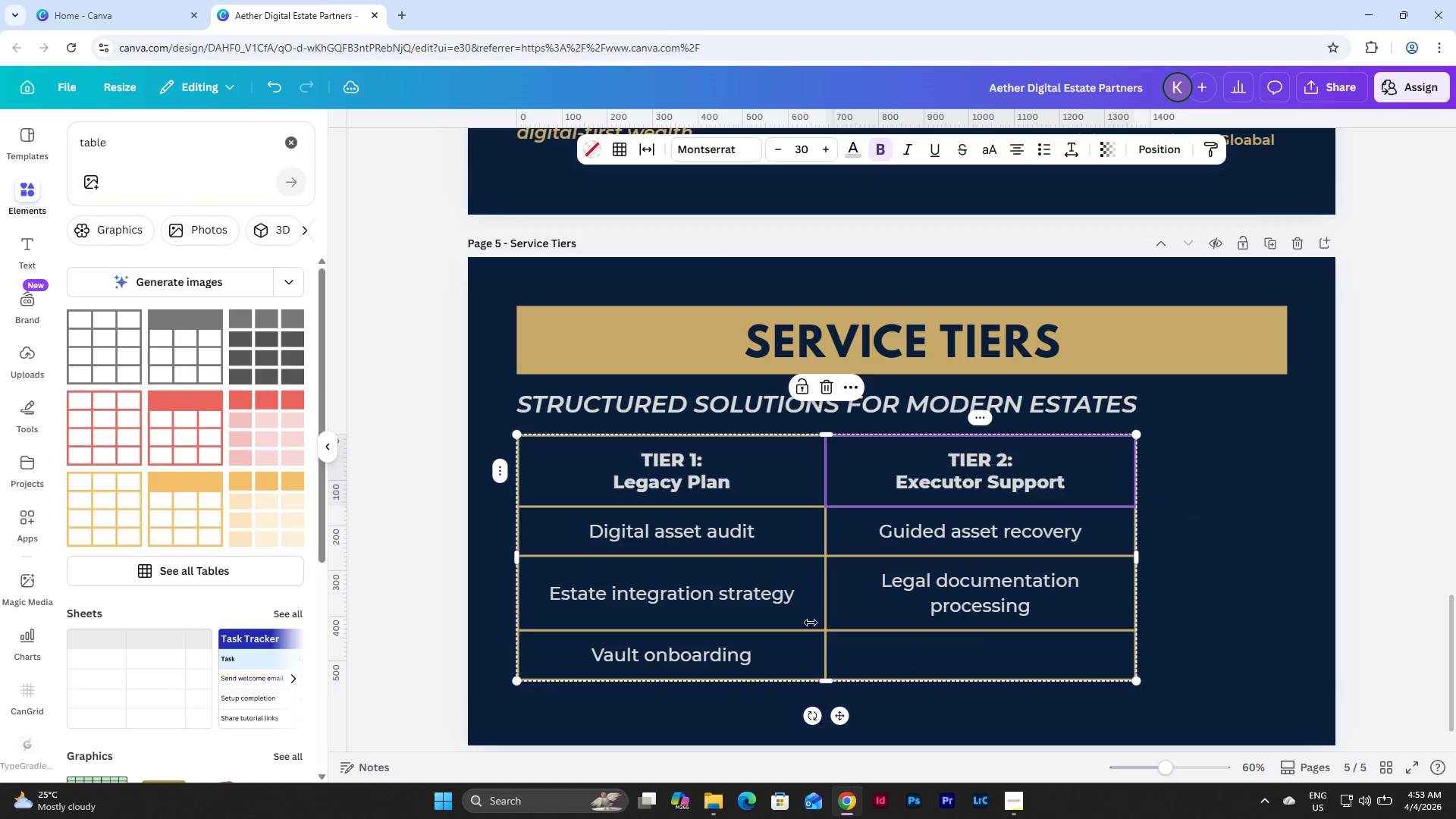 
left_click([757, 594])
 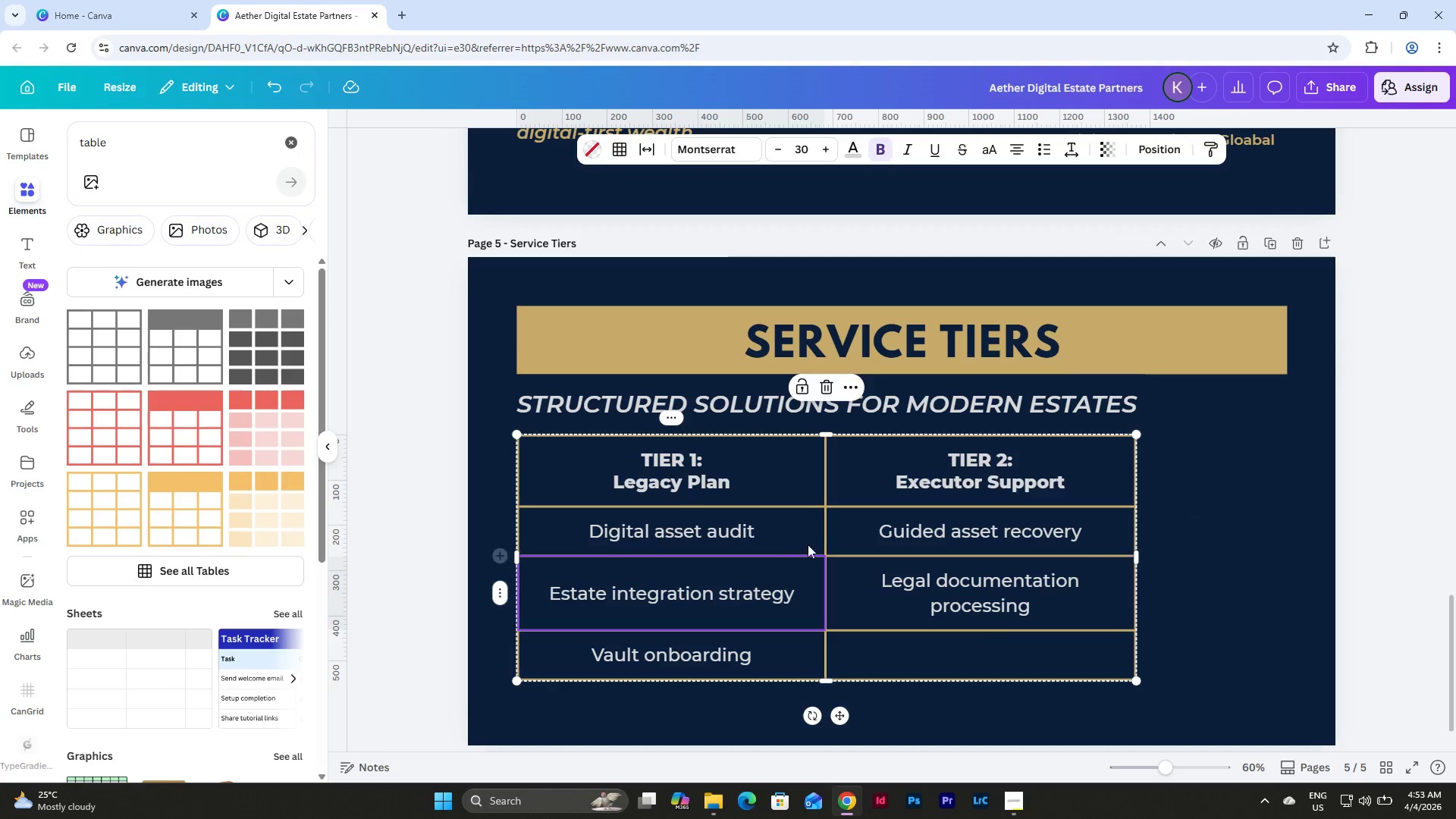 
scroll: coordinate [808, 541], scroll_direction: down, amount: 1.0
 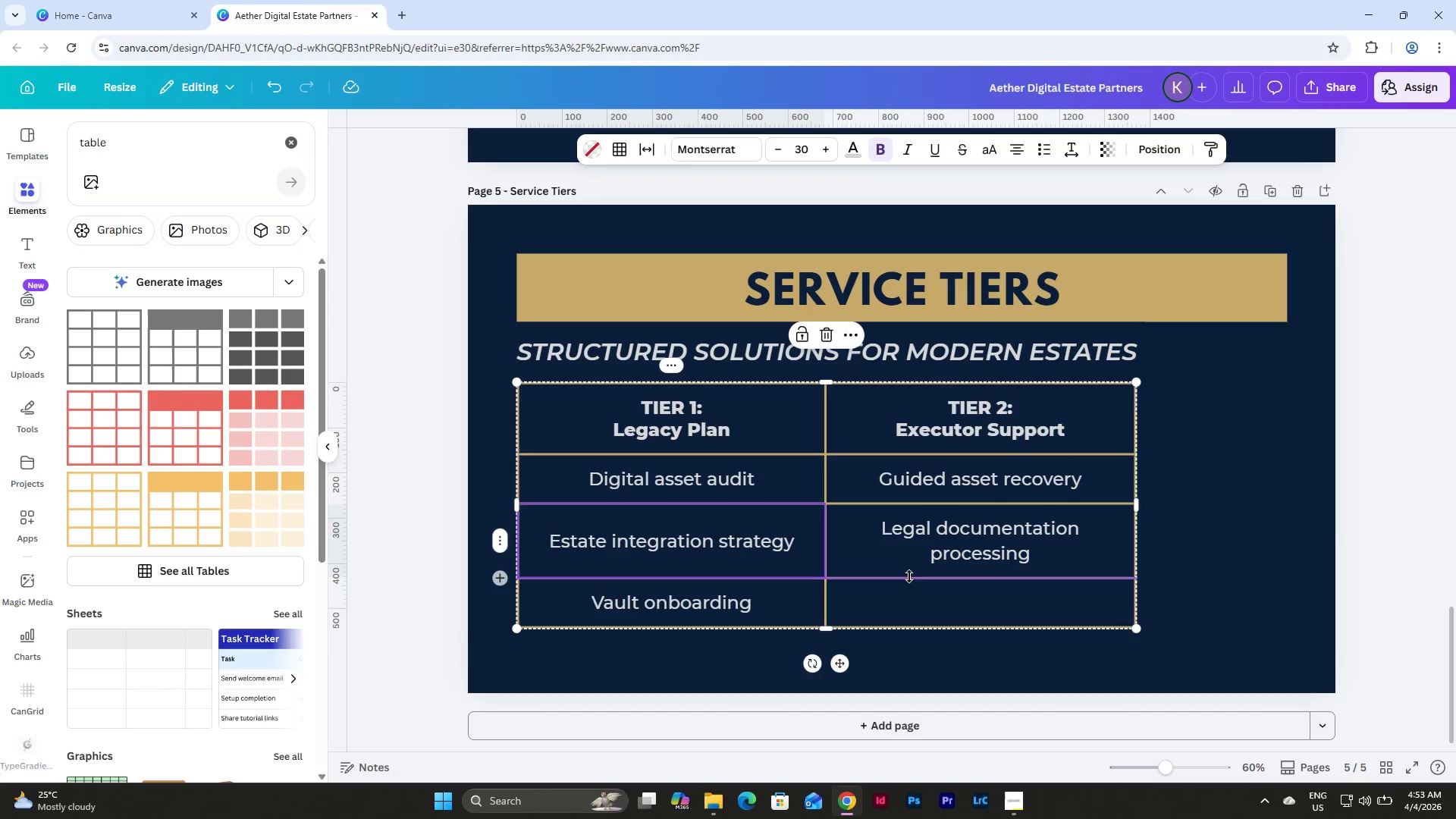 
left_click([1026, 533])
 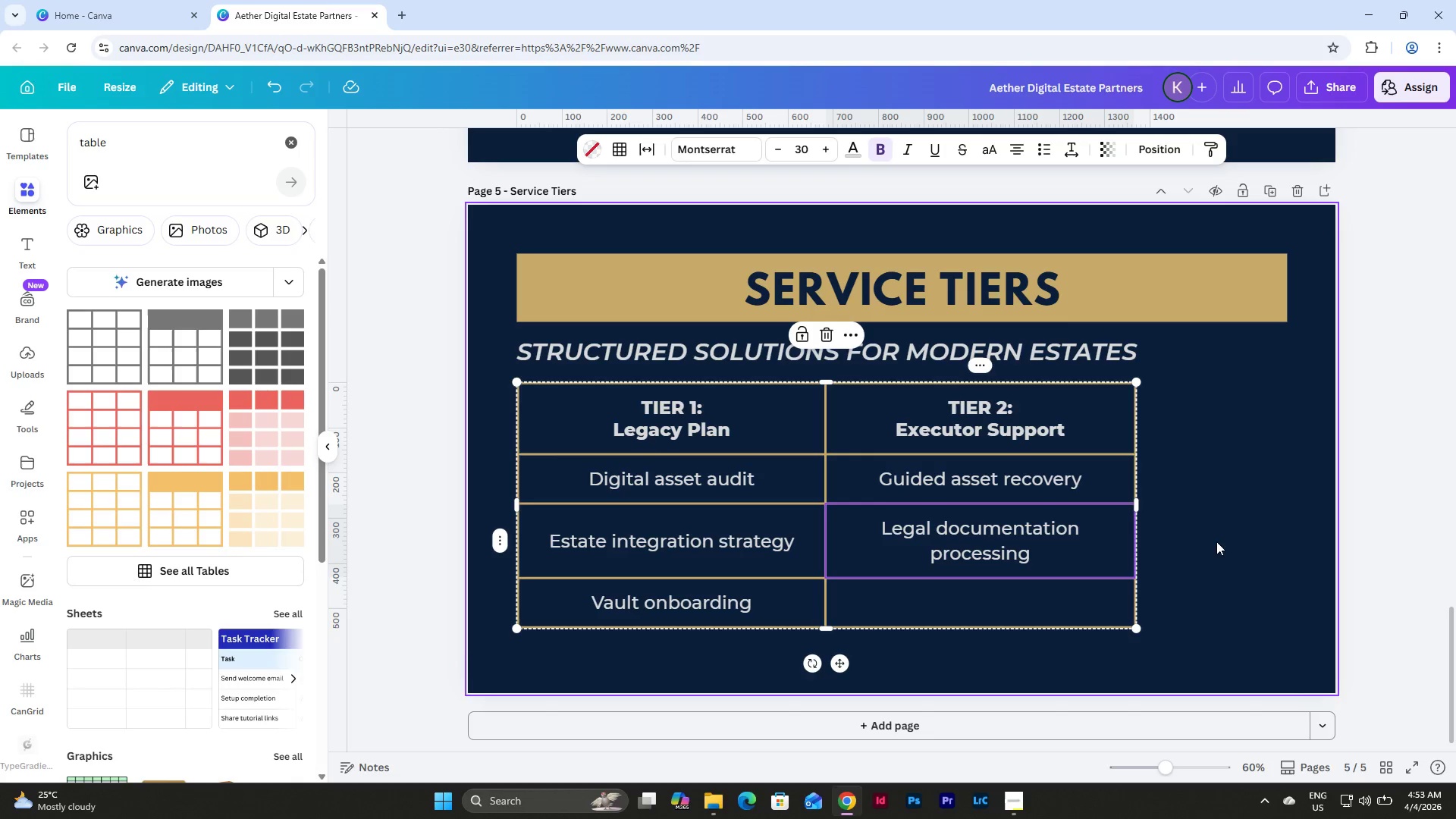 
left_click([1219, 538])
 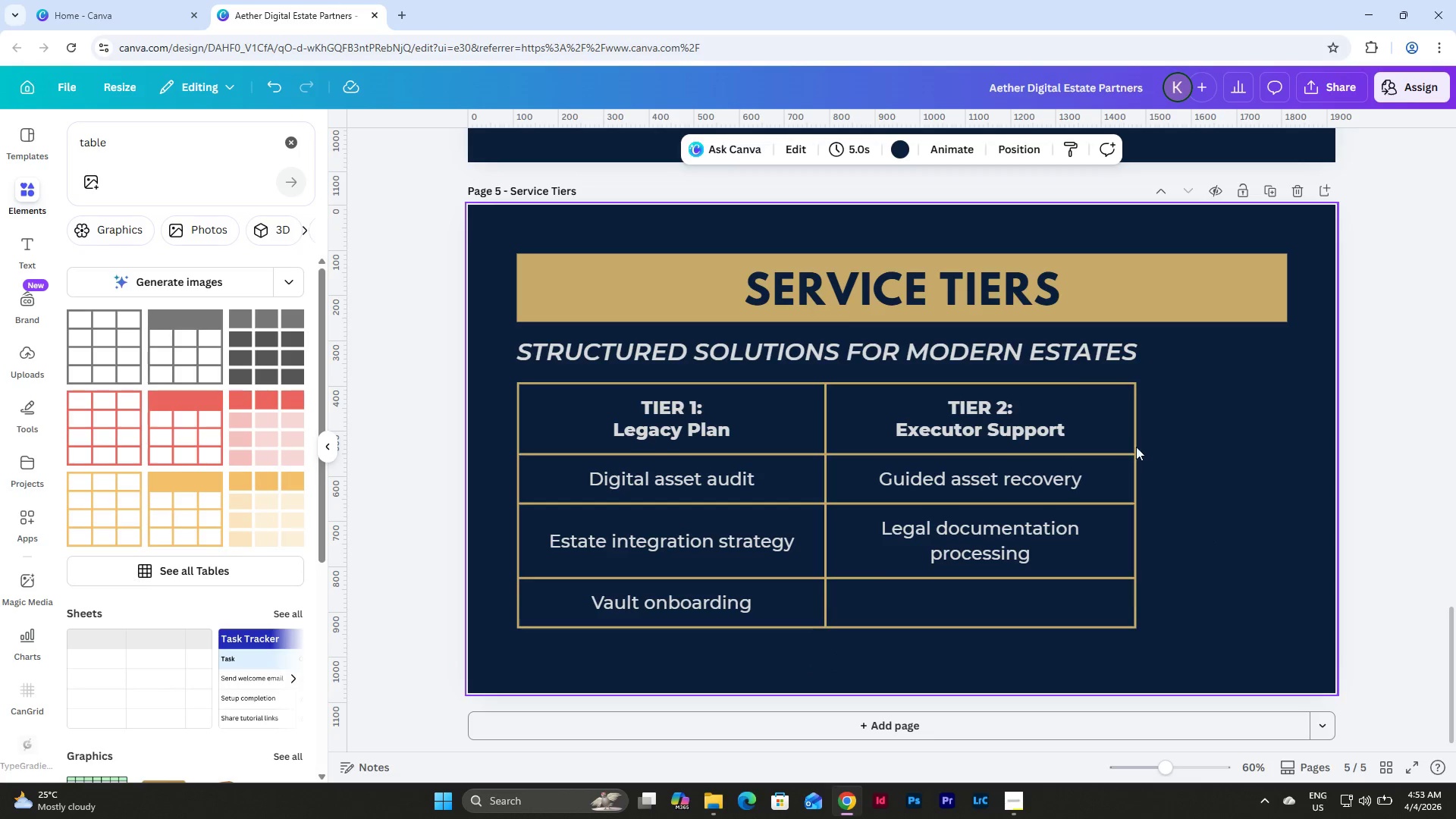 
left_click([1106, 547])
 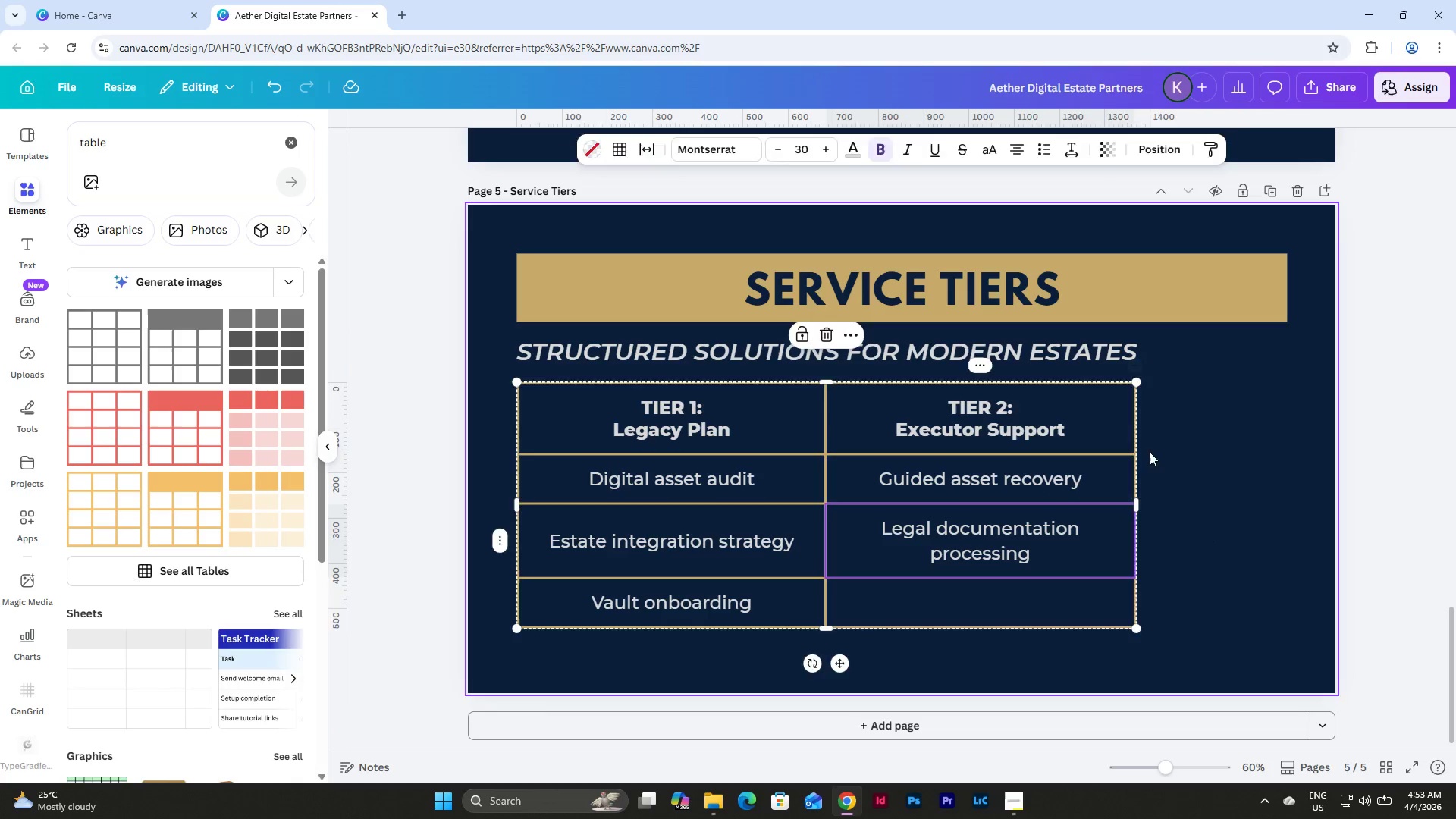 
double_click([765, 428])
 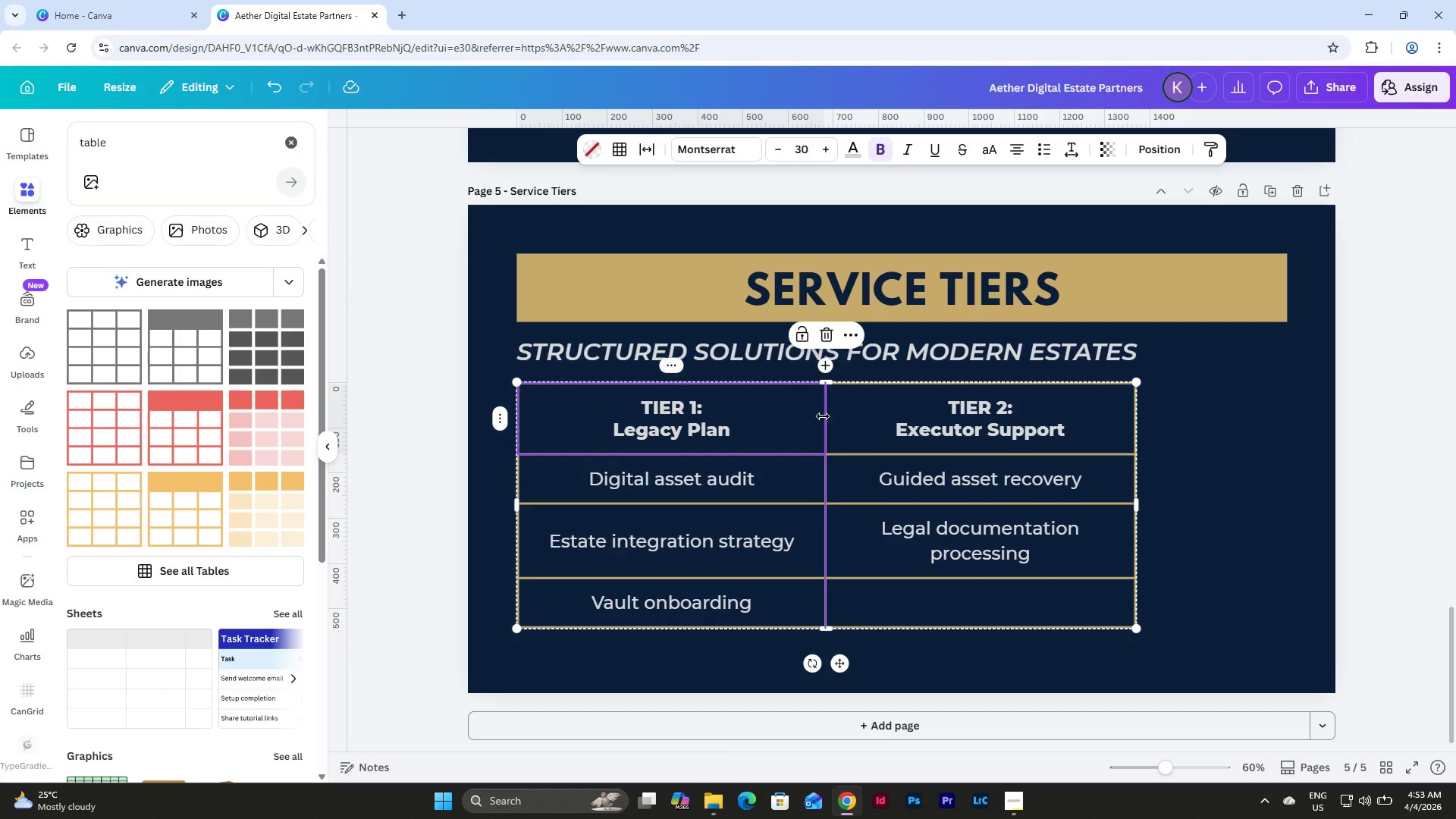 
left_click_drag(start_coordinate=[823, 416], to_coordinate=[843, 418])
 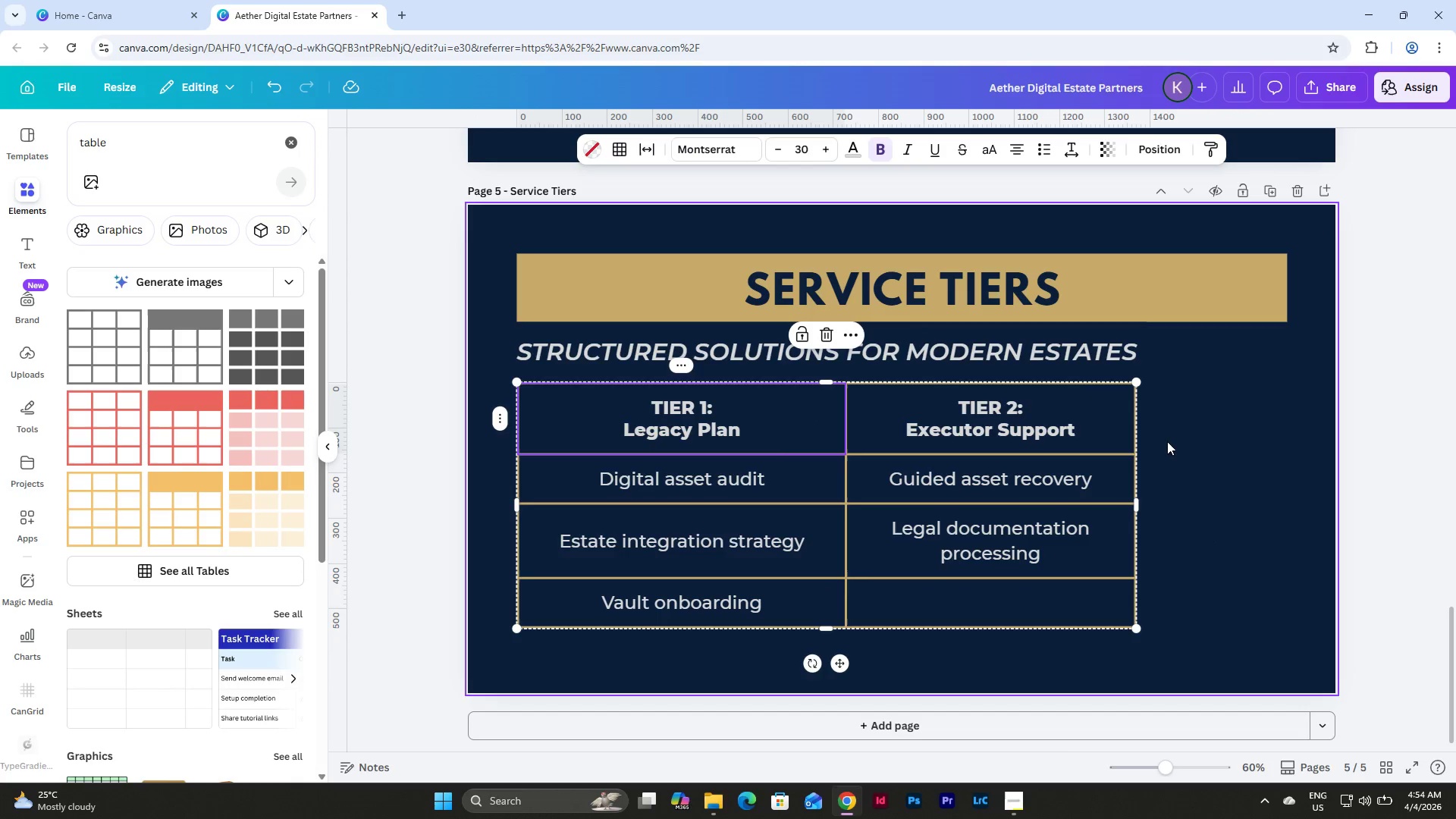 
left_click([1167, 441])
 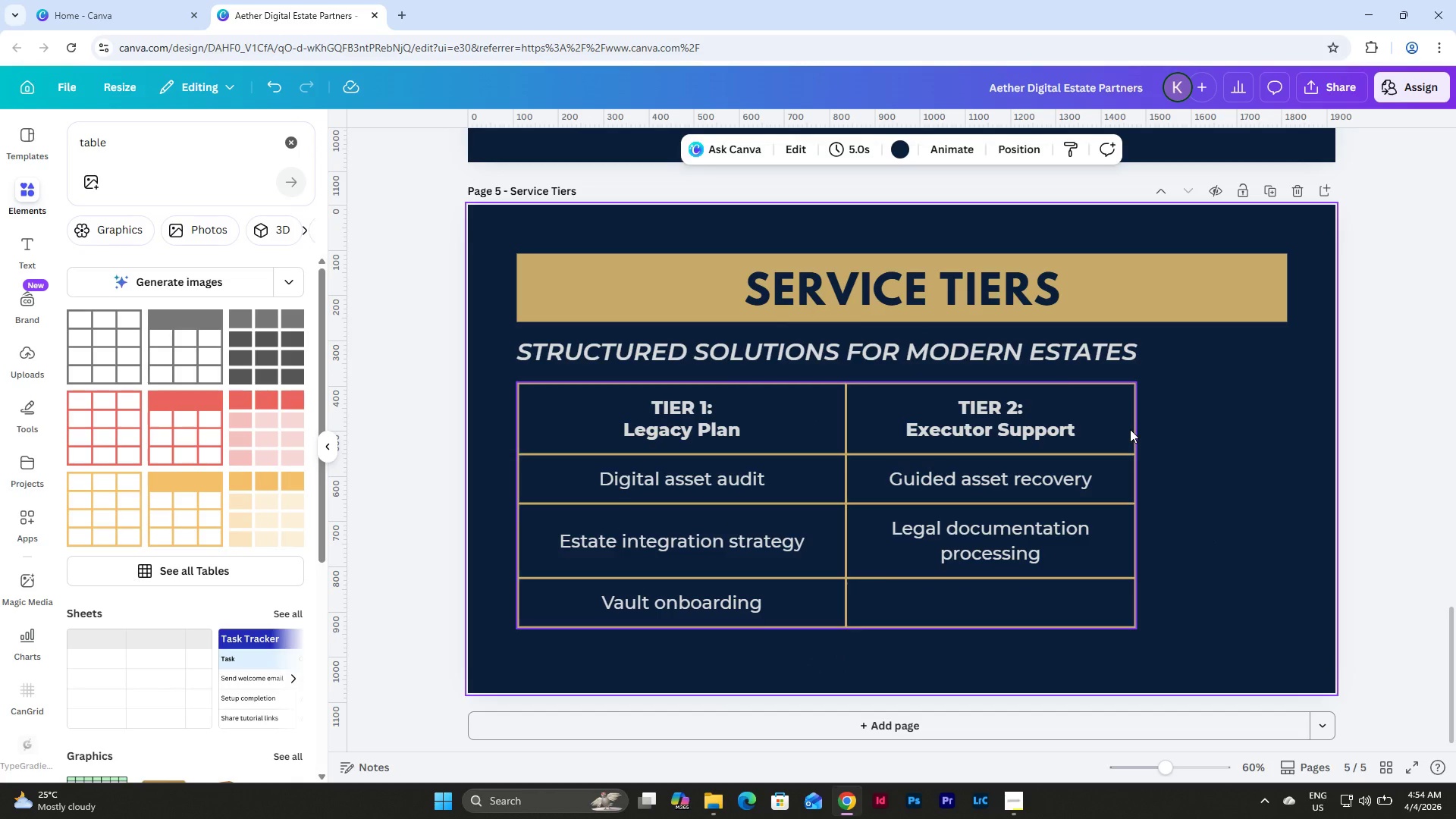 
left_click([1072, 409])
 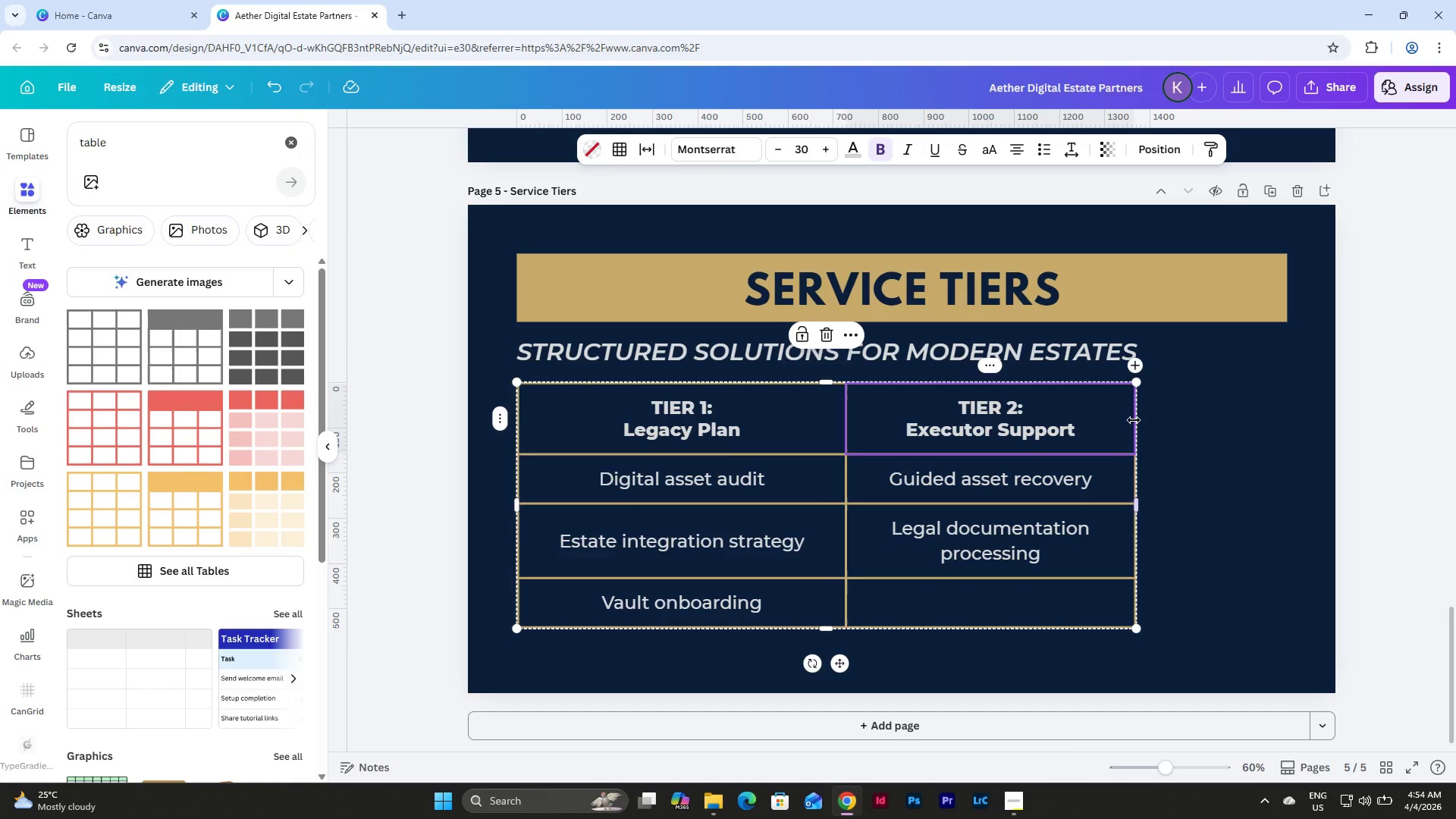 
left_click_drag(start_coordinate=[1134, 420], to_coordinate=[1175, 423])
 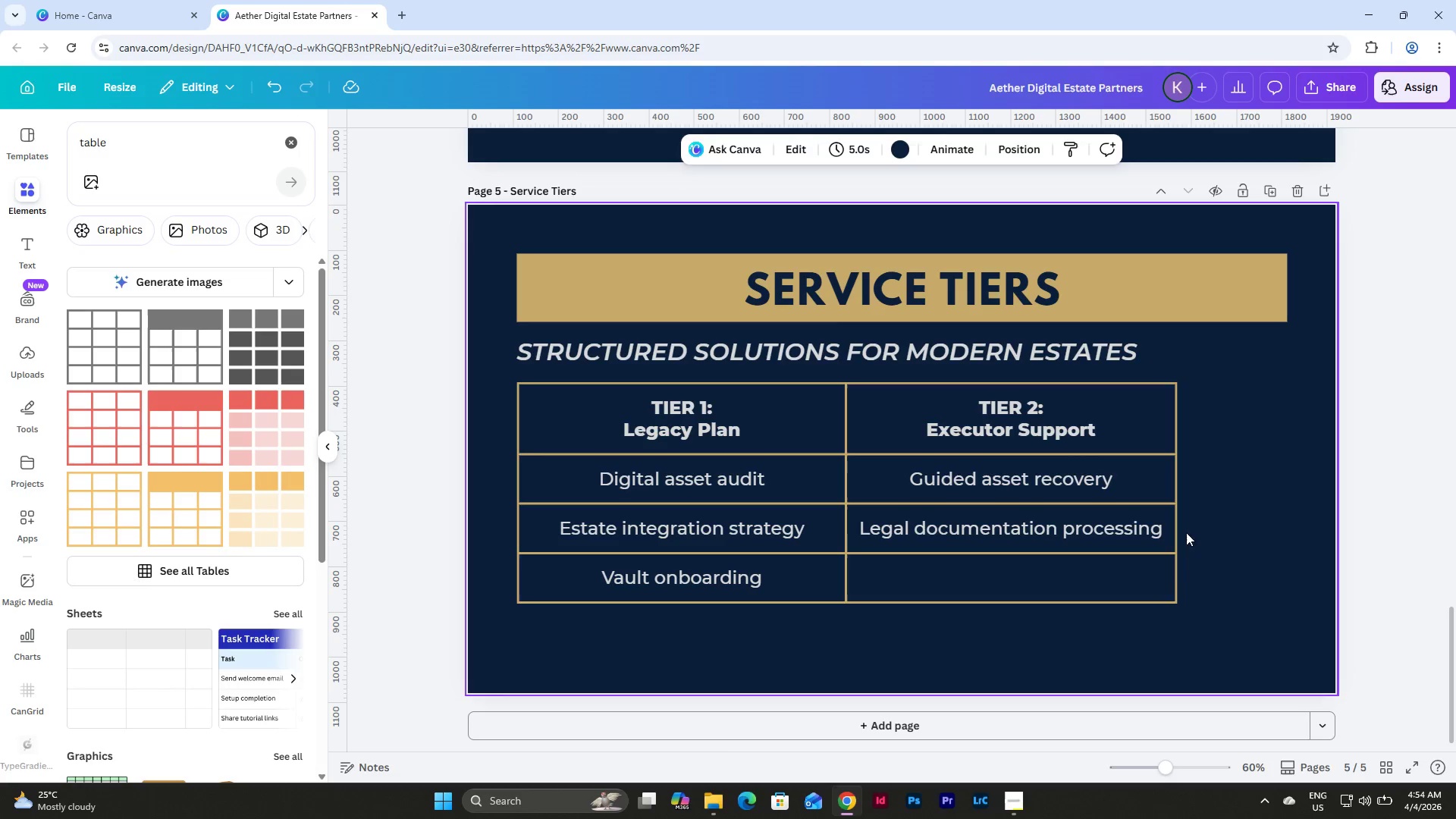 
double_click([938, 586])
 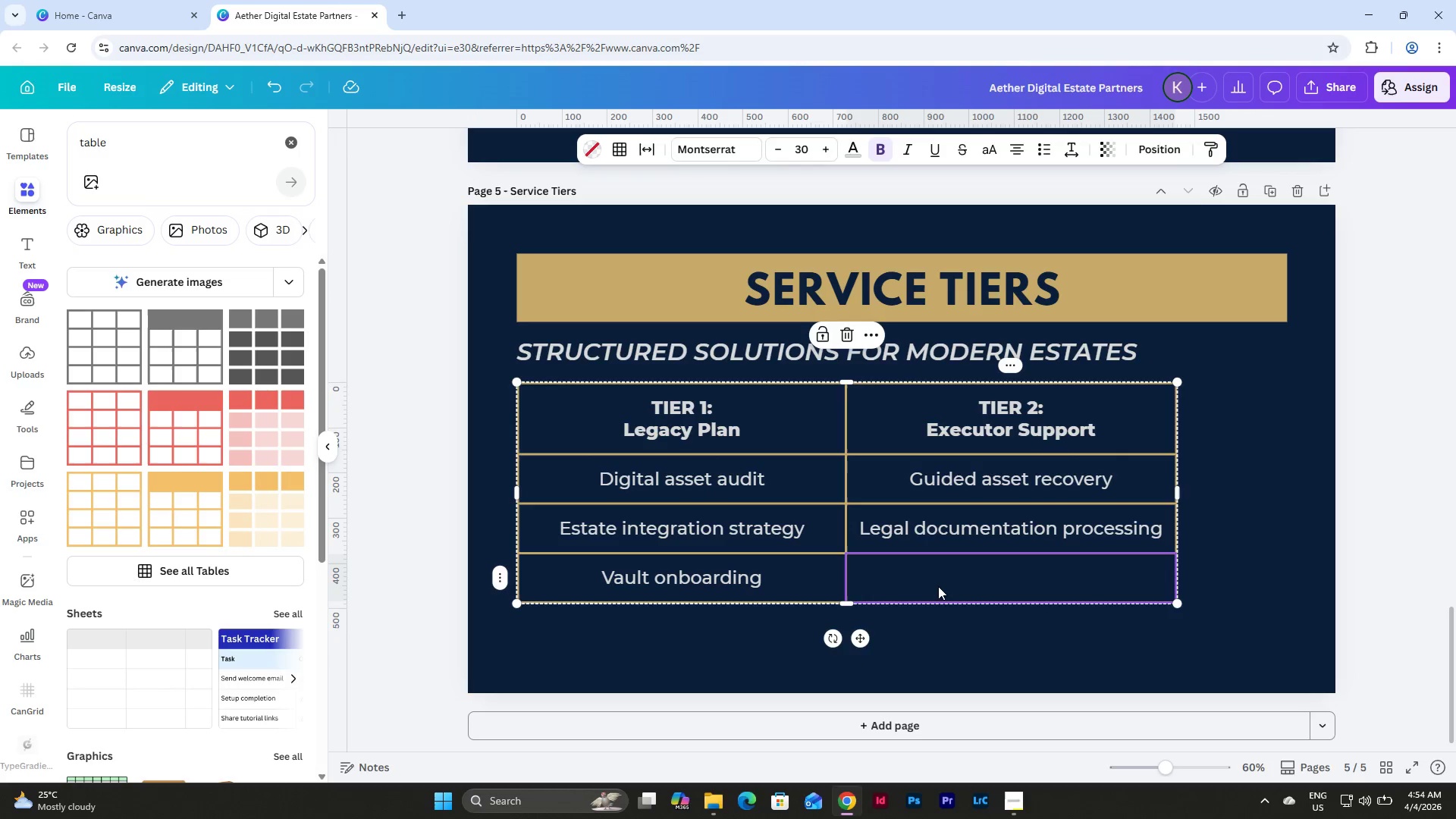 
triple_click([938, 586])
 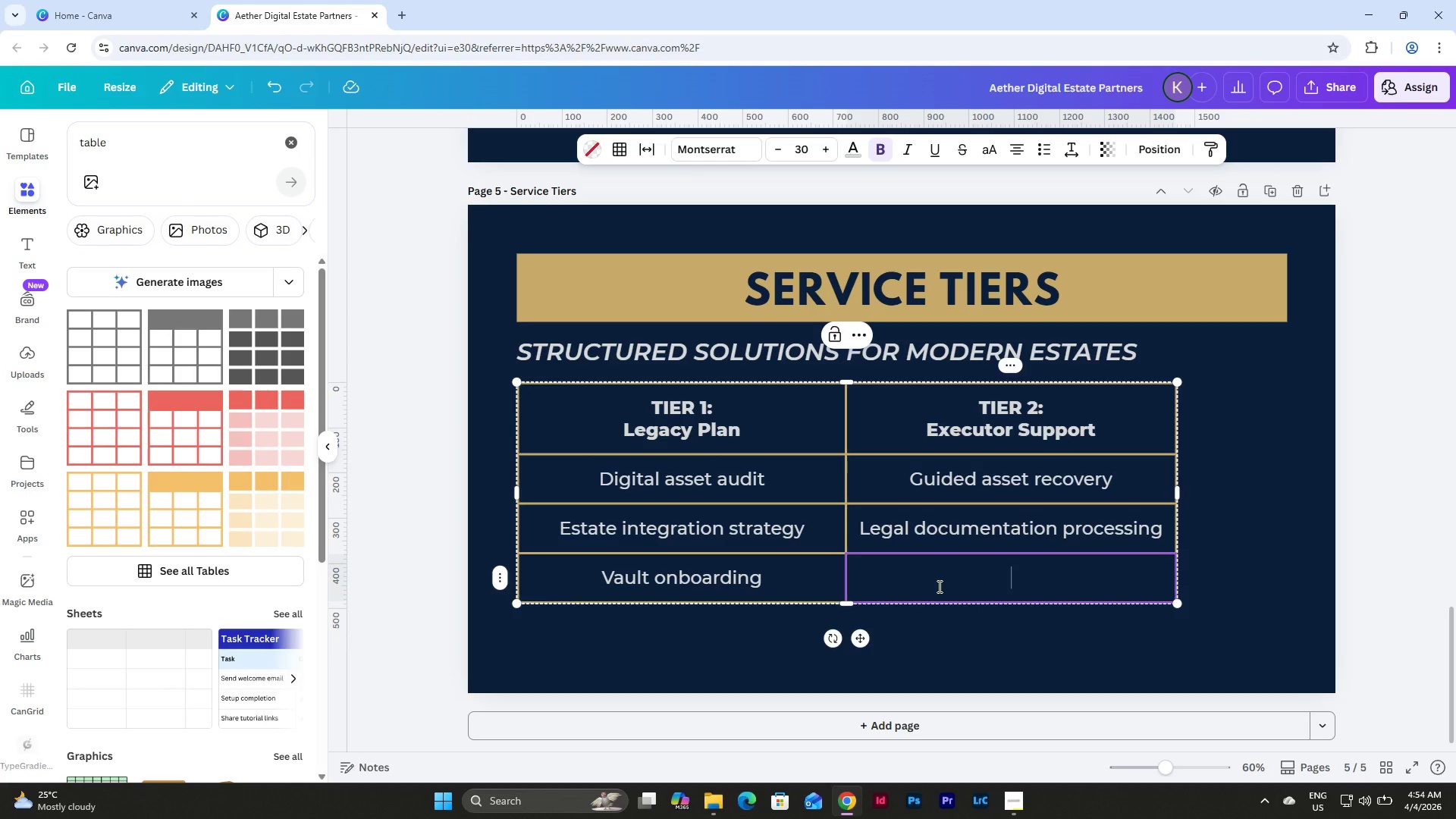 
type(Secure do)
key(Backspace)
type(s)
key(Backspace)
type(isr)
key(Backspace)
type(tribution execution)
 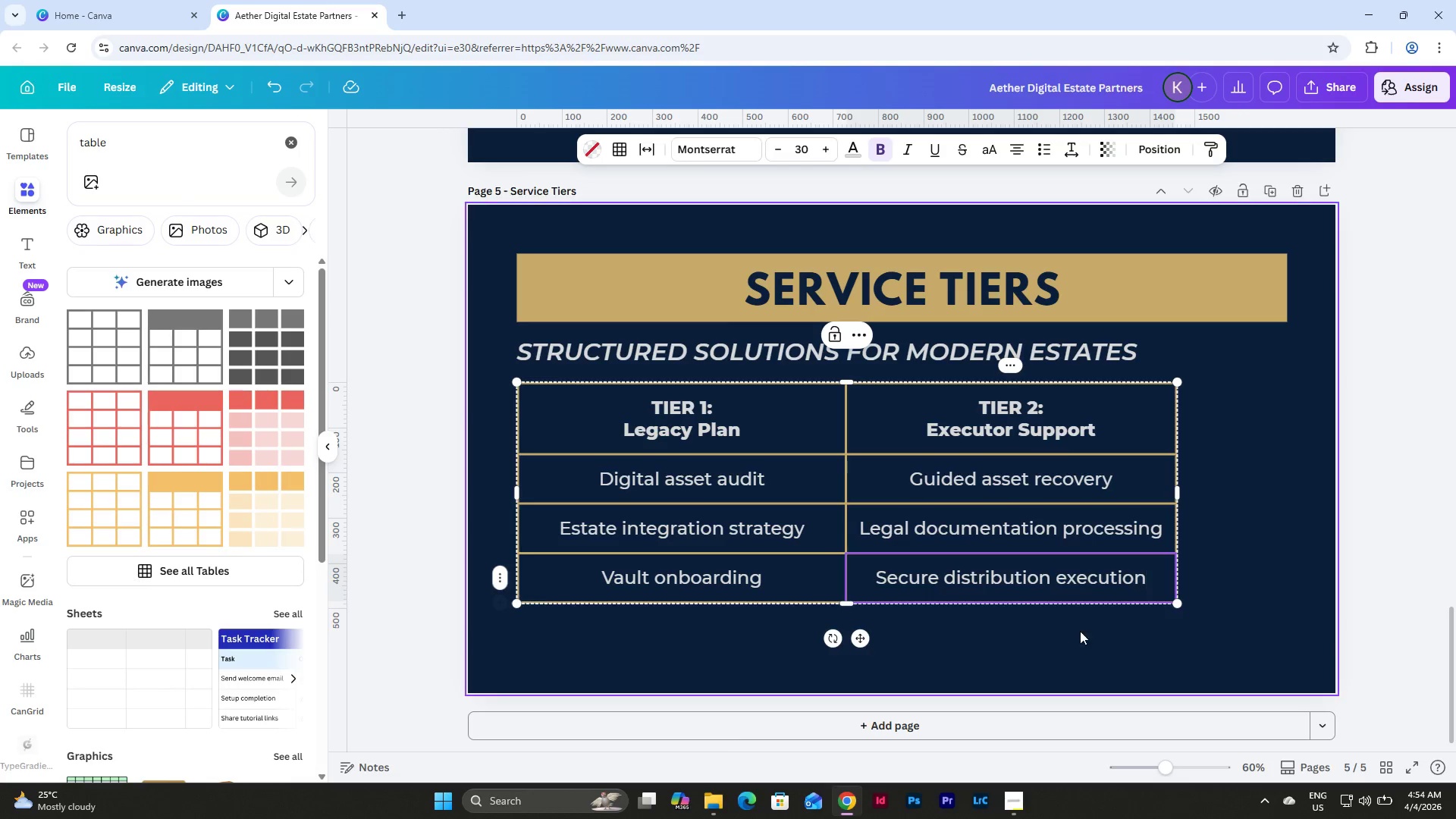 
left_click_drag(start_coordinate=[1235, 634], to_coordinate=[510, 422])
 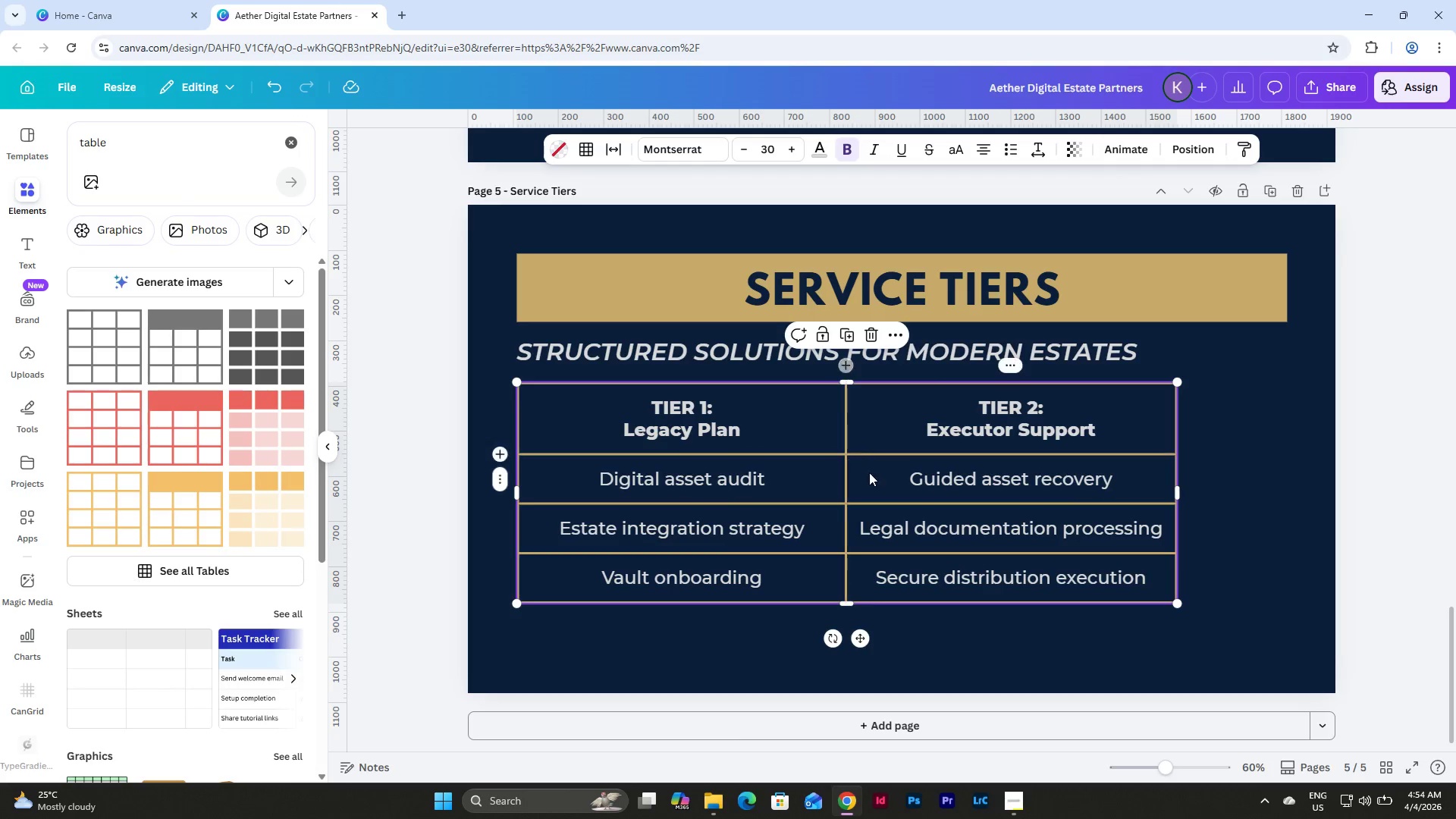 
left_click_drag(start_coordinate=[870, 473], to_coordinate=[923, 479])
 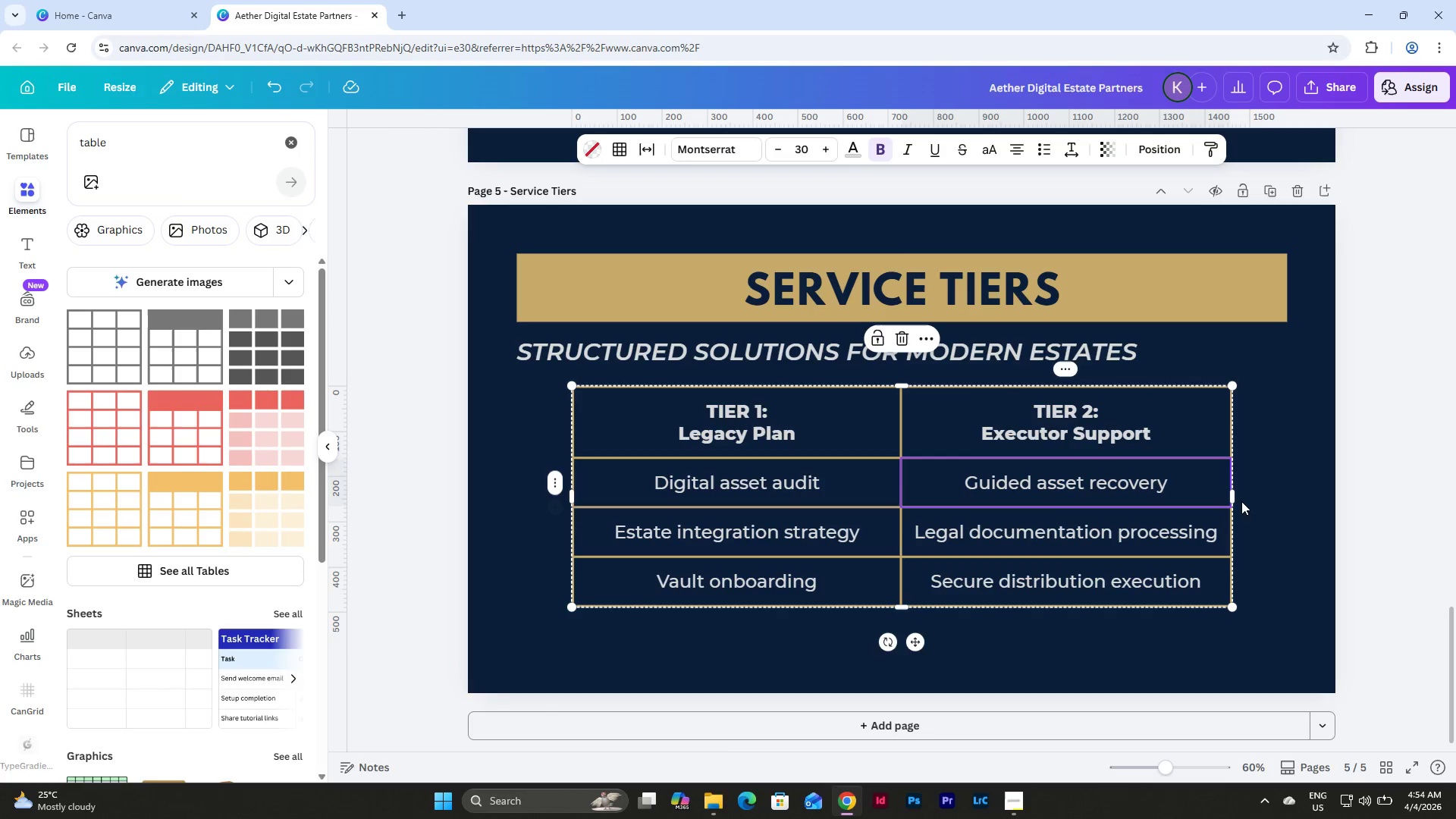 
left_click([1257, 500])
 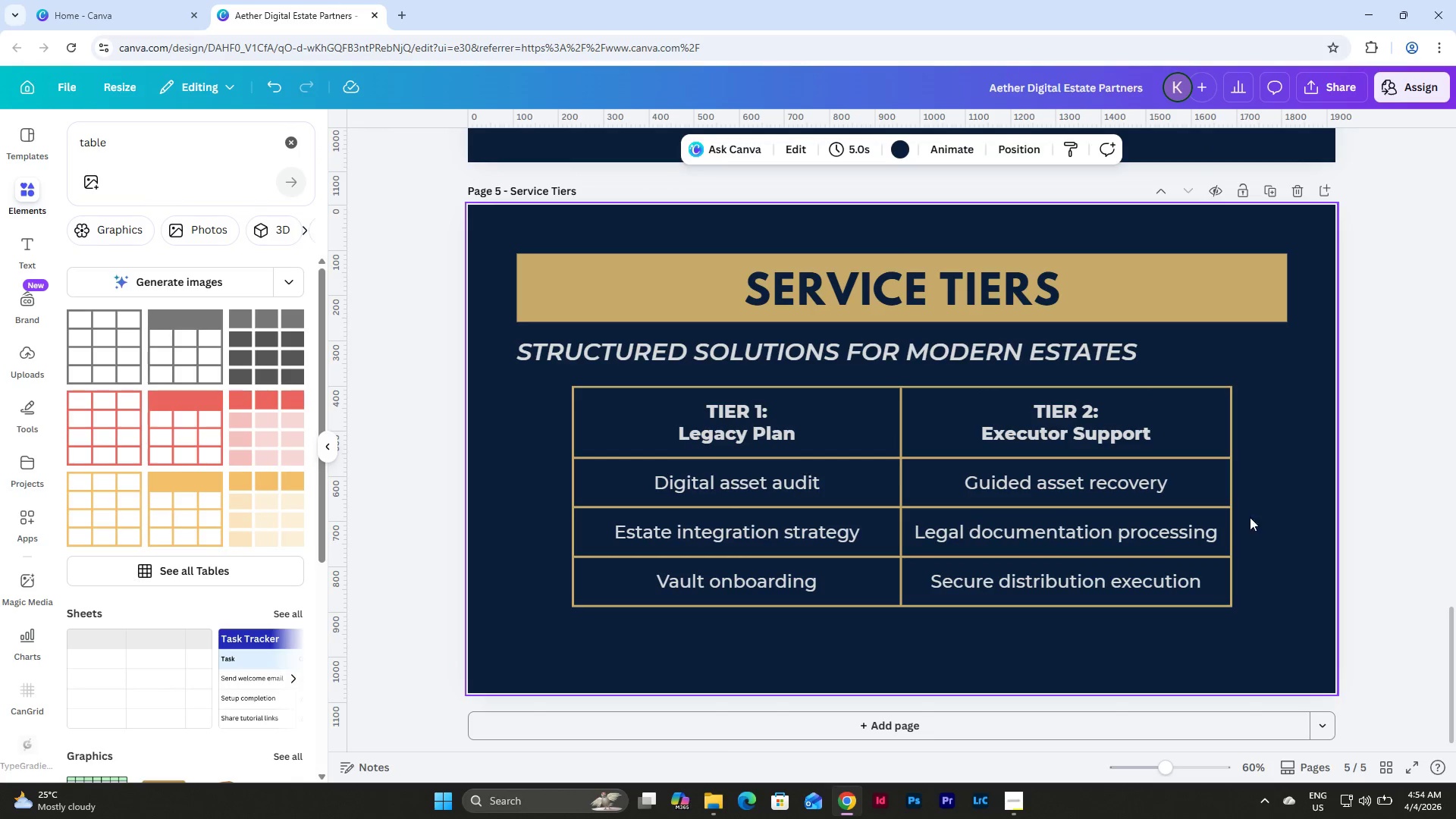 
left_click([730, 476])
 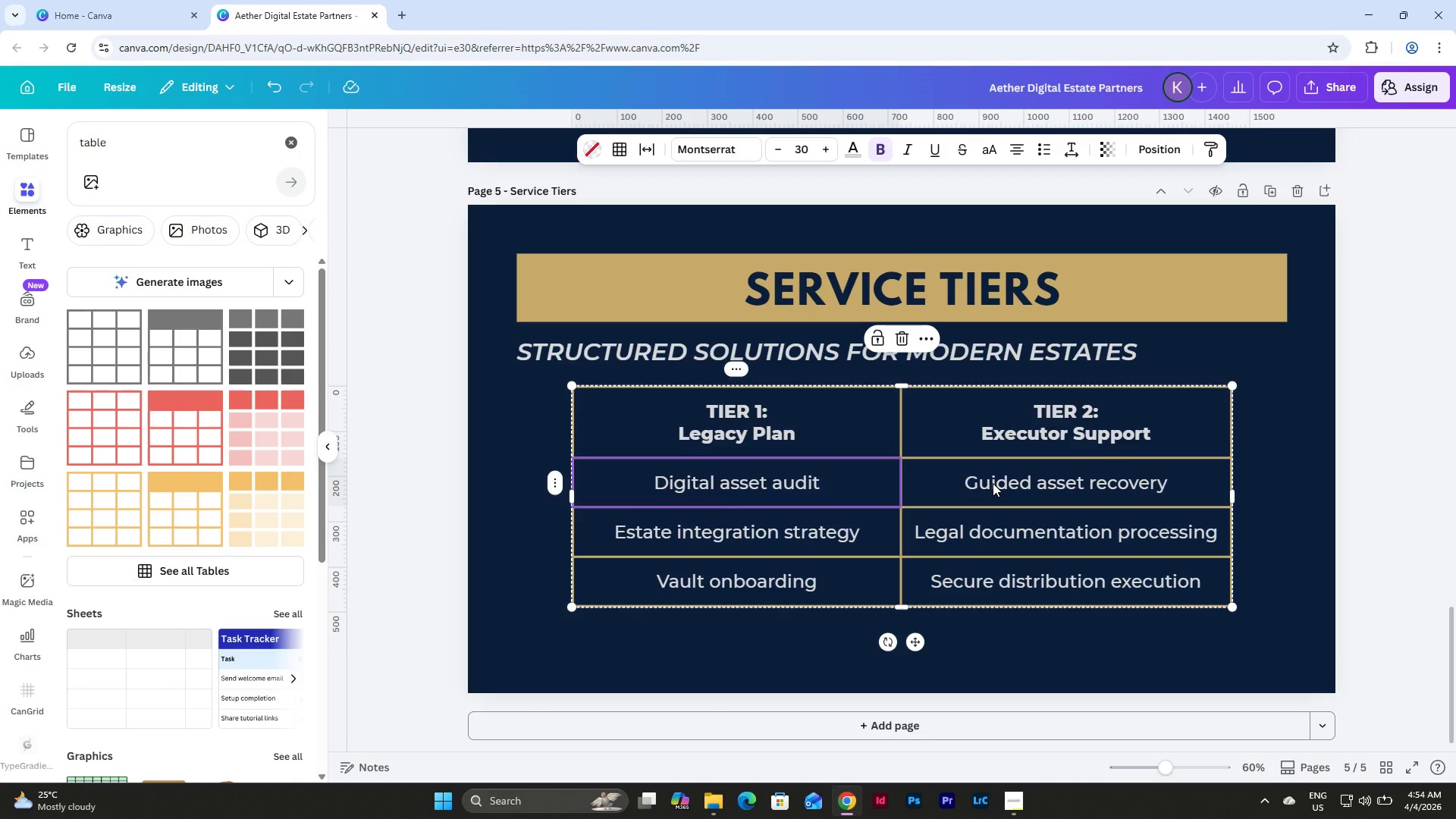 
hold_key(key=ShiftLeft, duration=1.38)
left_click([993, 483])
 